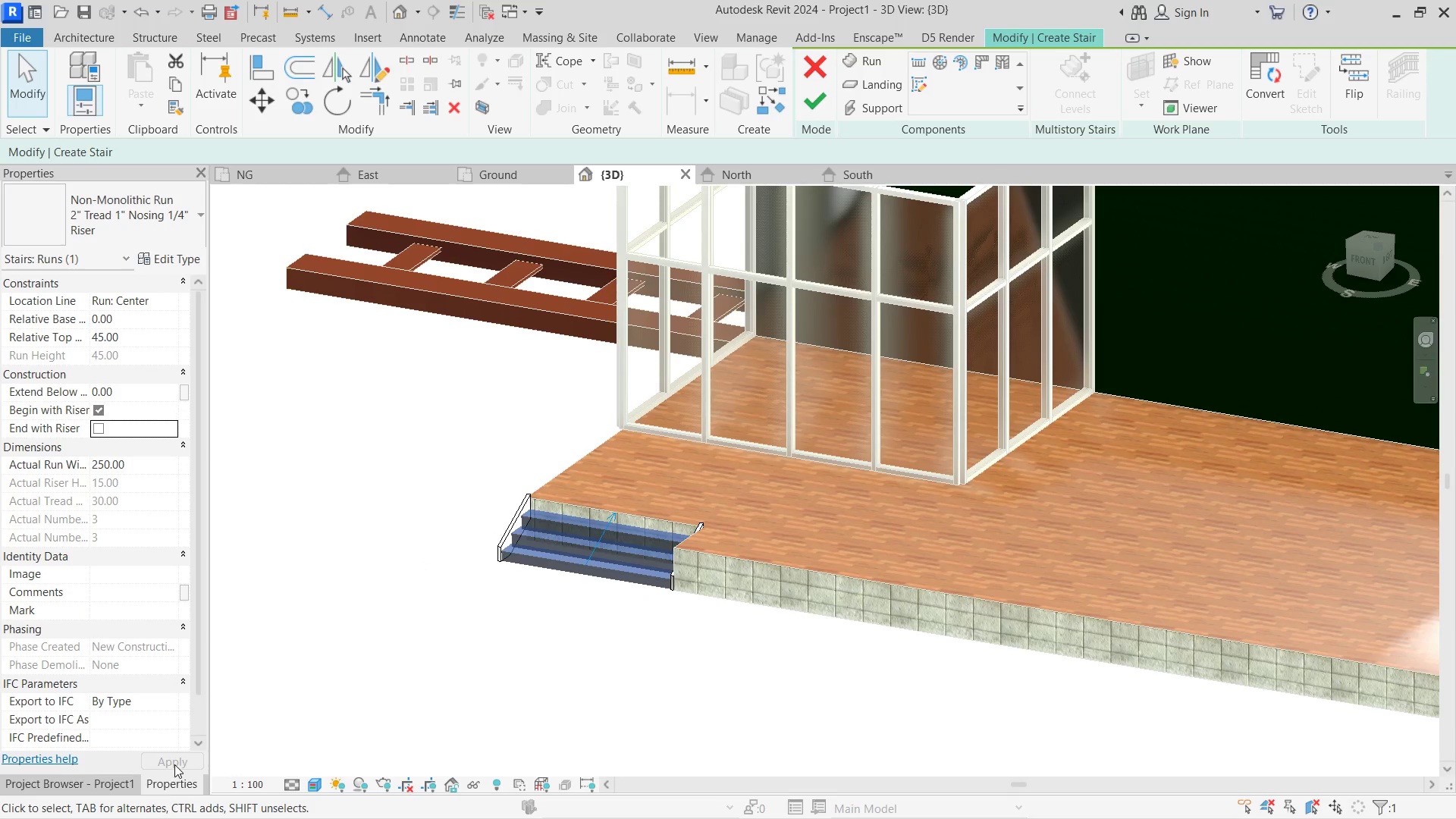 
left_click([174, 764])
 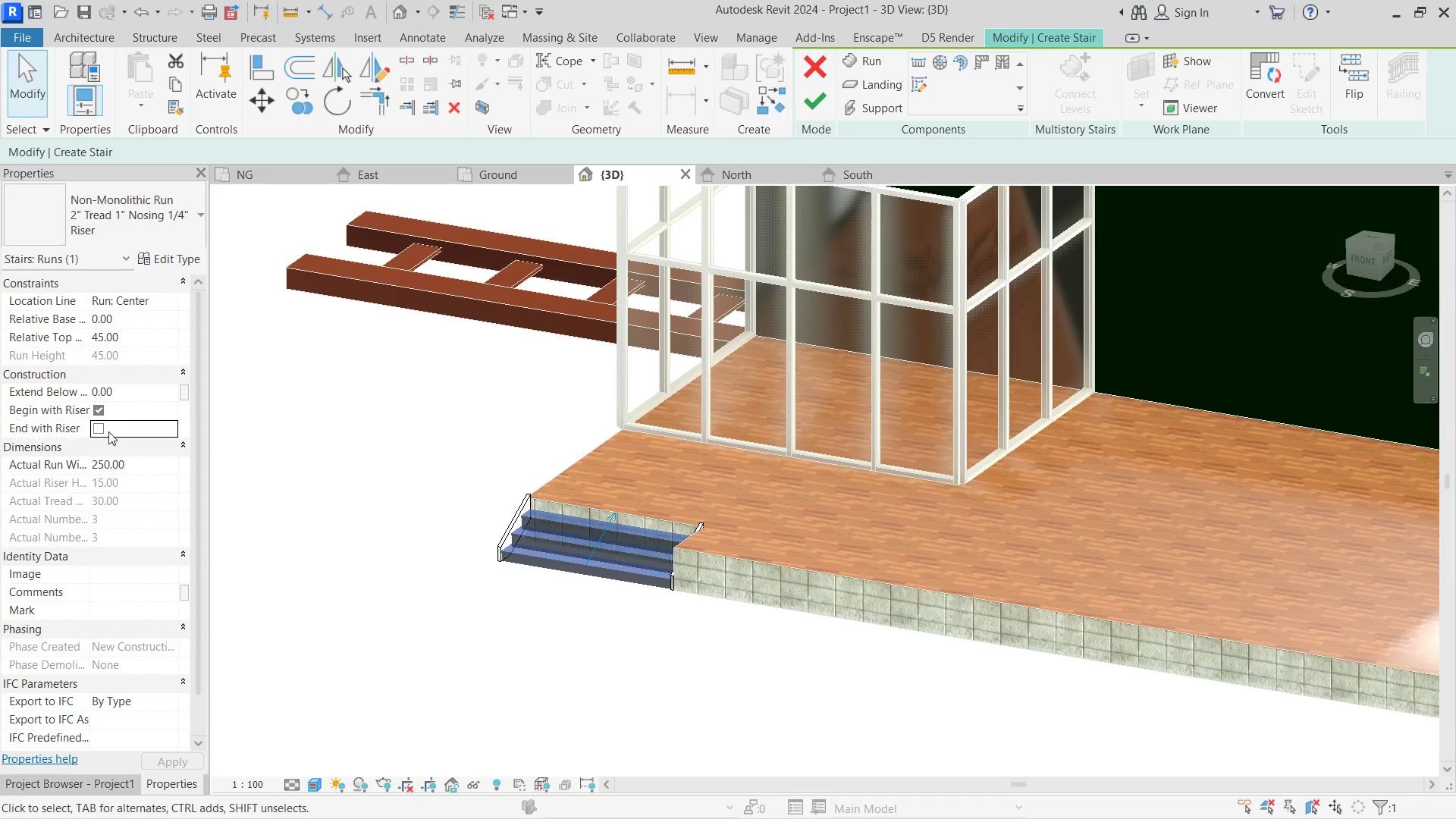 
left_click([97, 428])
 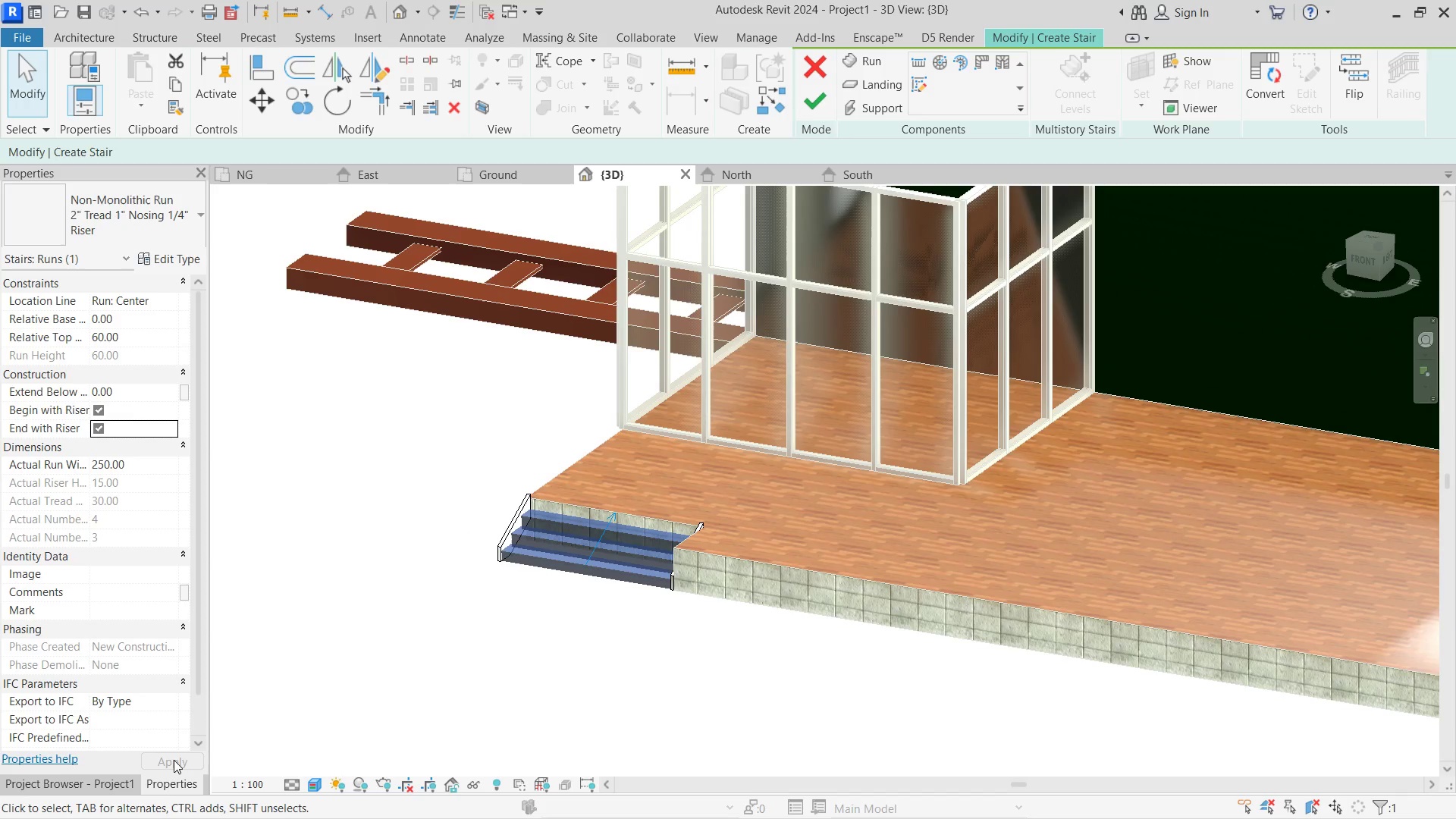 
double_click([339, 679])
 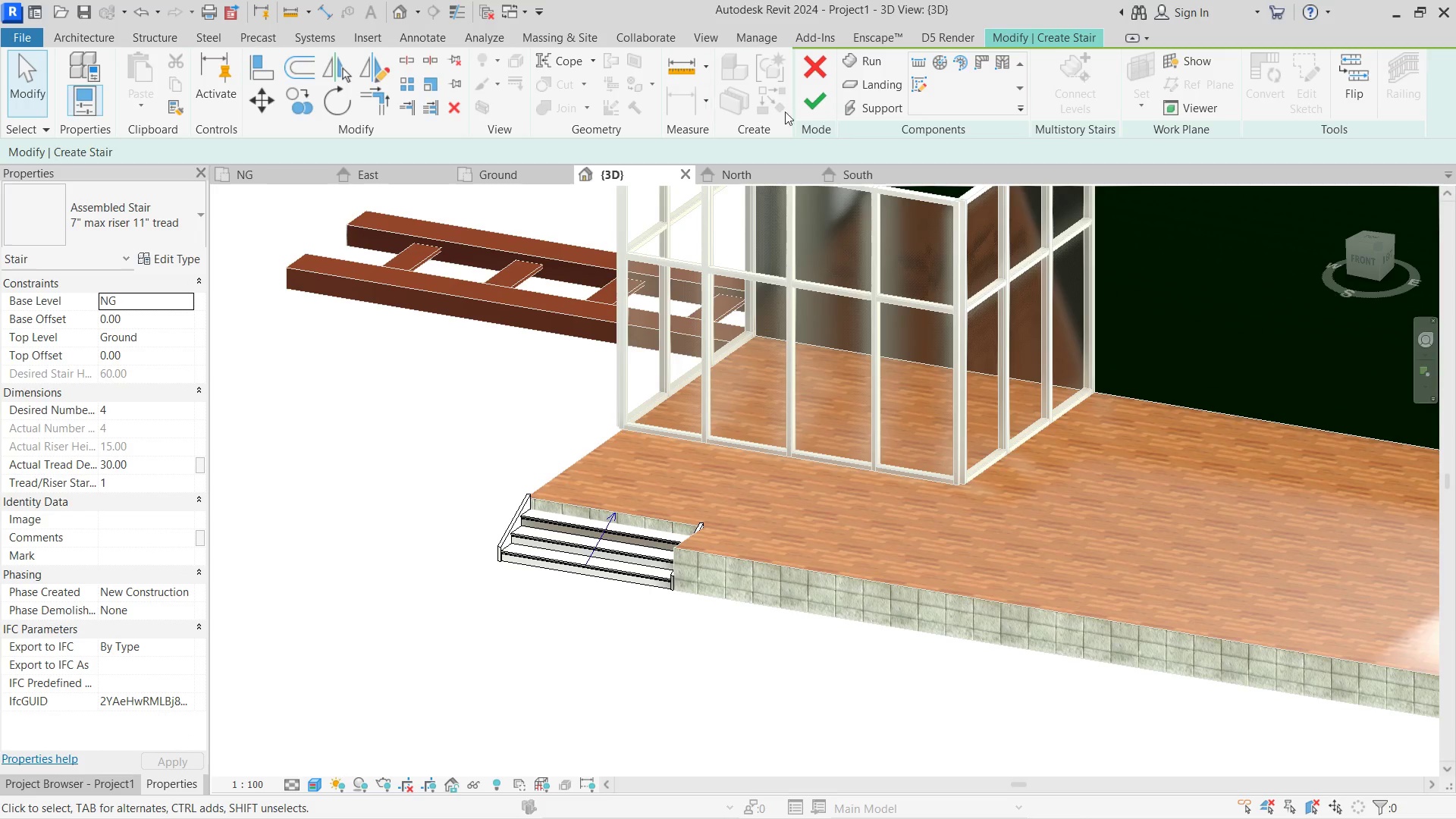 
left_click([805, 108])
 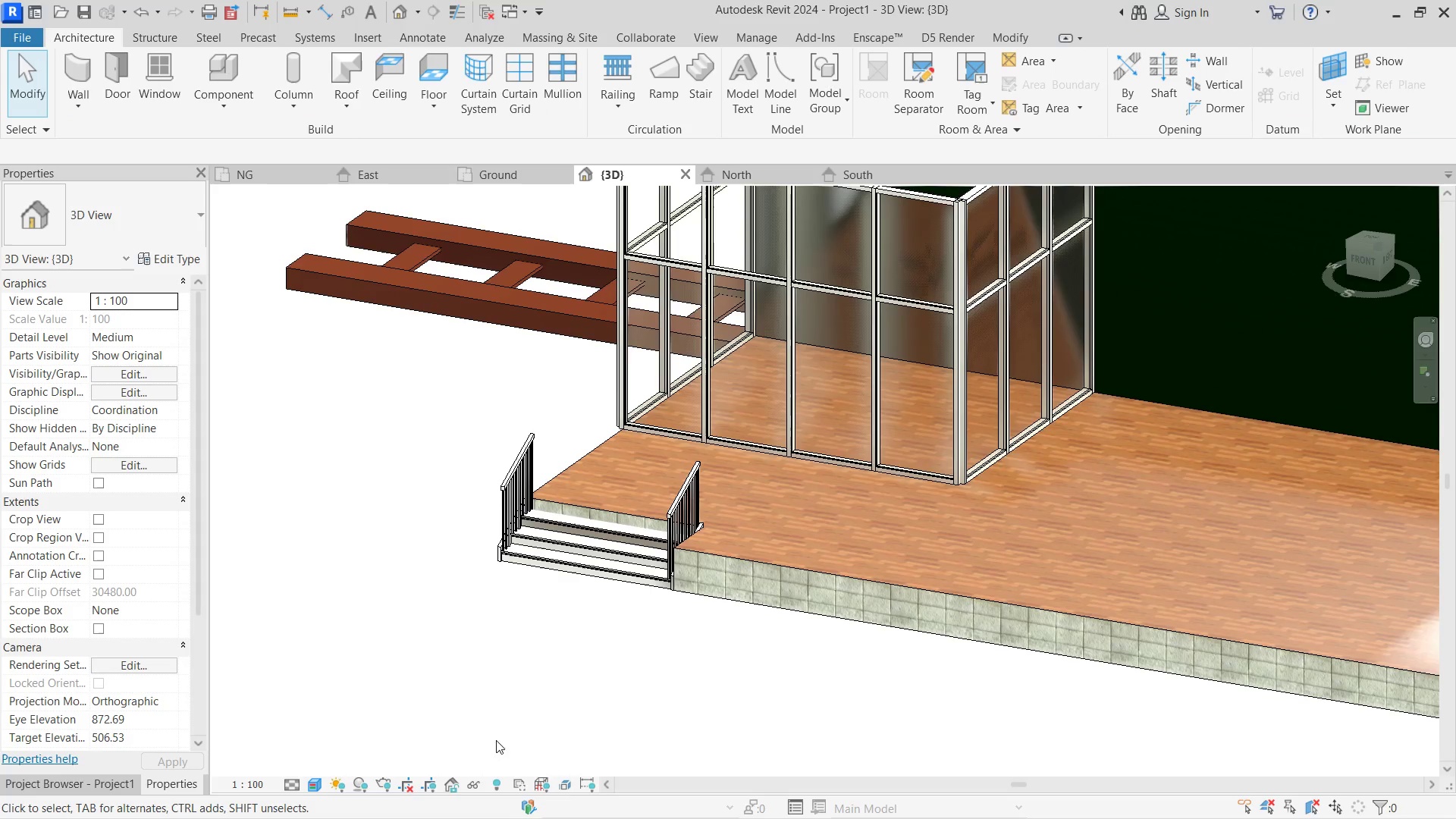 
left_click([529, 714])
 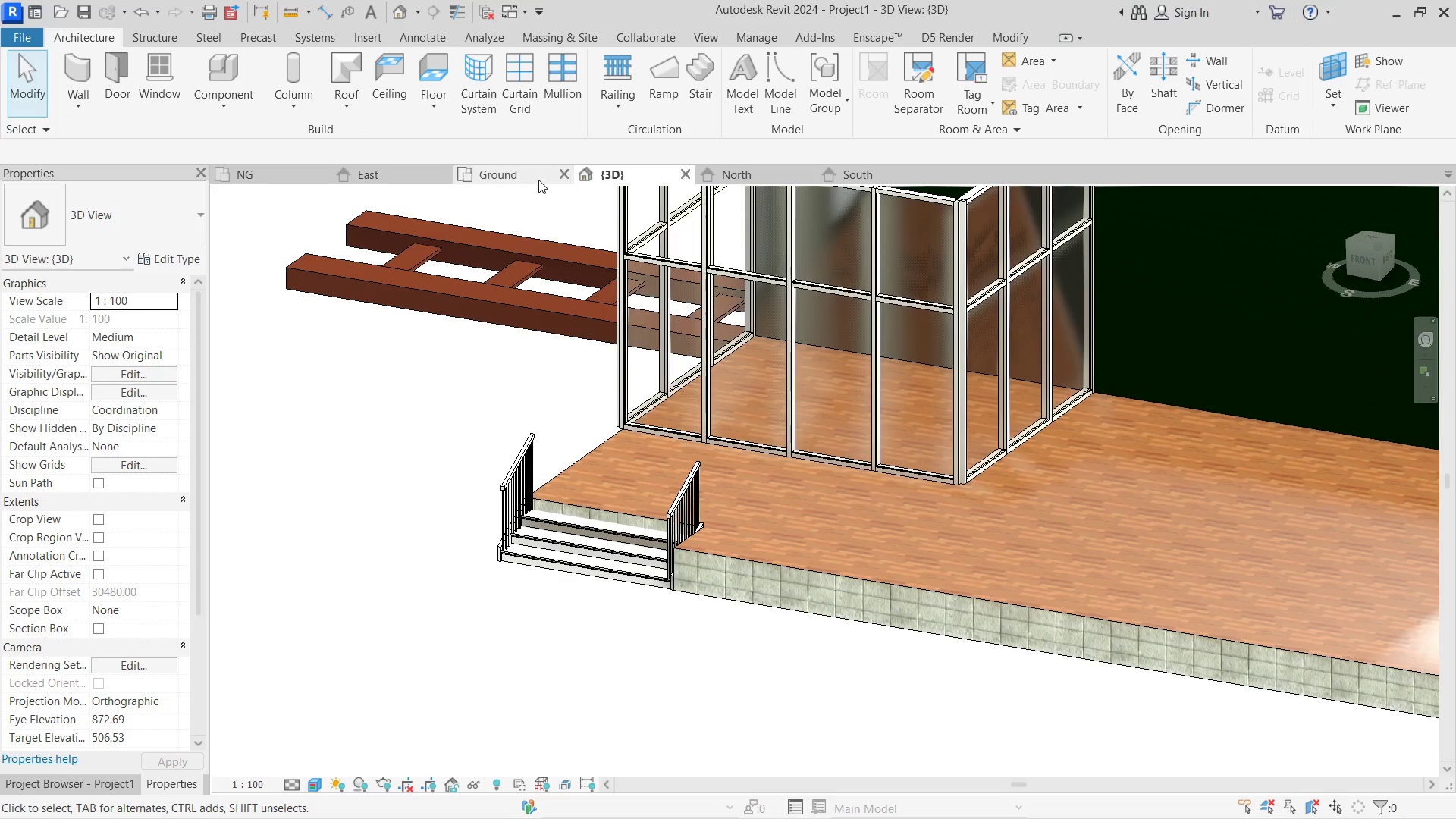 
left_click([538, 179])
 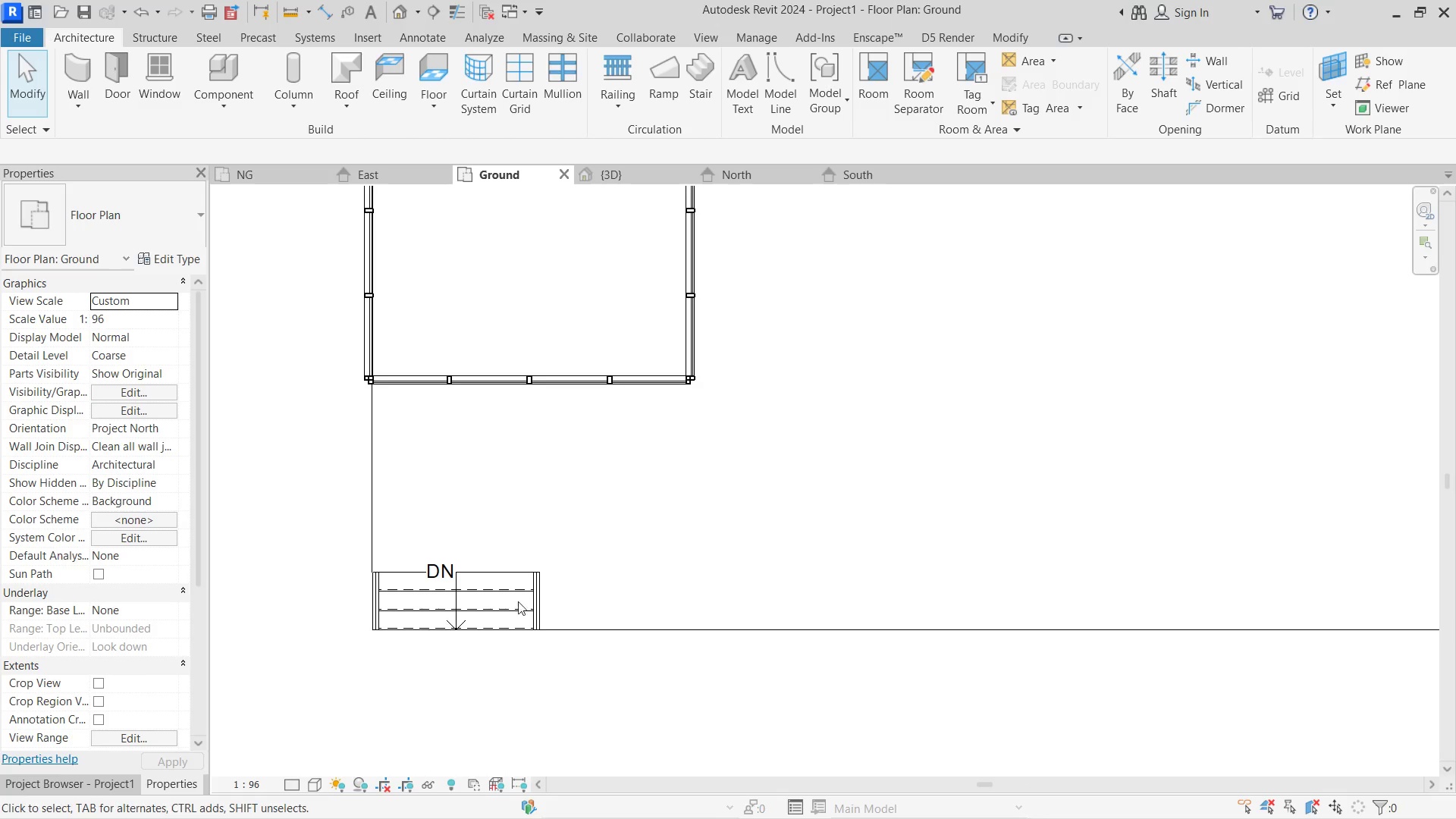 
scroll: coordinate [481, 594], scroll_direction: down, amount: 3.0
 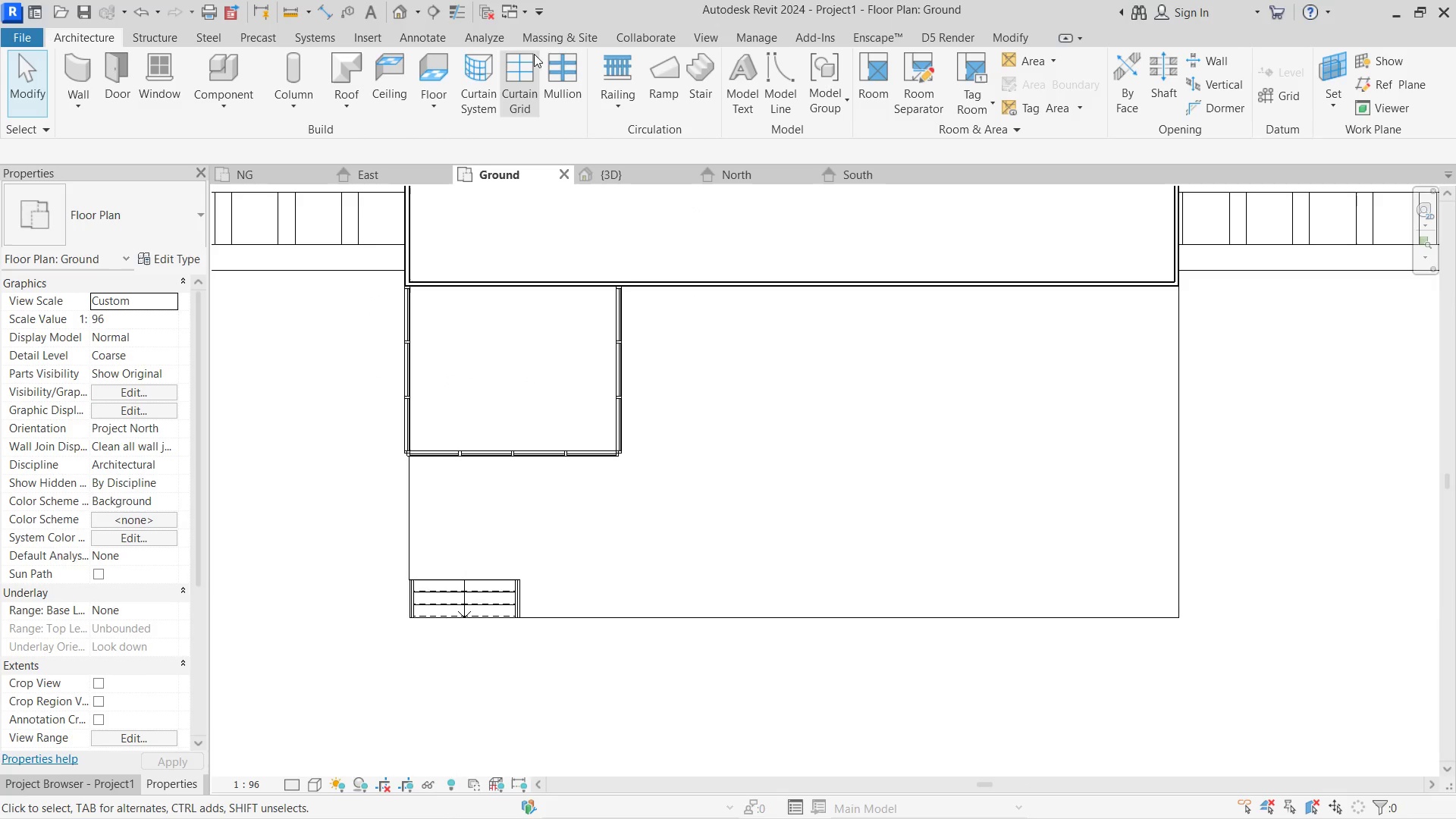 
left_click([634, 64])
 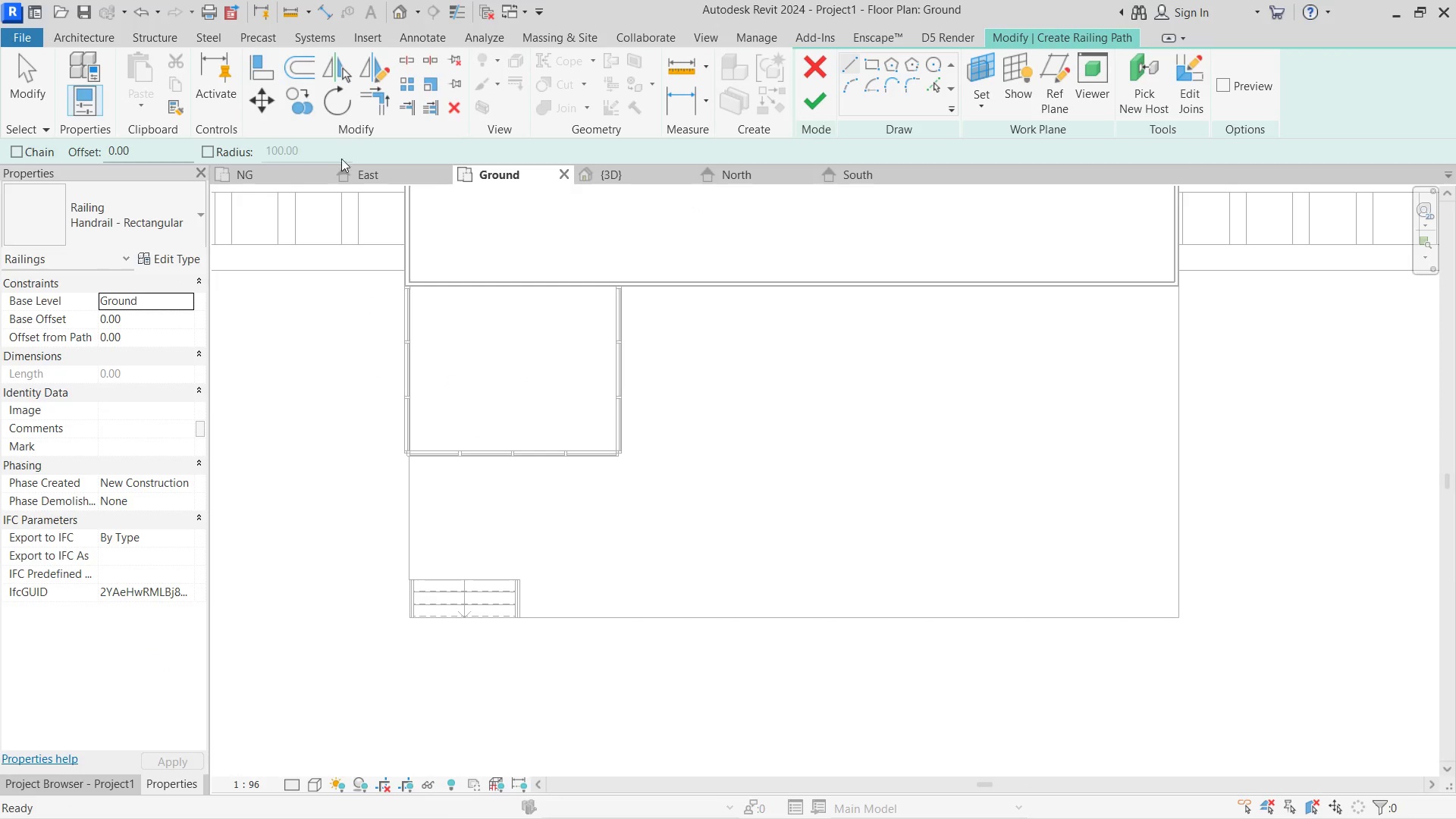 
left_click([155, 193])
 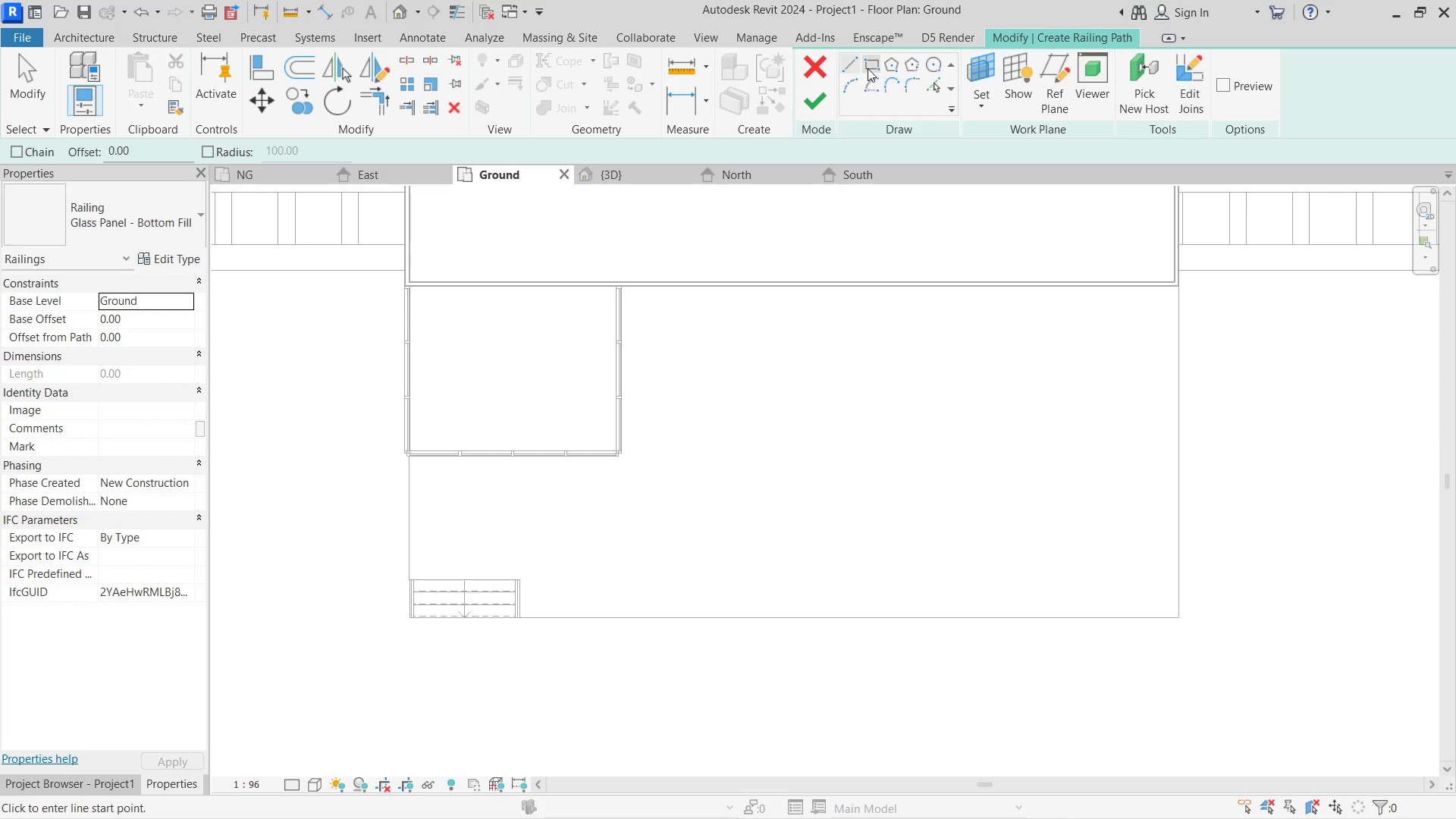 
left_click([929, 81])
 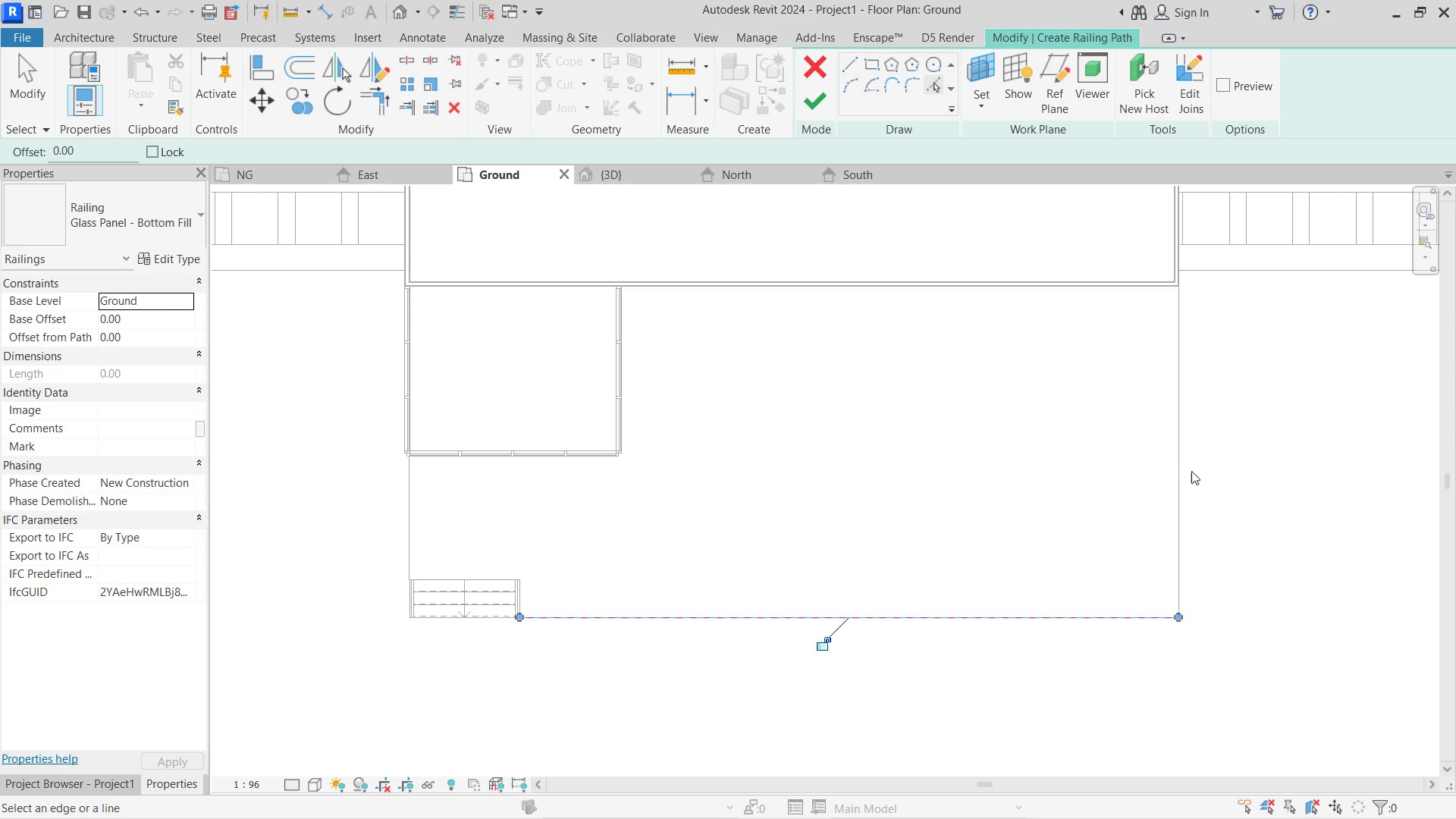 
left_click([1185, 469])
 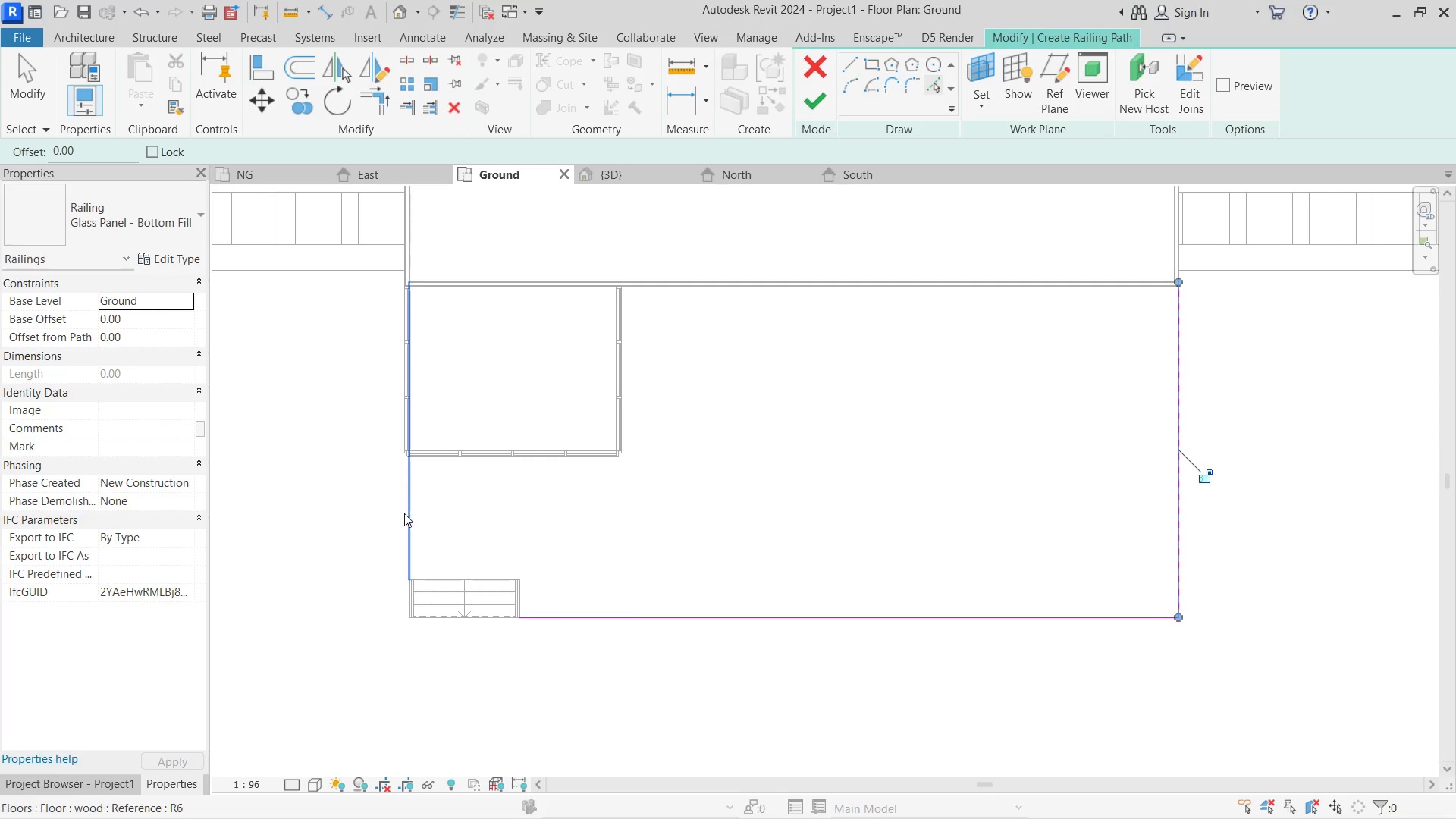 
left_click([405, 513])
 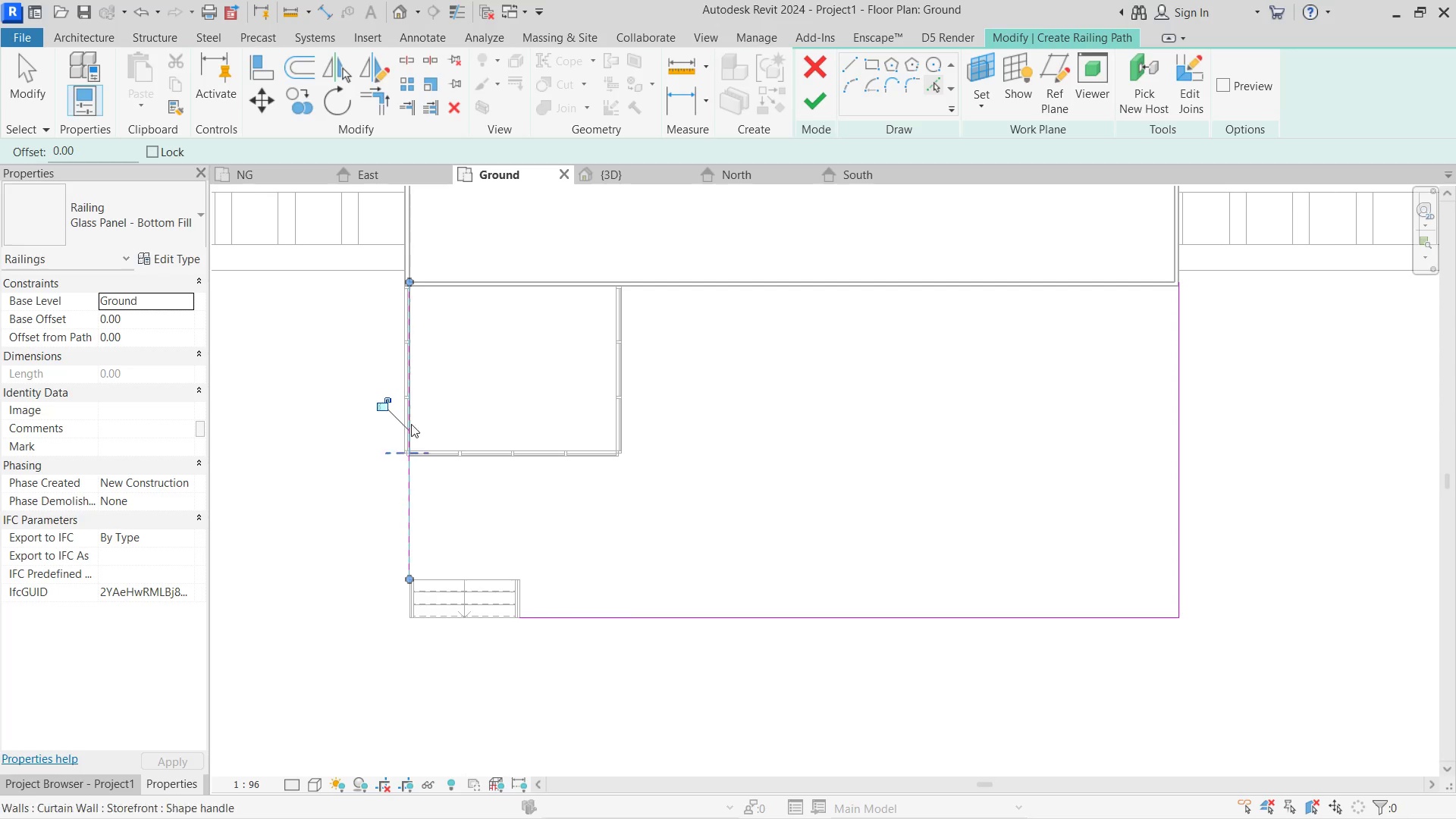 
key(Escape)
 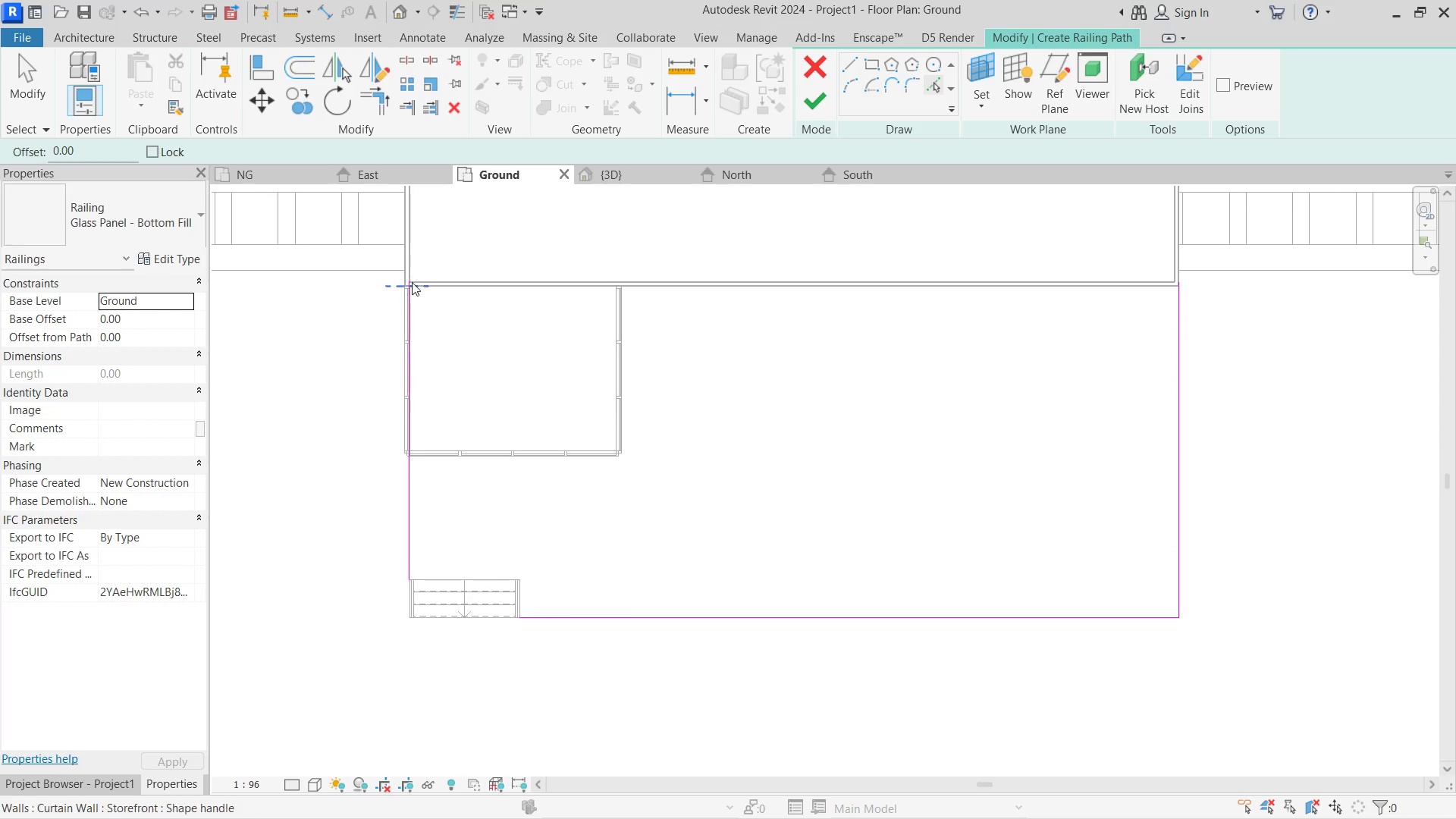 
key(Escape)
 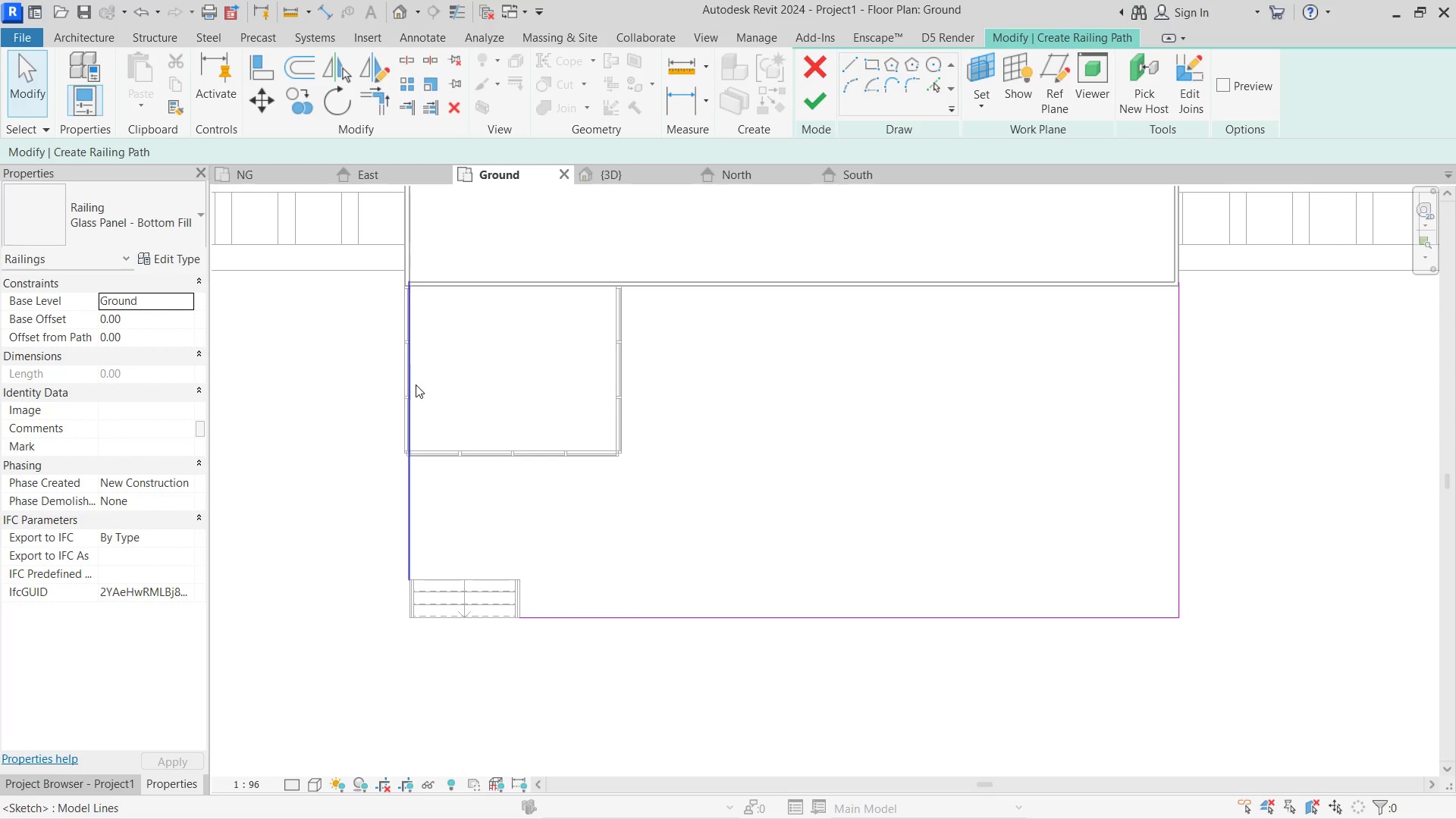 
key(Escape)
 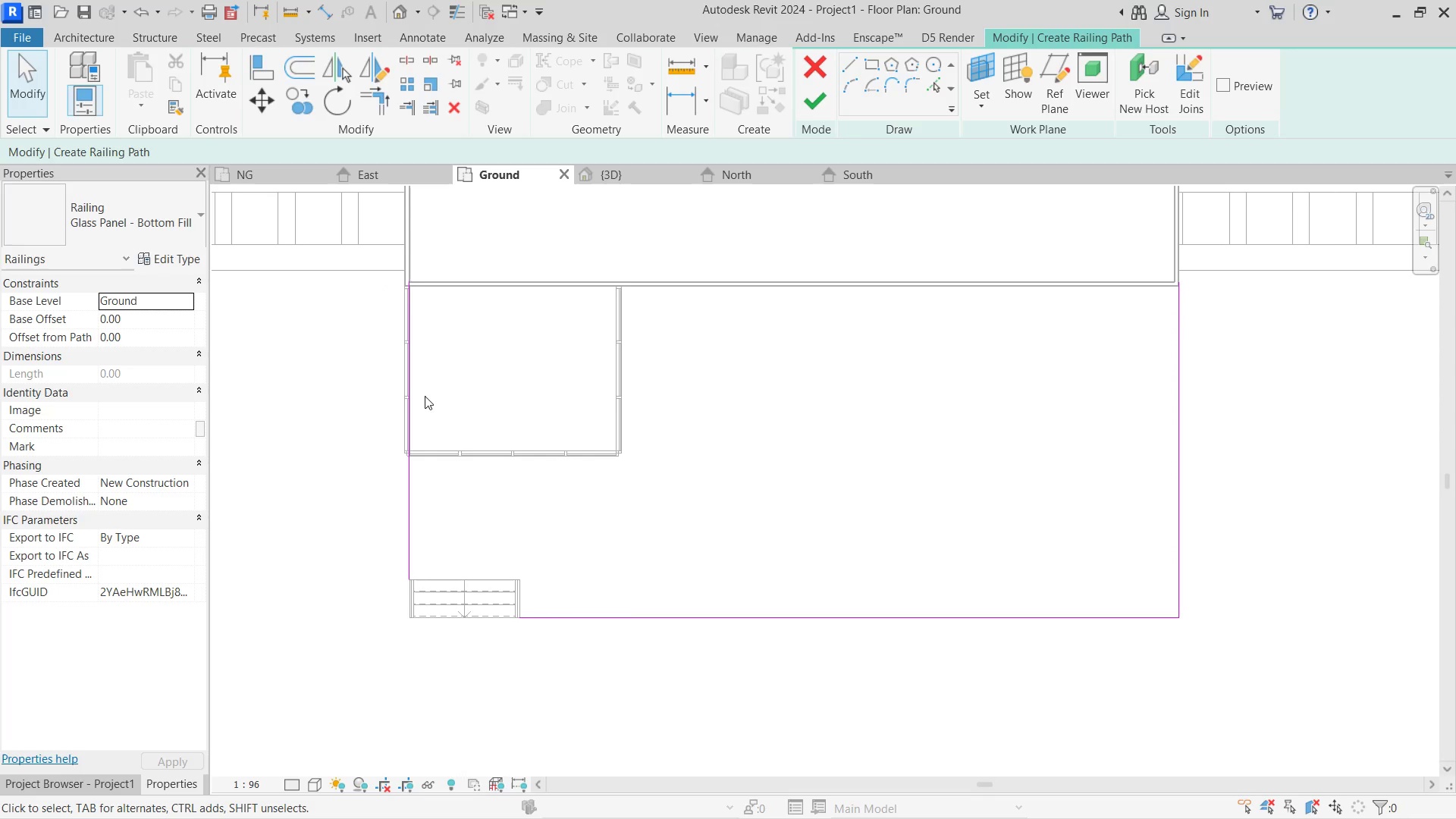 
key(Control+Z)
 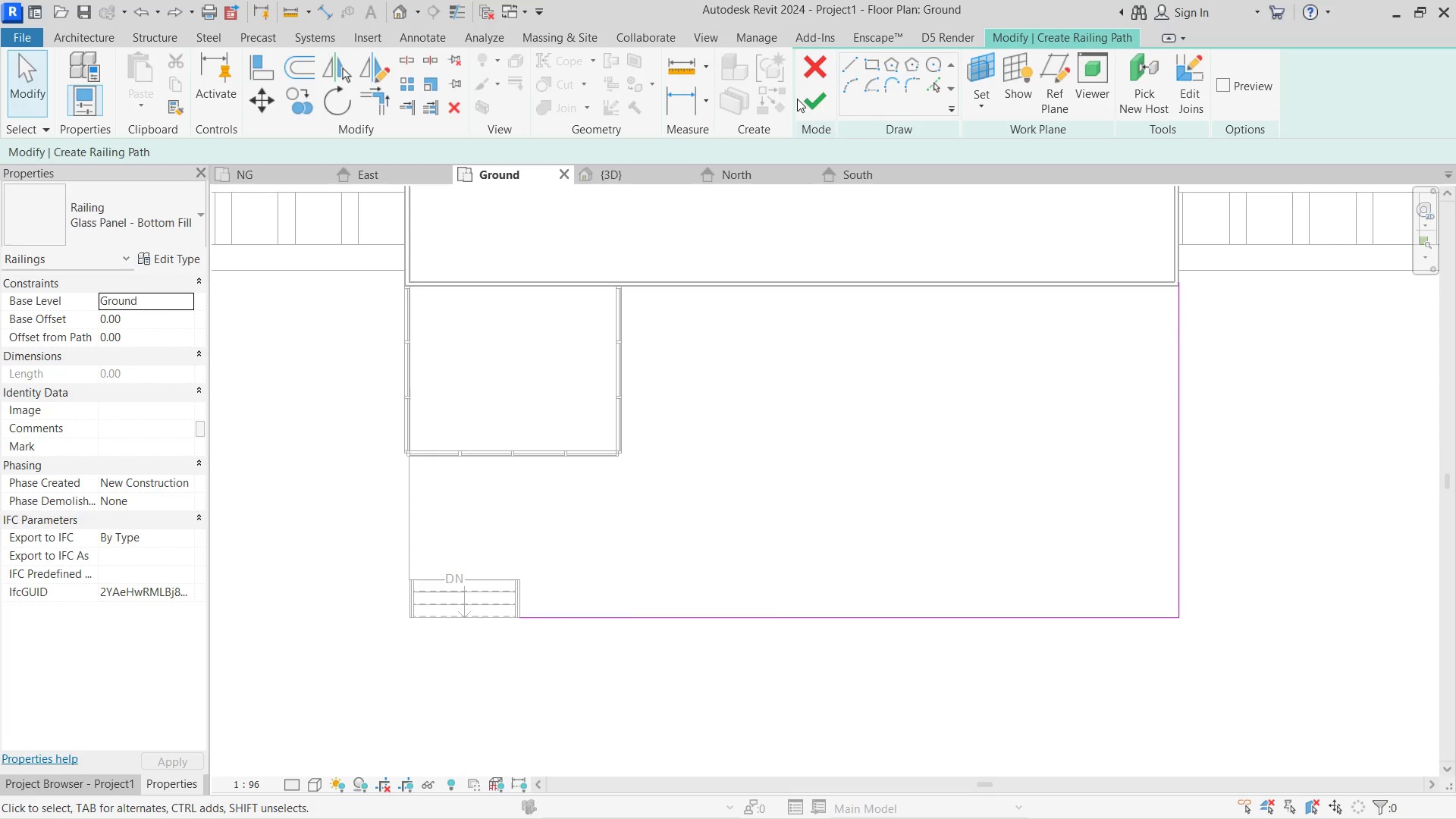 
double_click([804, 99])
 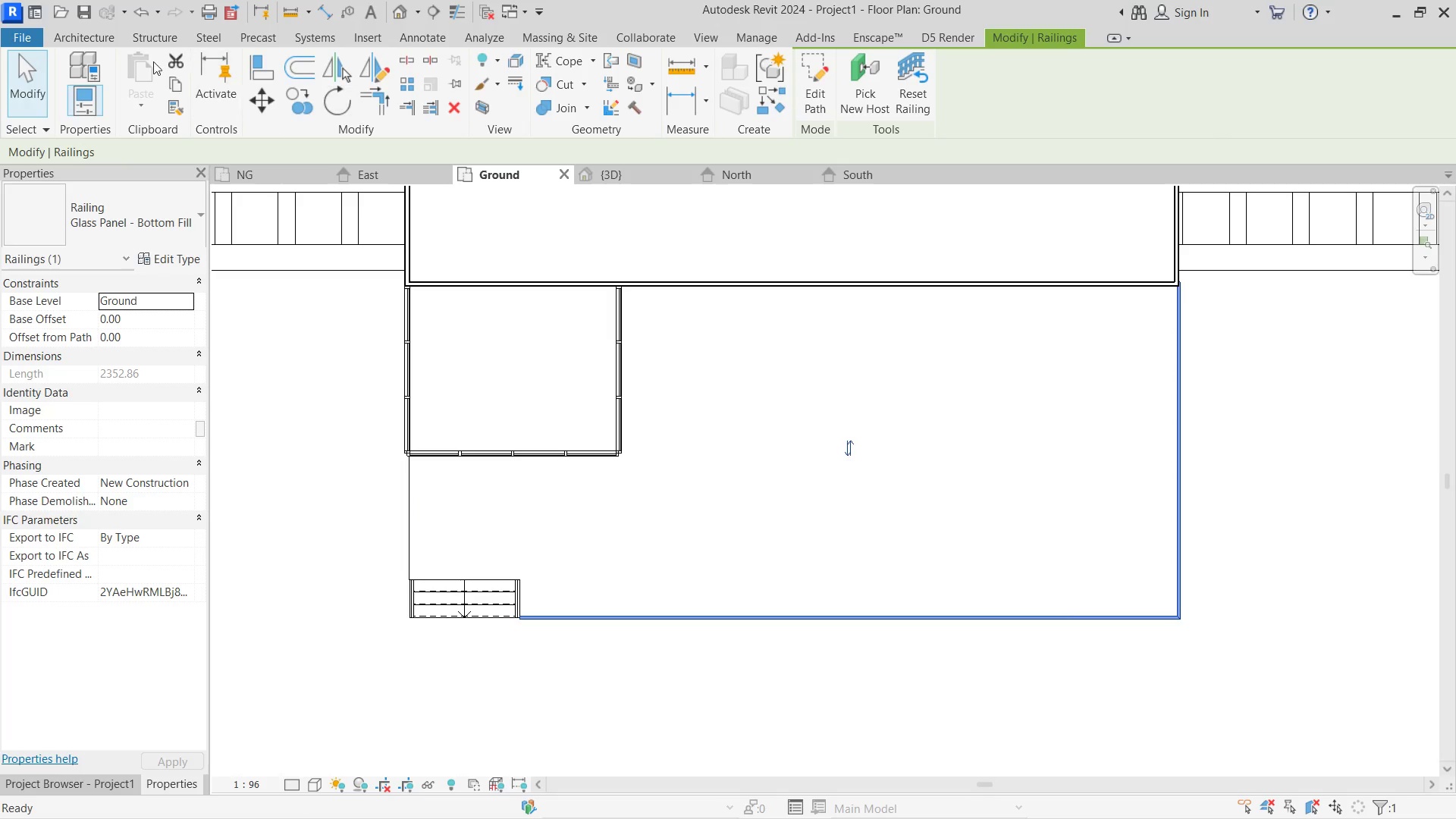 
left_click_drag(start_coordinate=[62, 32], to_coordinate=[67, 32])
 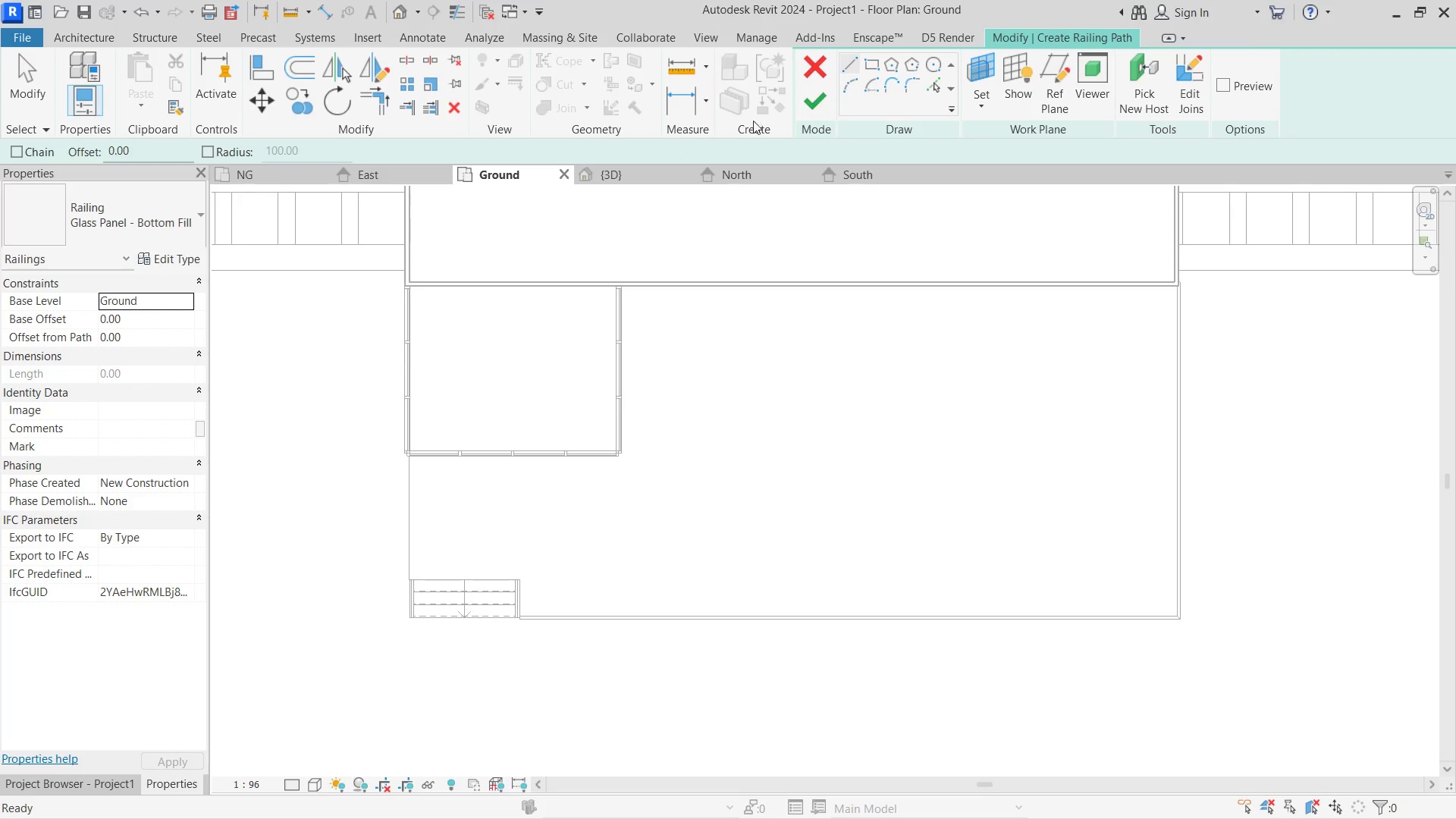 
left_click([848, 64])
 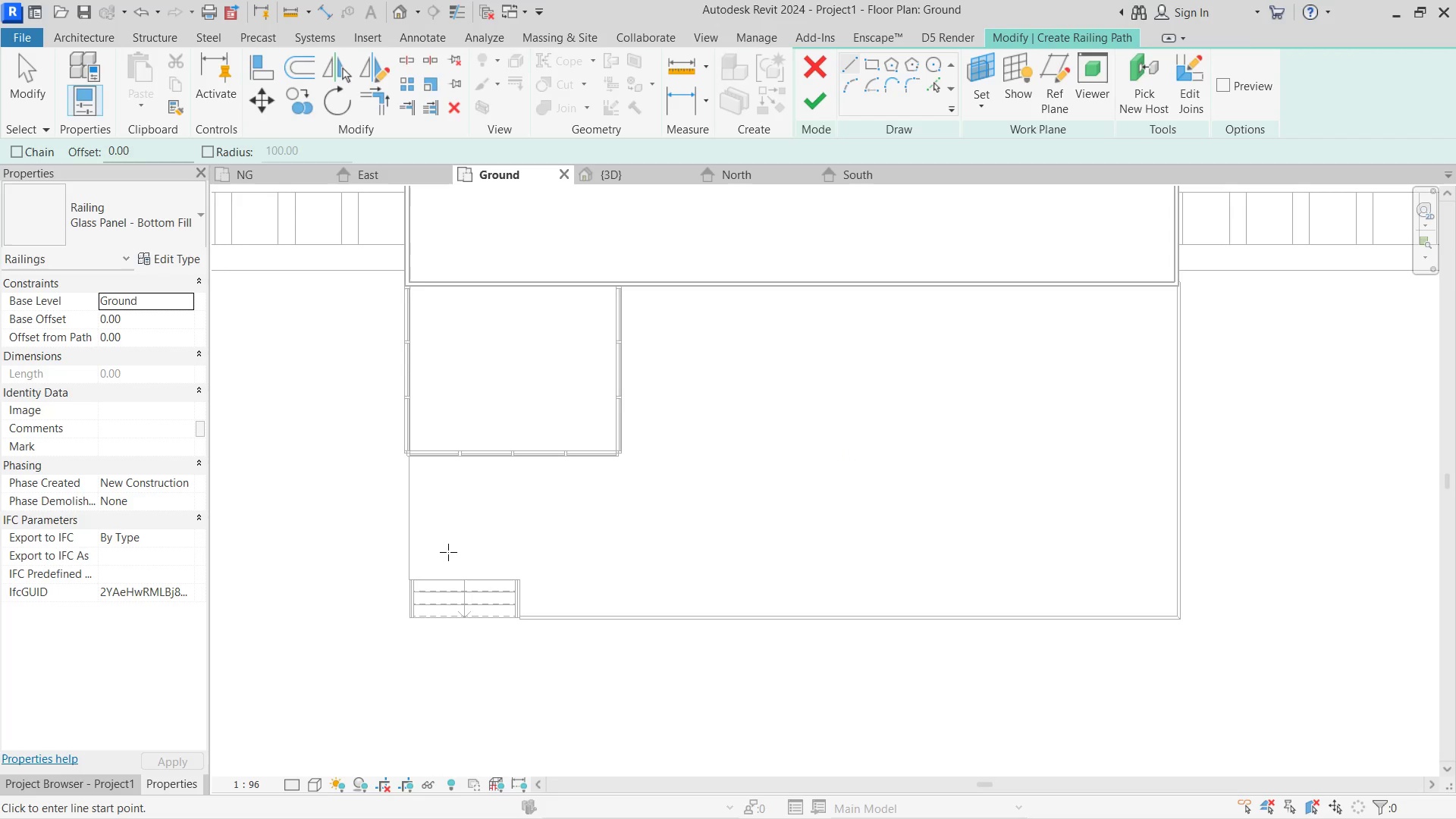 
scroll: coordinate [435, 538], scroll_direction: up, amount: 3.0
 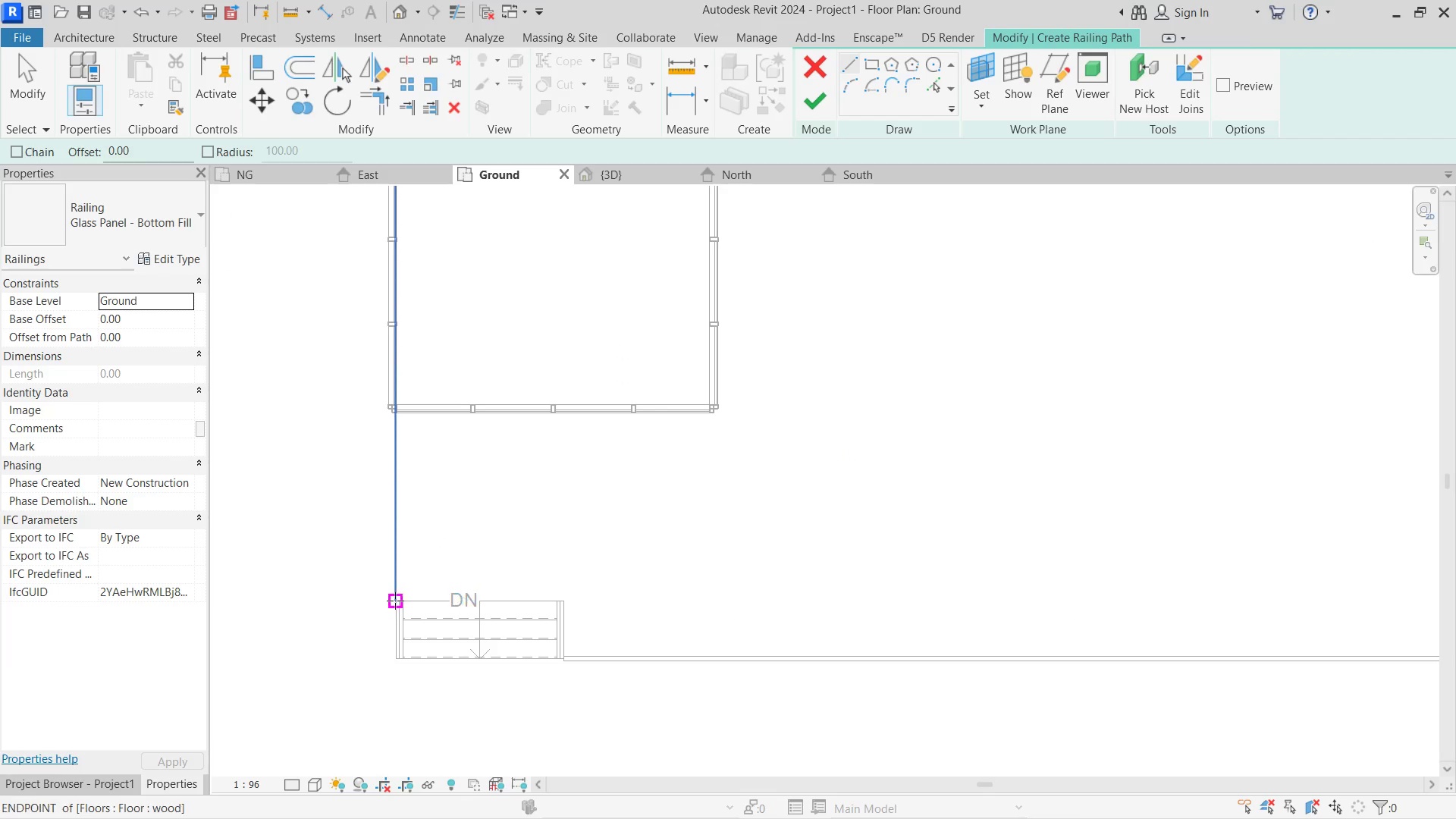 
left_click_drag(start_coordinate=[395, 601], to_coordinate=[395, 591])
 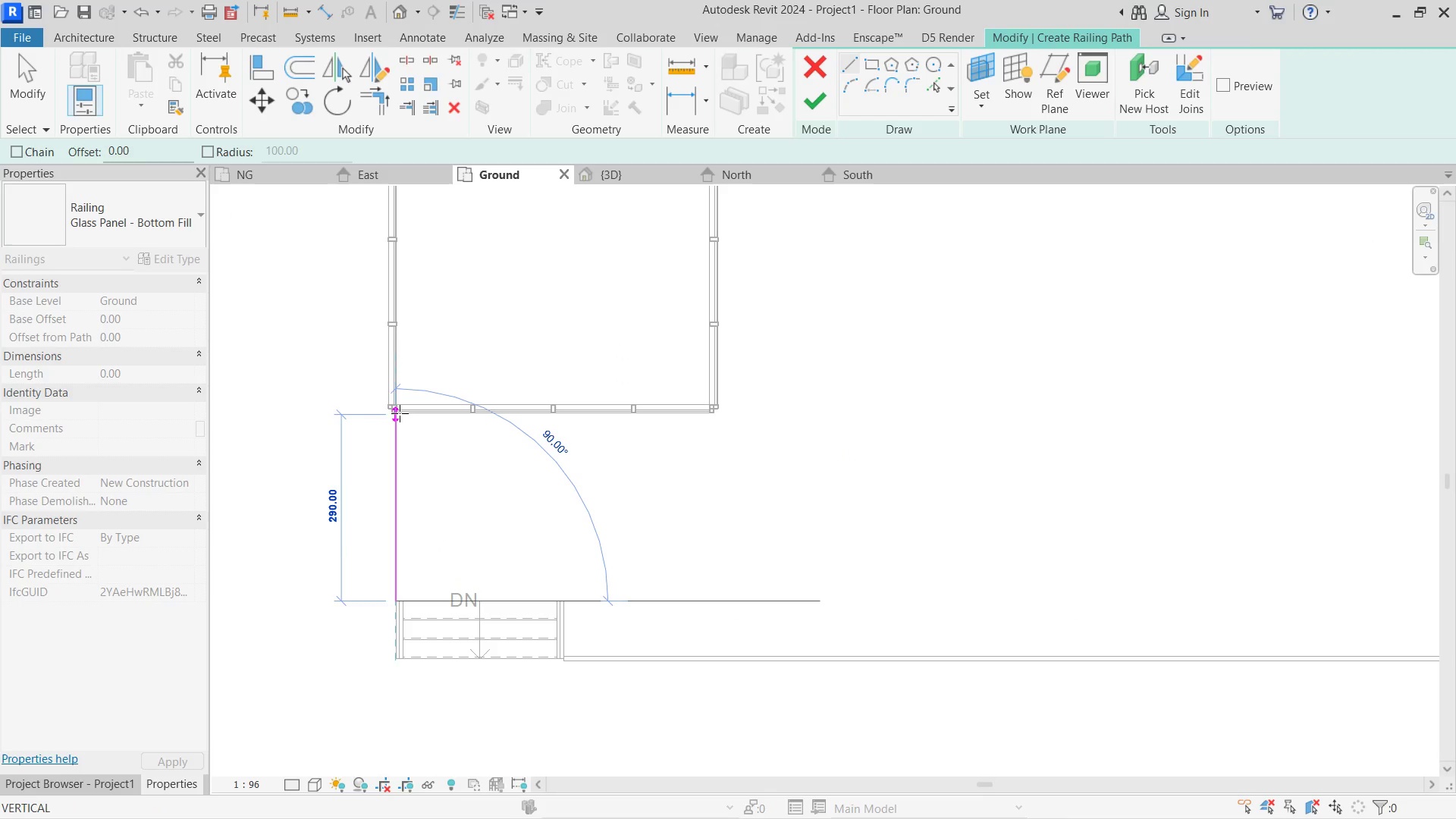 
left_click([400, 413])
 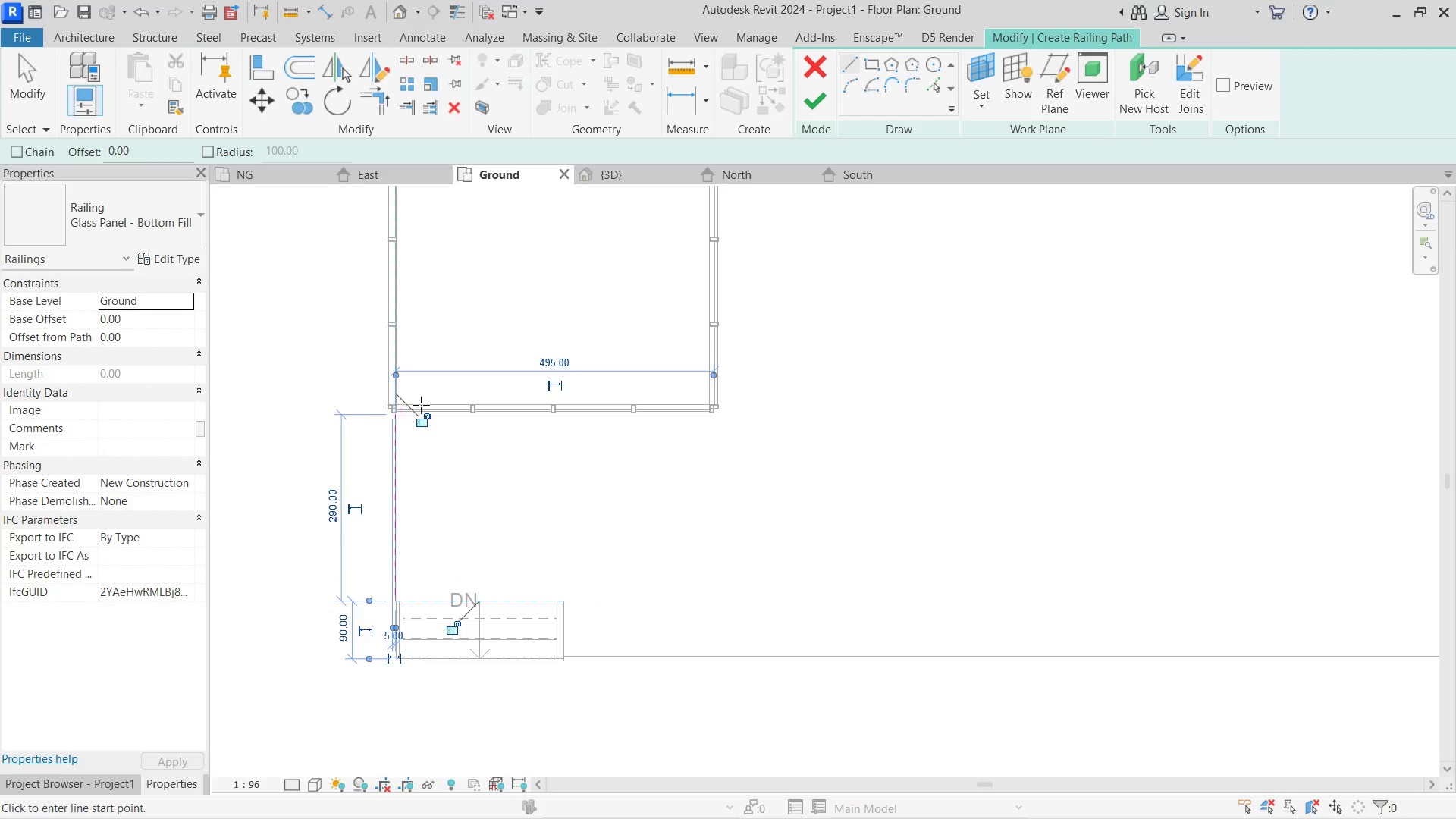 
key(Escape)
 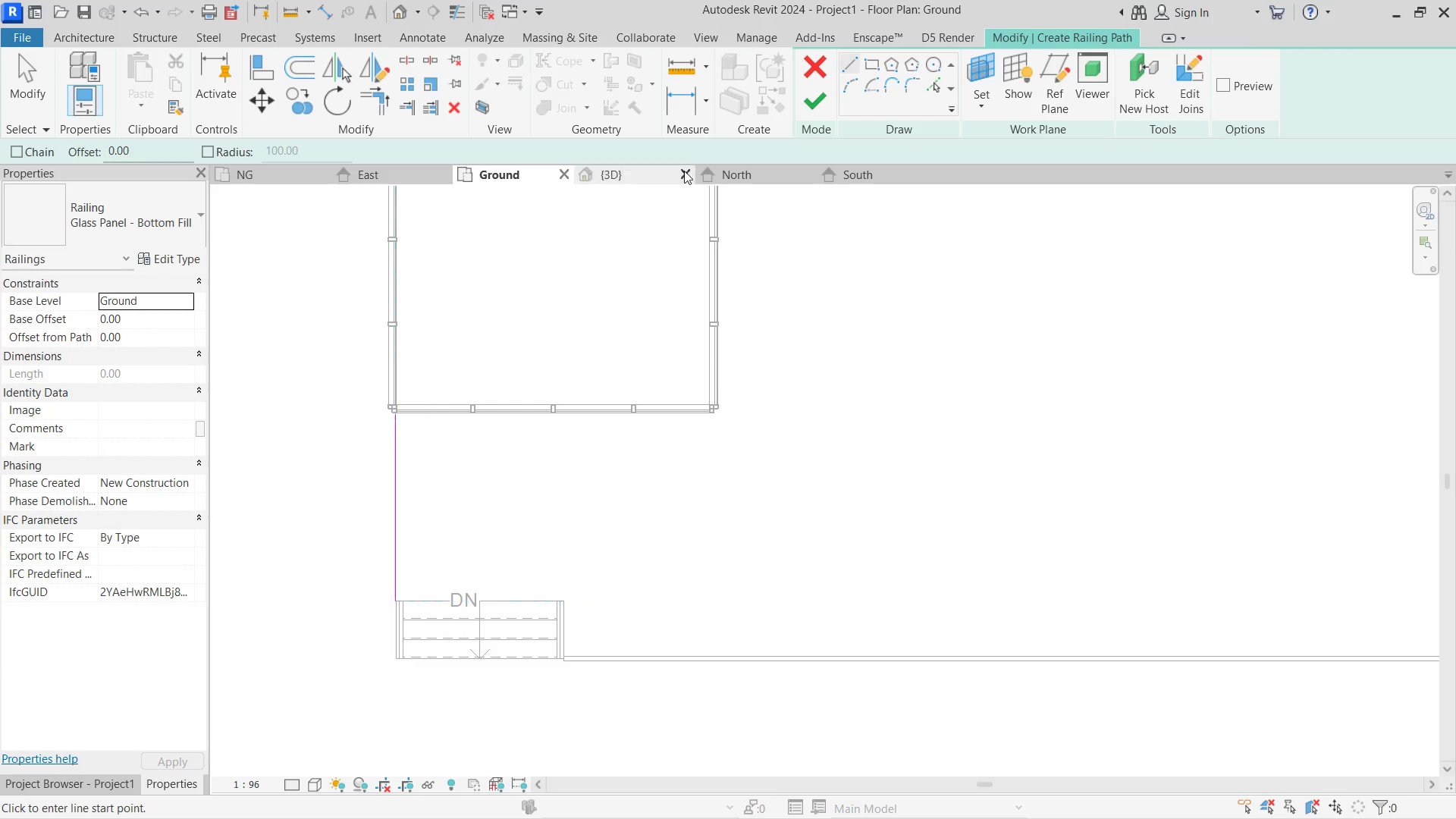 
left_click([810, 112])
 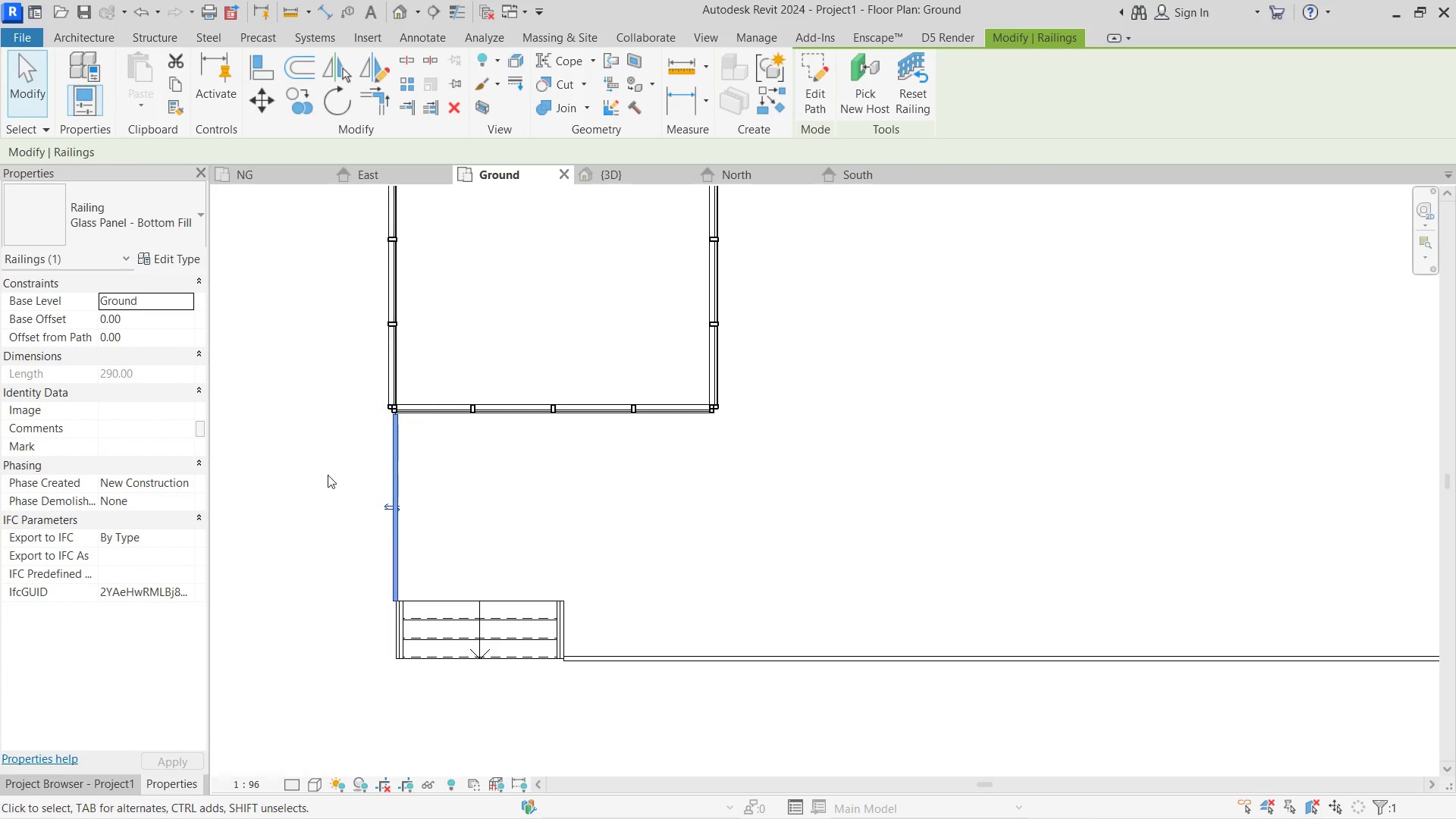 
left_click([322, 507])
 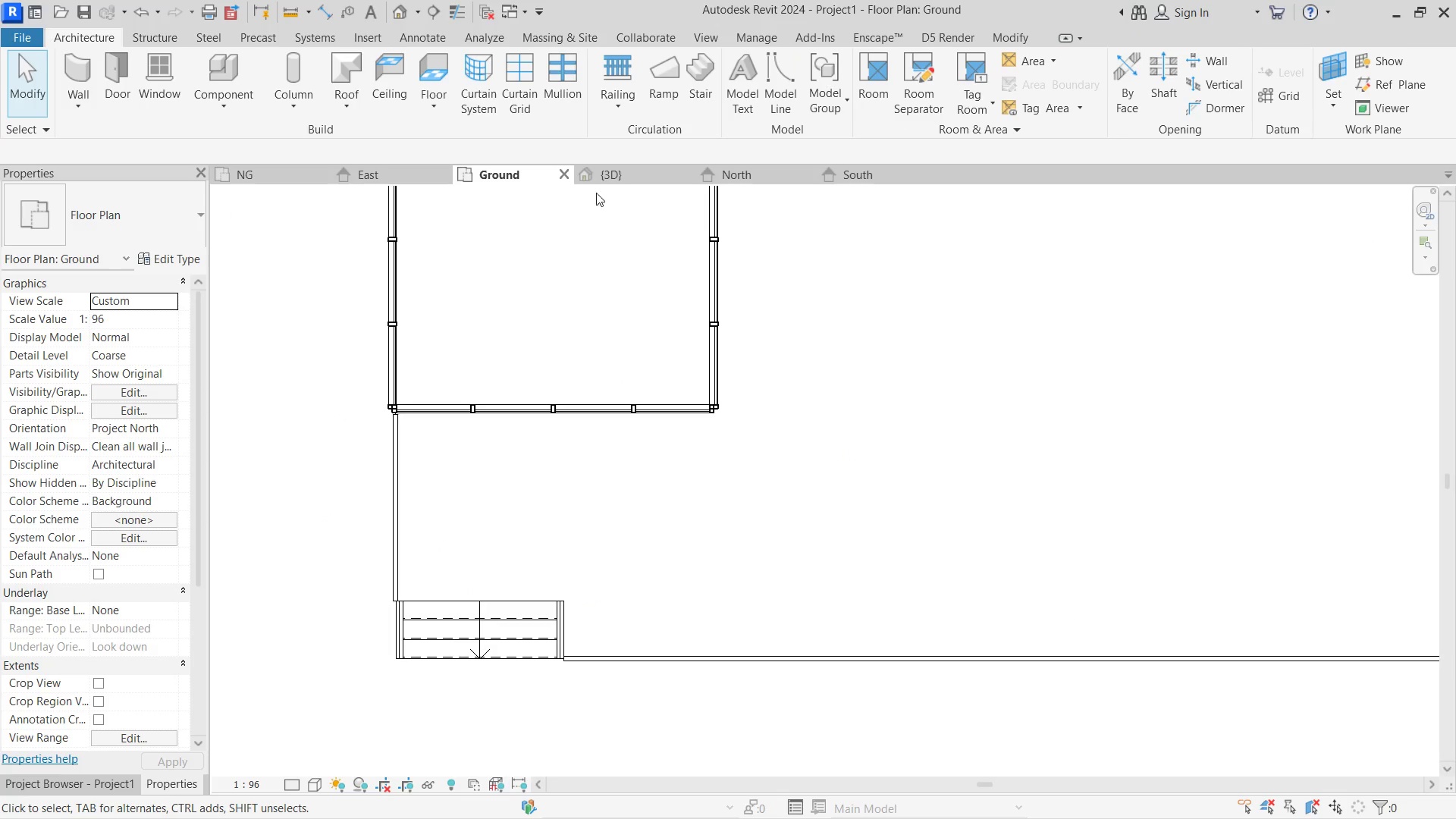 
left_click([609, 180])
 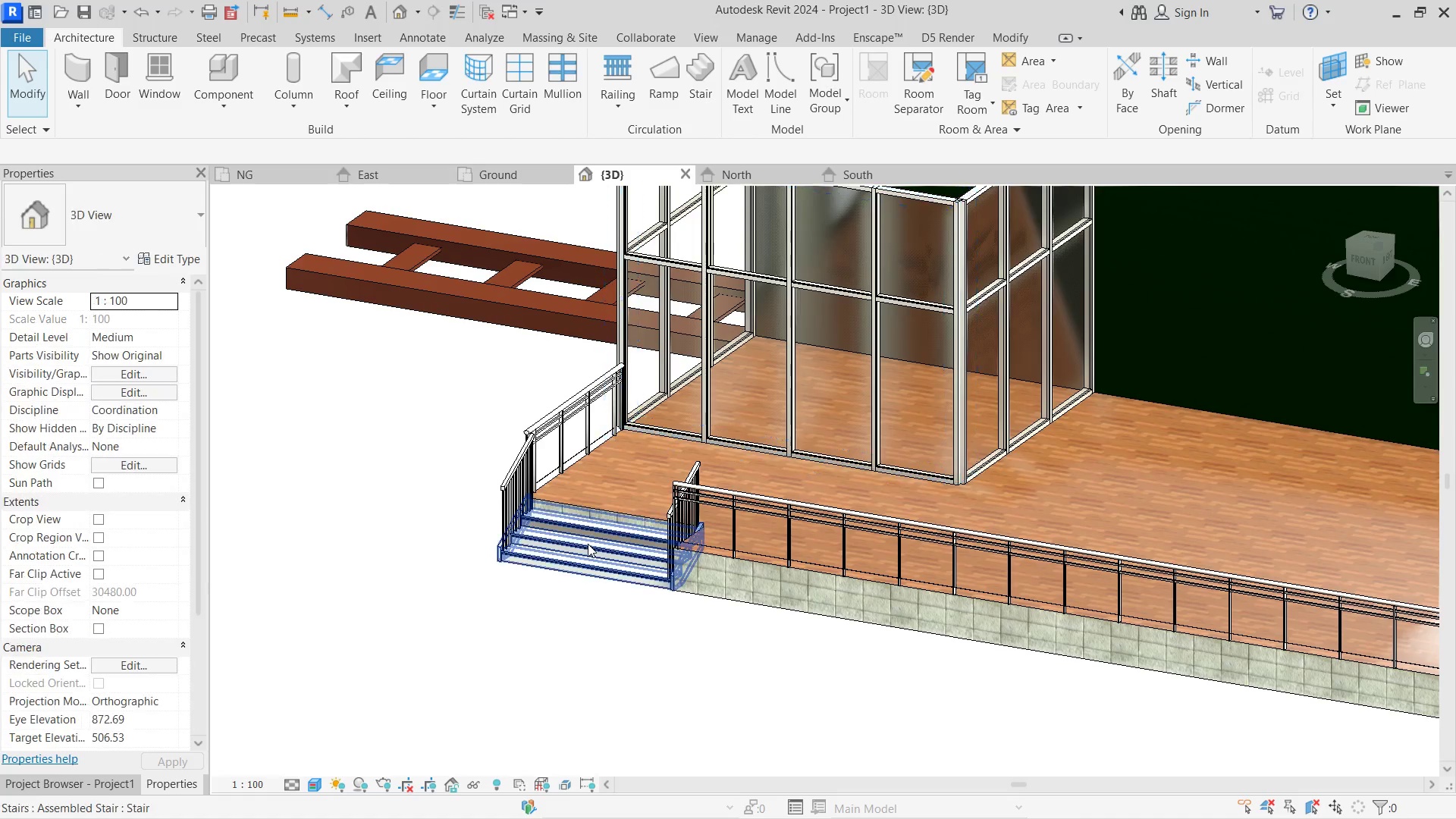 
hold_key(key=ShiftLeft, duration=0.53)
triple_click([688, 574])
 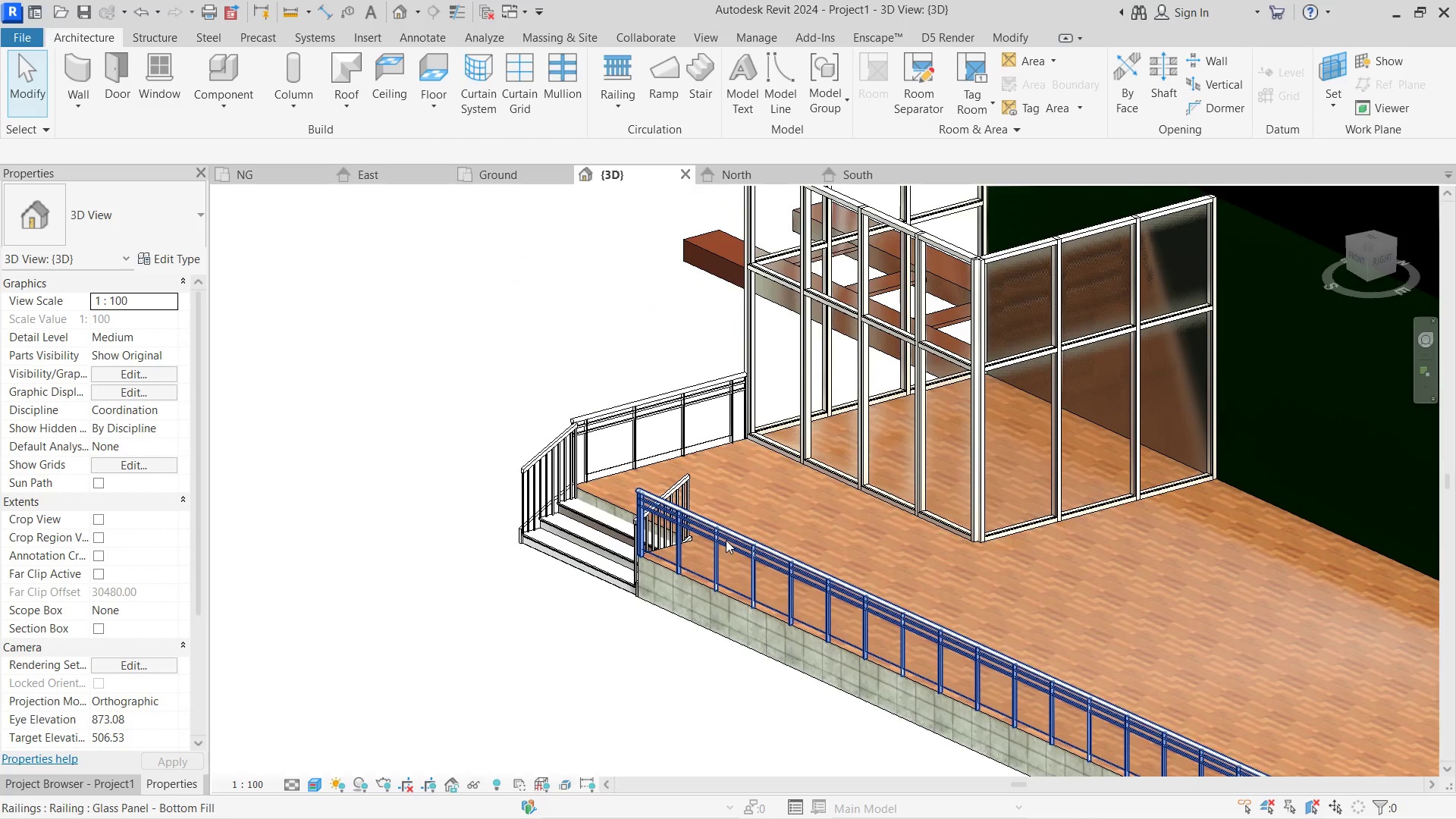 
left_click([726, 540])
 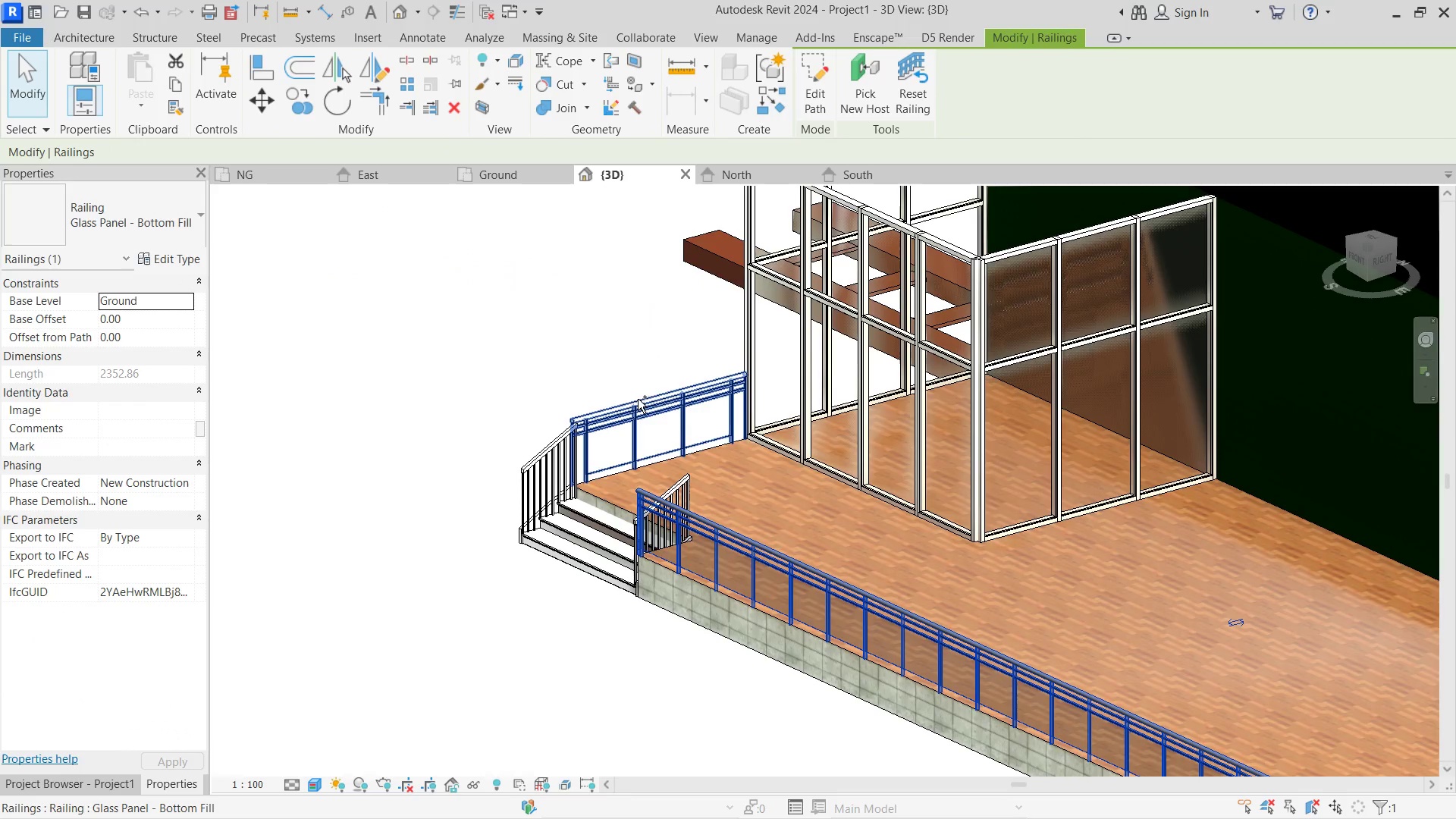 
left_click([645, 405])
 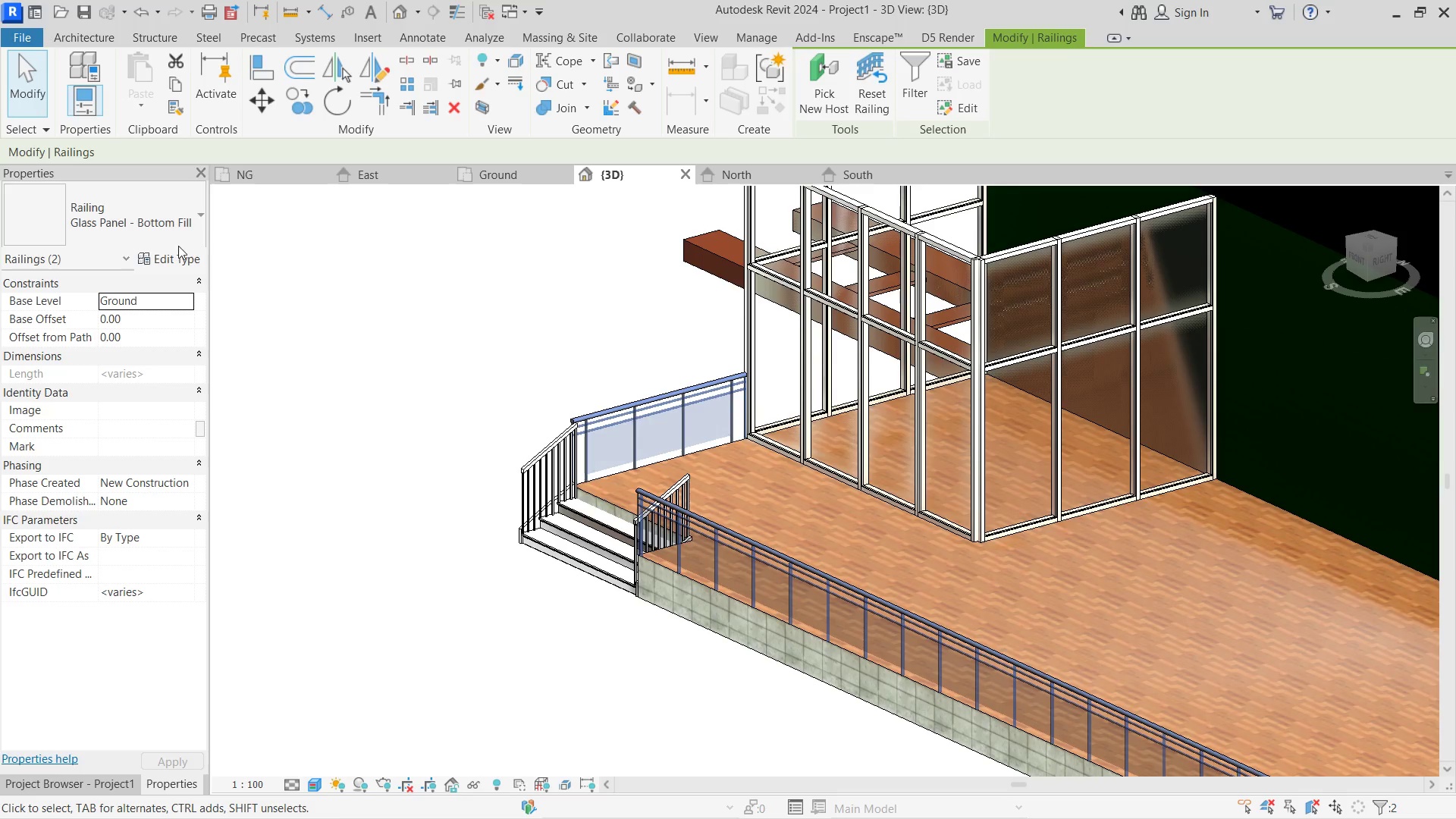 
left_click([112, 221])
 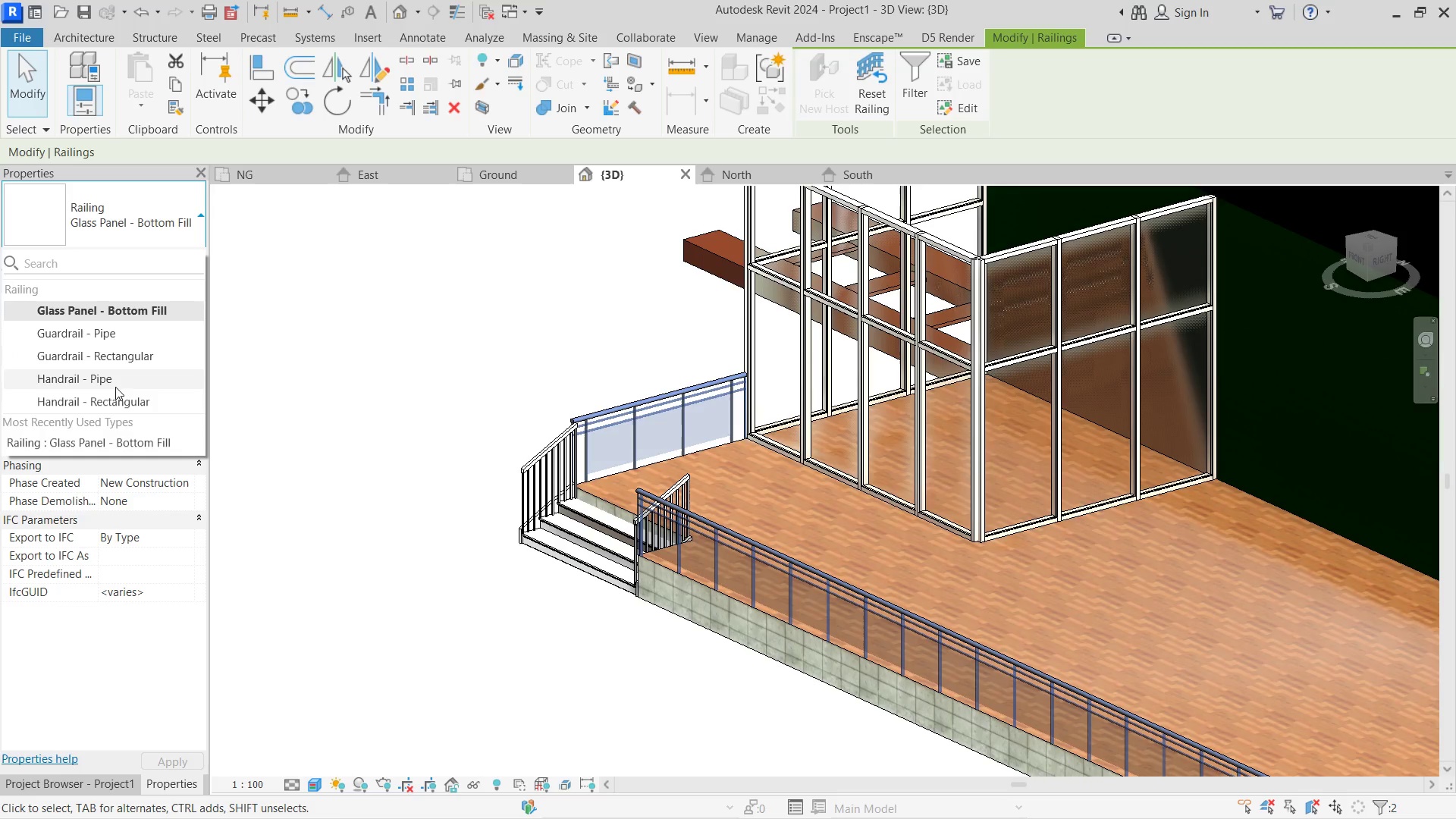 
left_click([117, 380])
 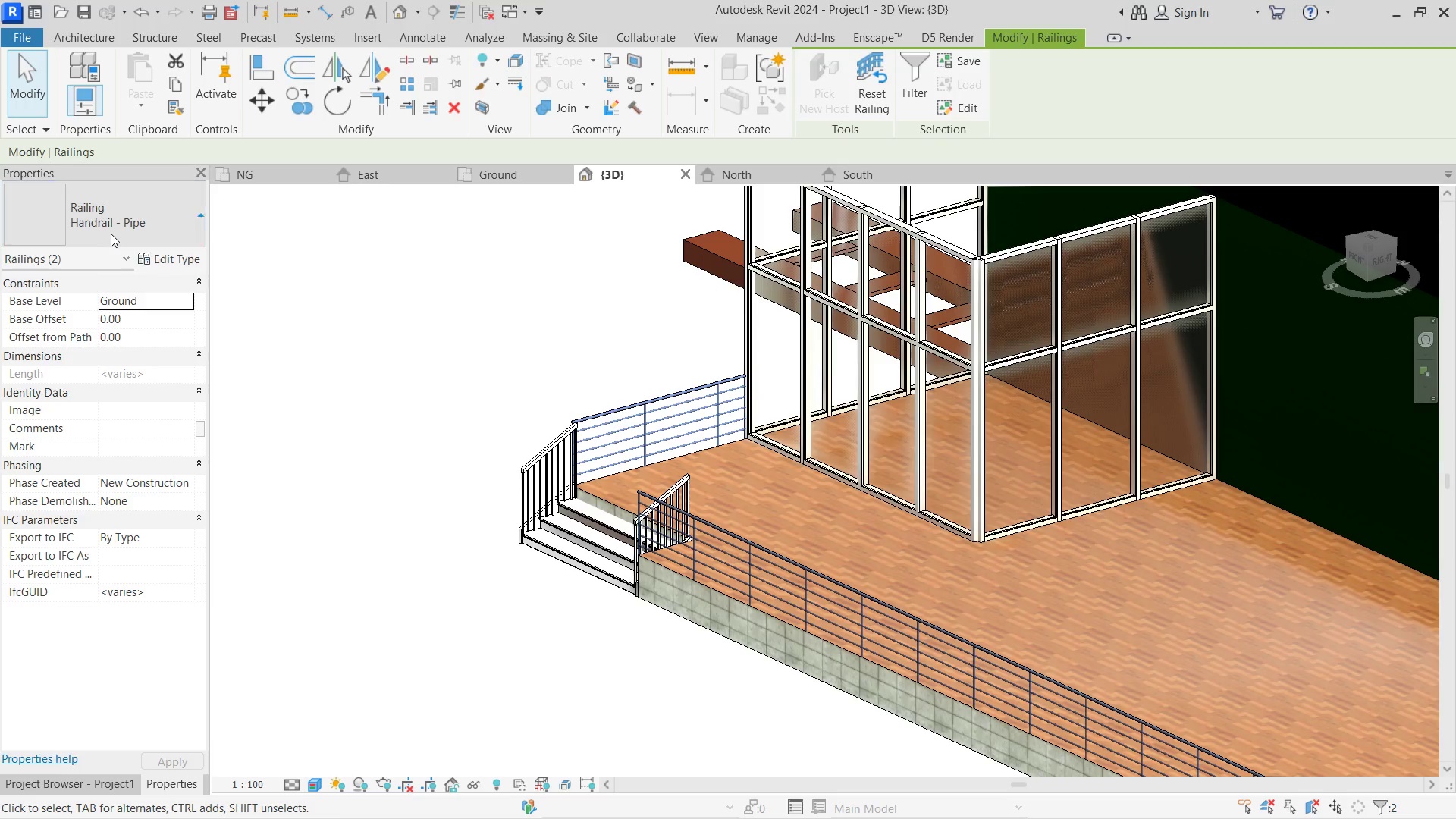 
left_click([117, 350])
 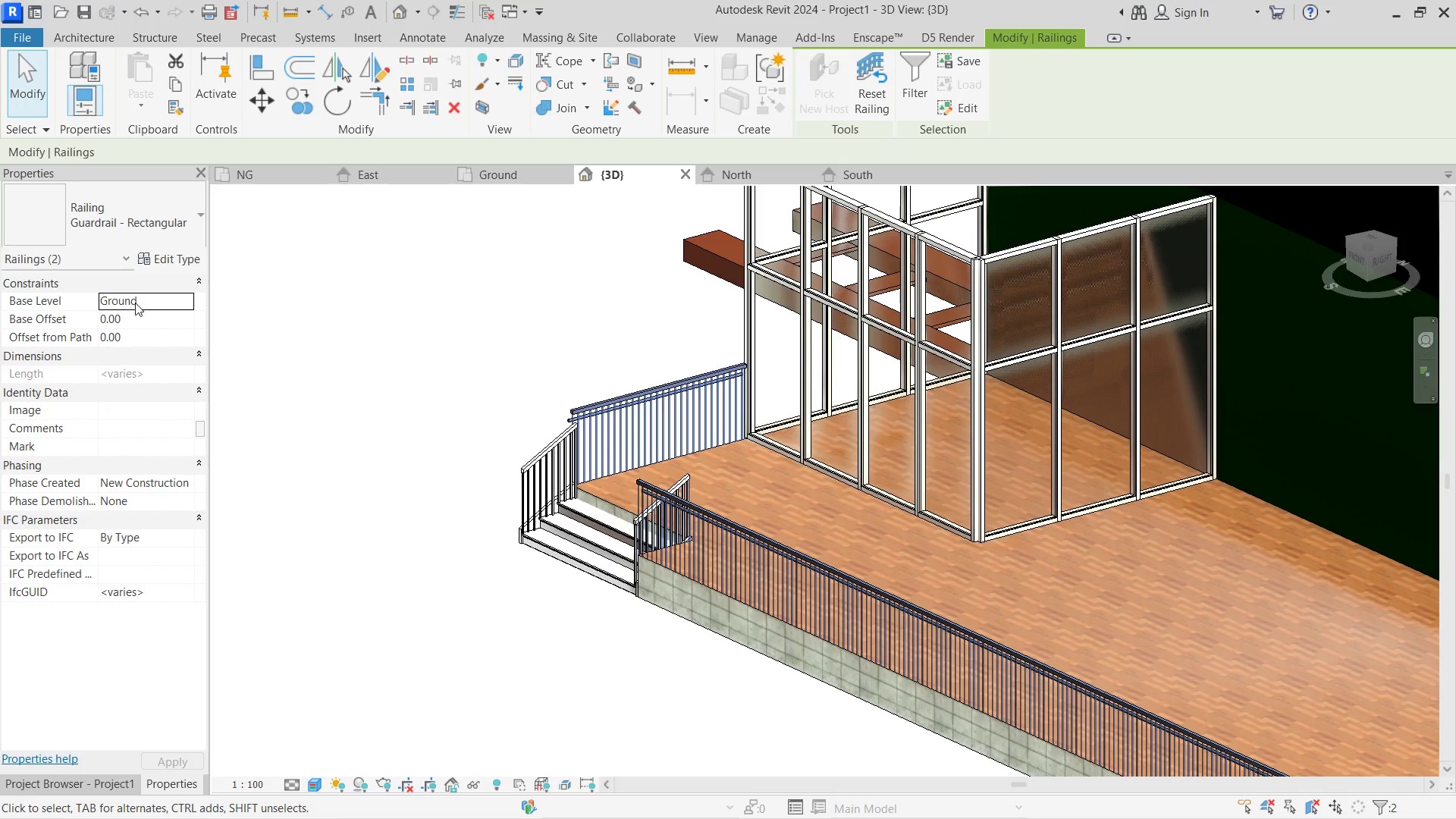 
left_click([121, 212])
 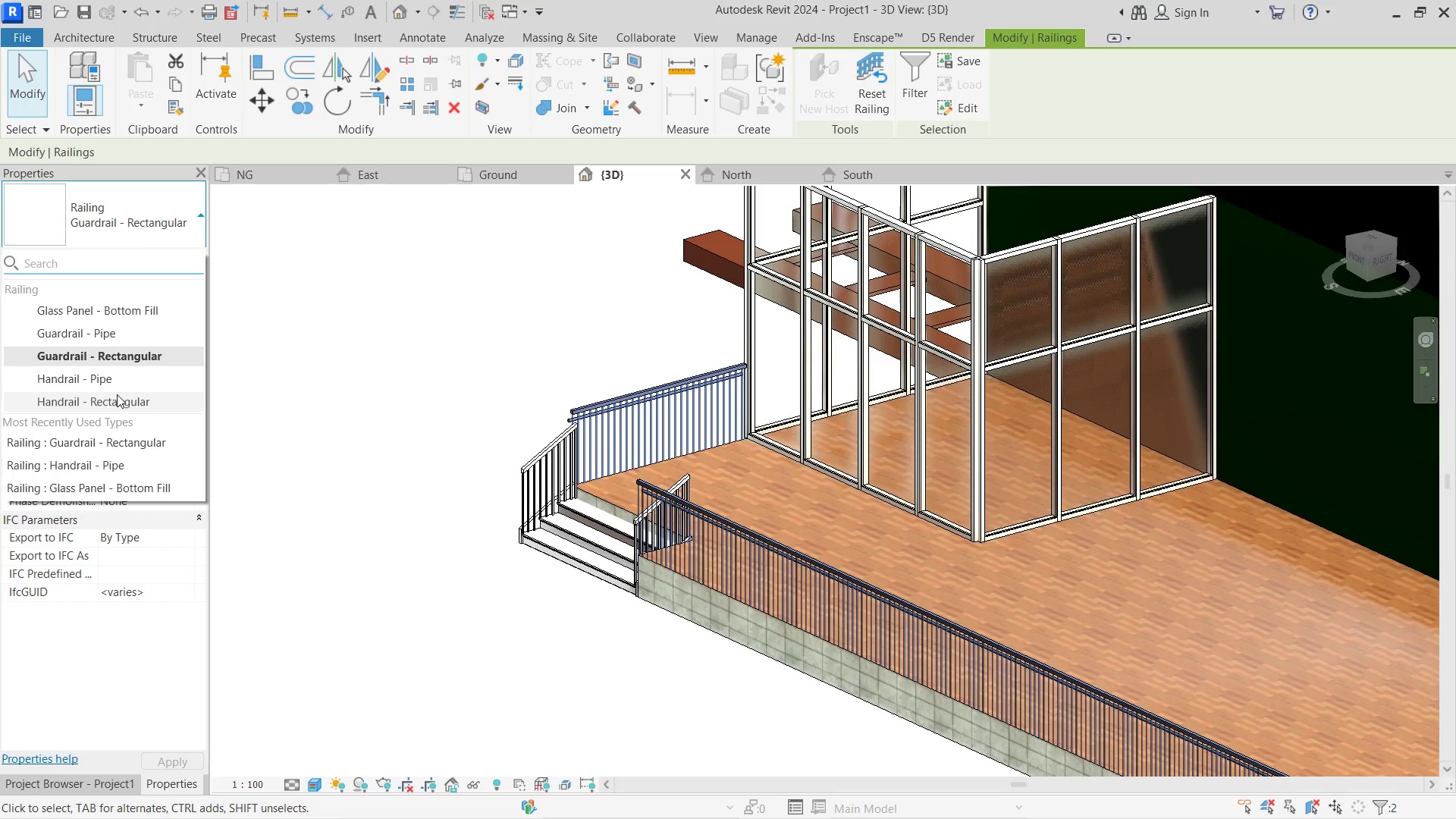 
left_click([119, 382])
 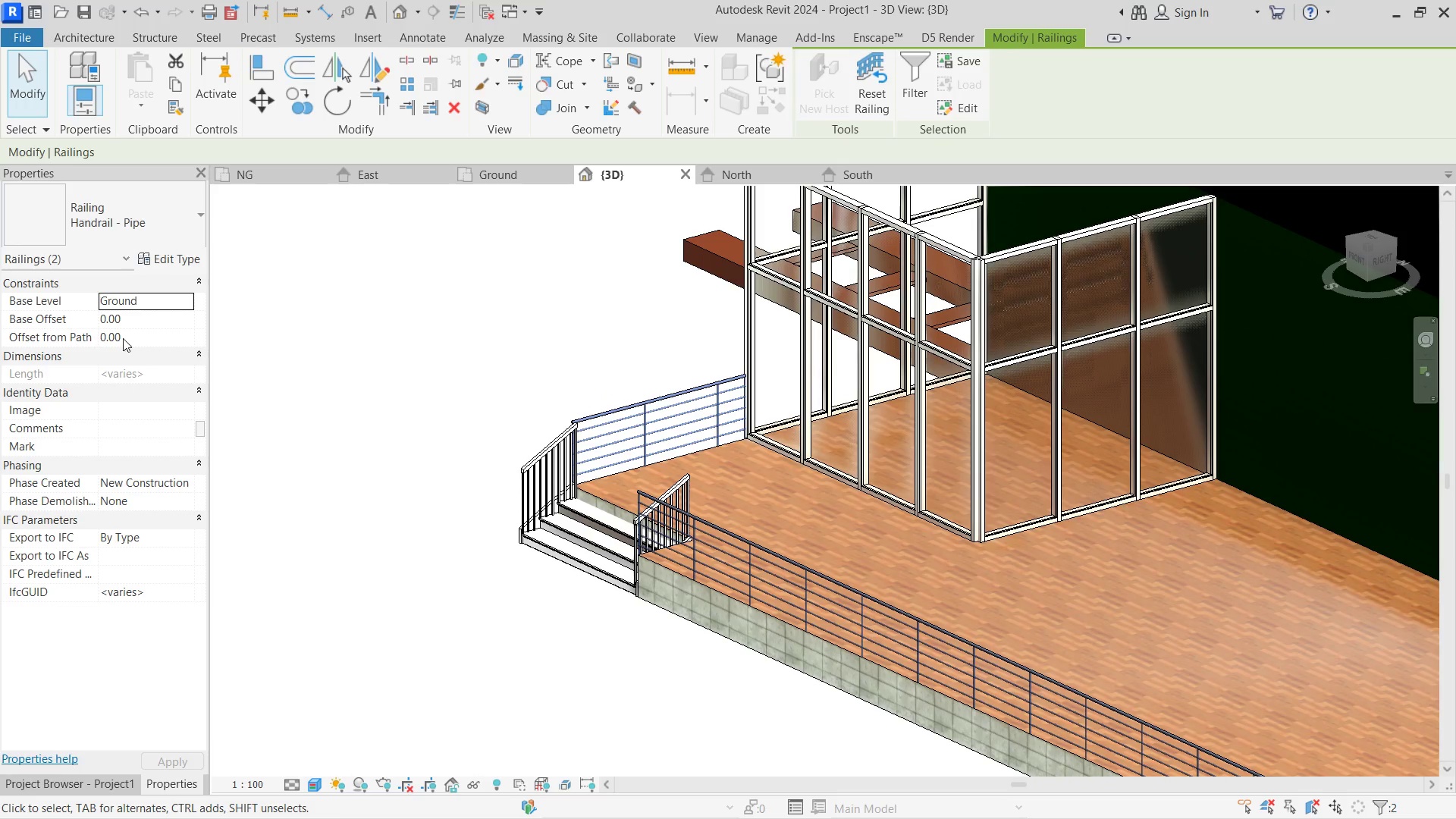 
left_click([124, 224])
 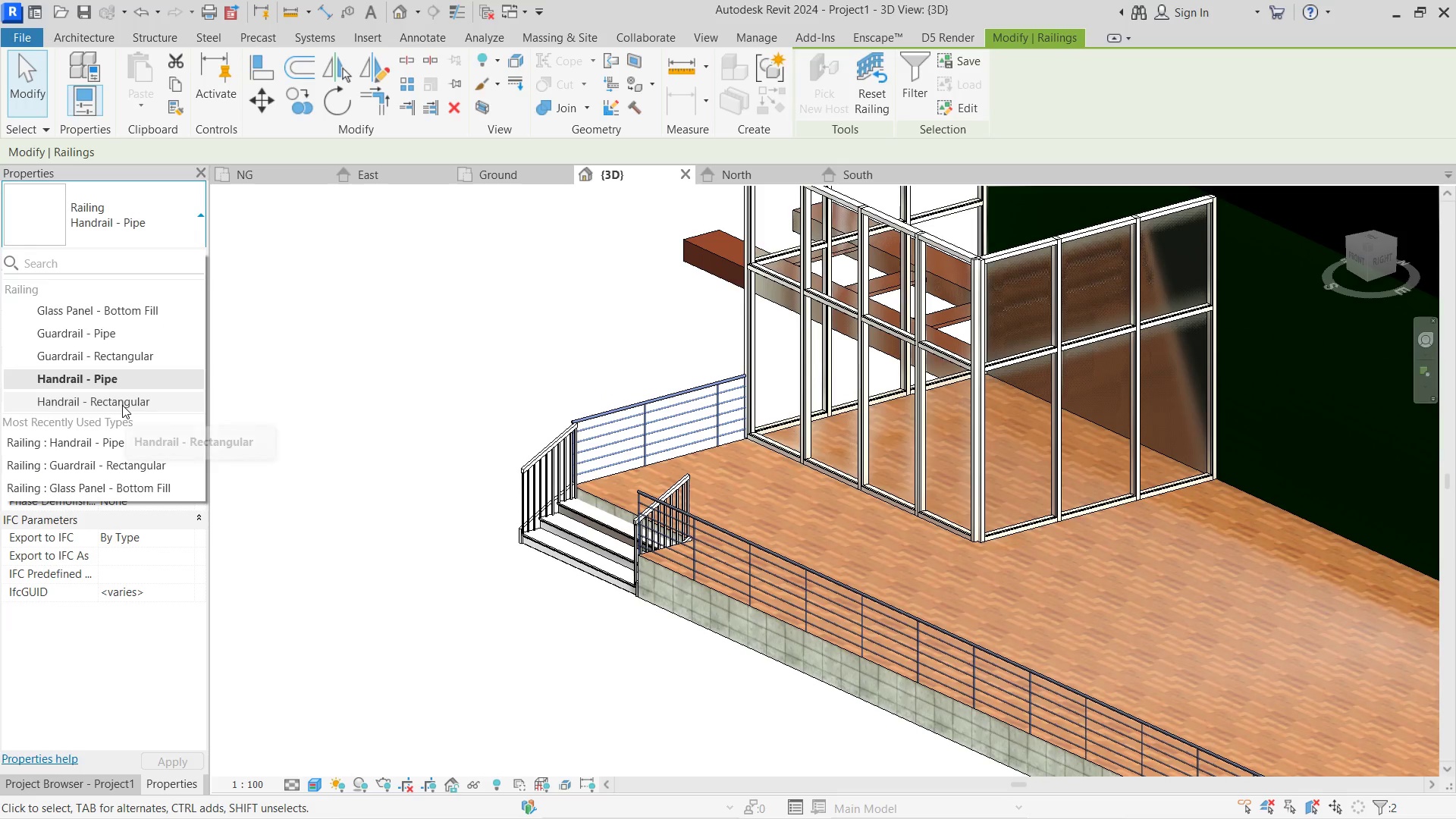 
left_click([122, 405])
 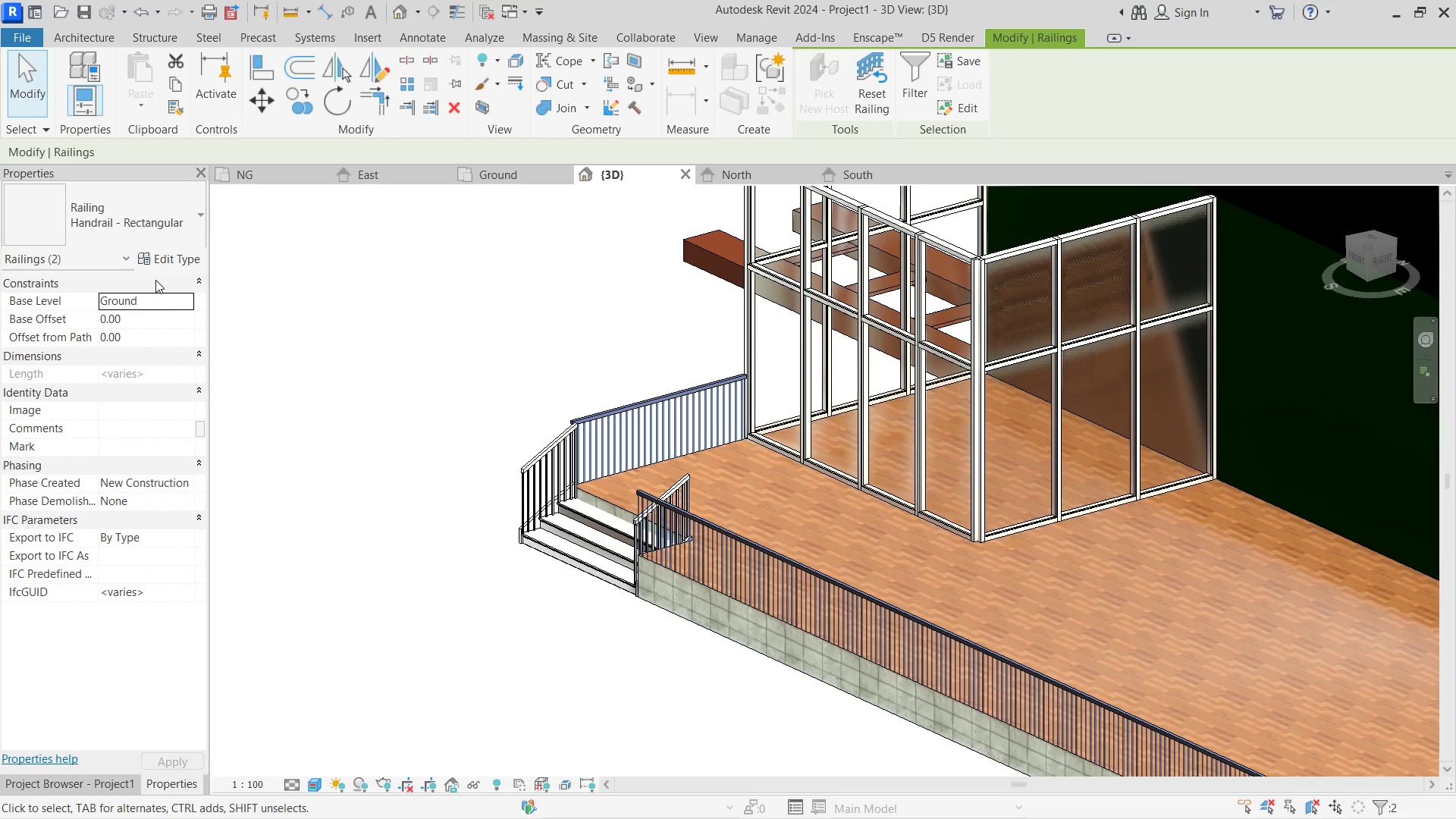 
left_click([143, 228])
 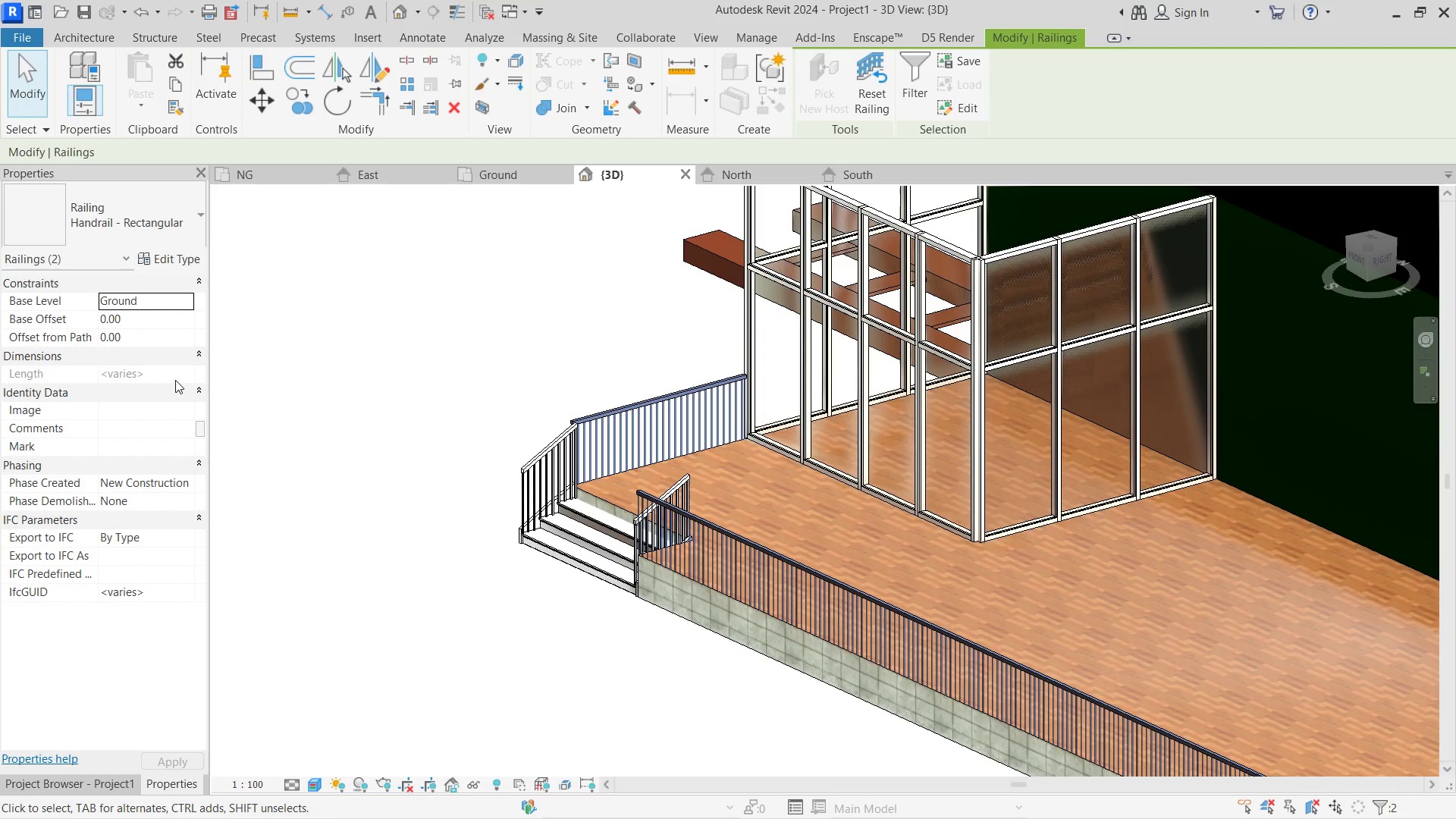 
double_click([477, 362])
 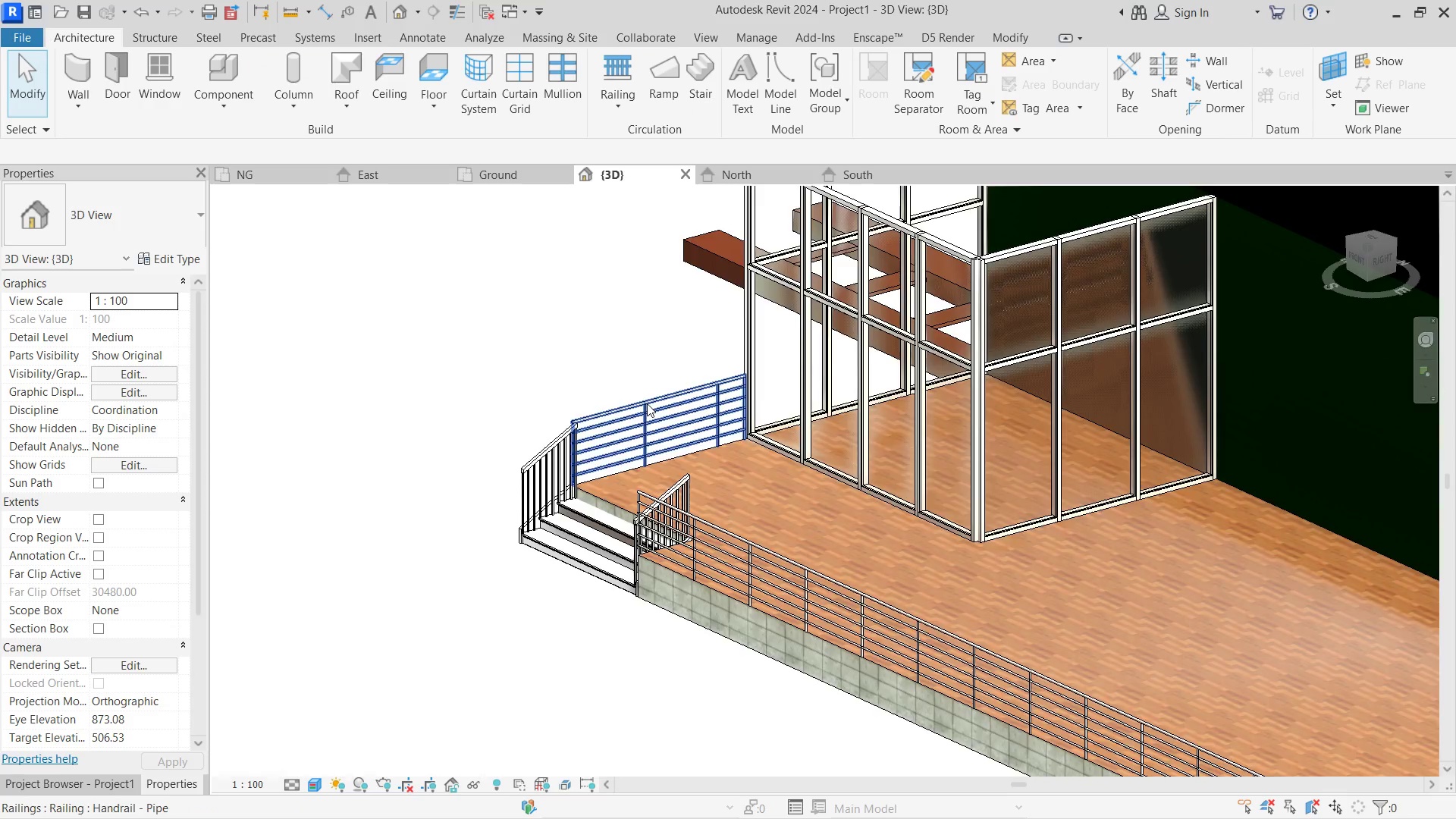 
hold_key(key=ShiftLeft, duration=0.5)
 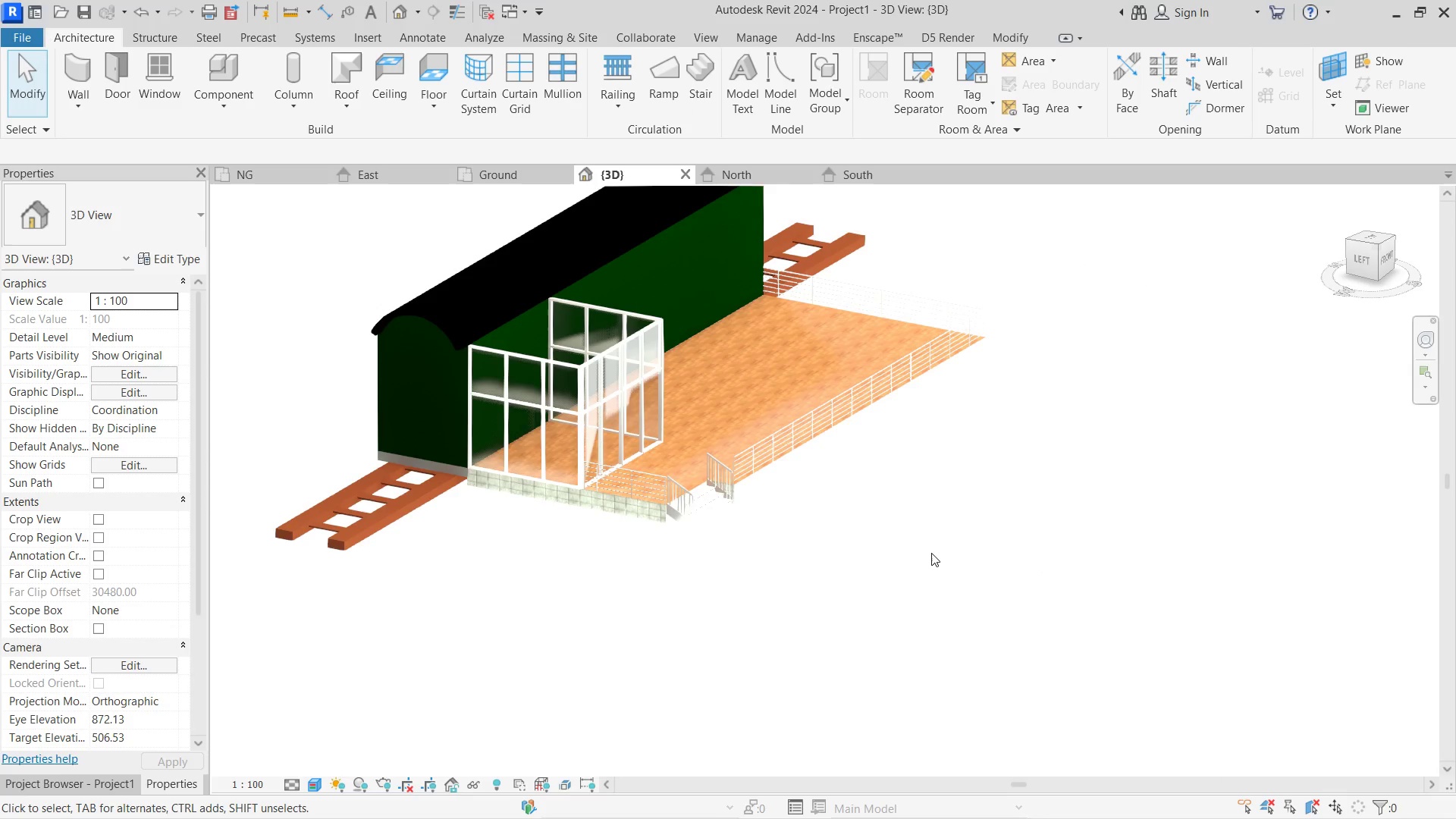 
scroll: coordinate [647, 403], scroll_direction: down, amount: 4.0
 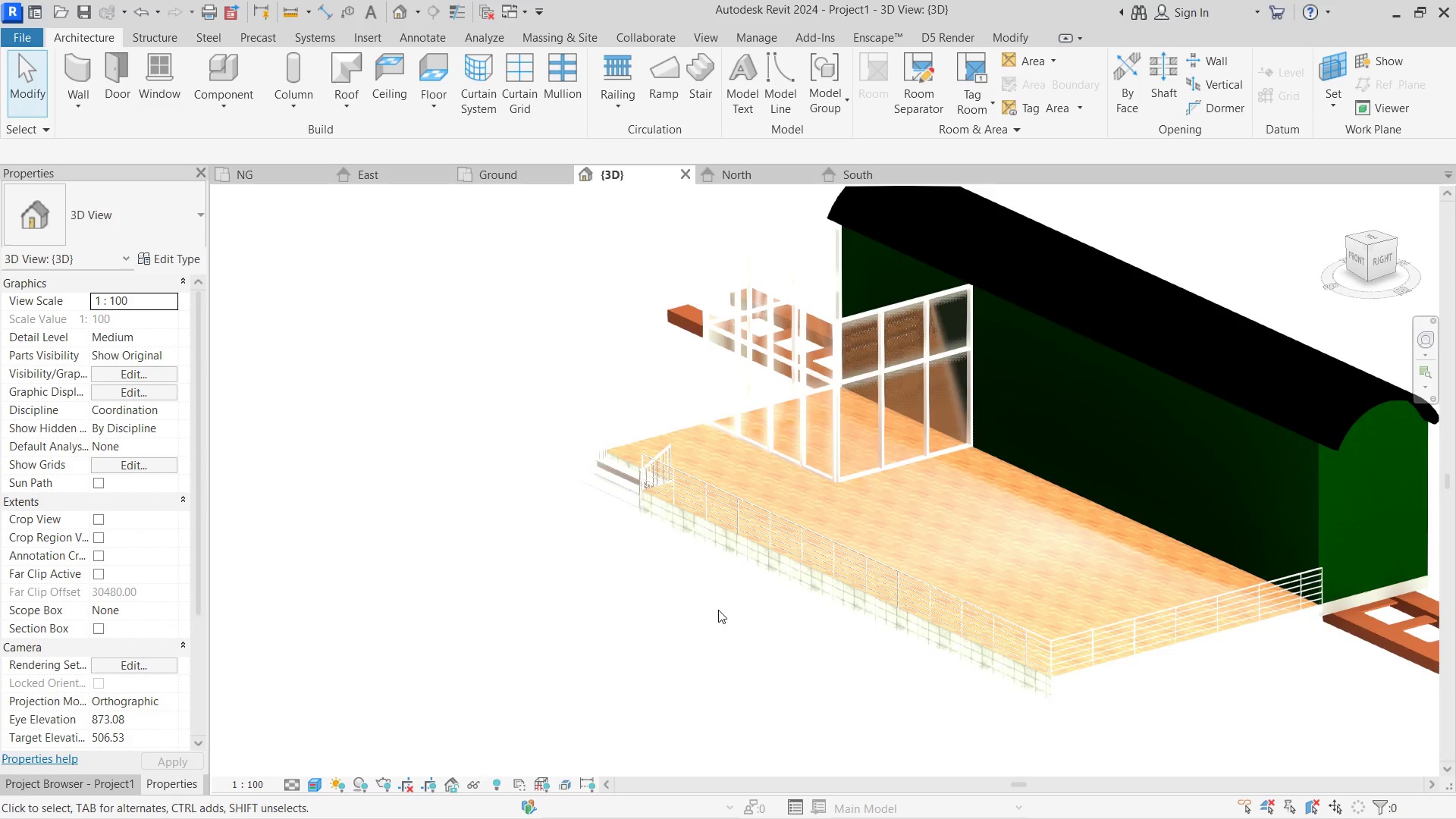 
scroll: coordinate [708, 506], scroll_direction: none, amount: 0.0
 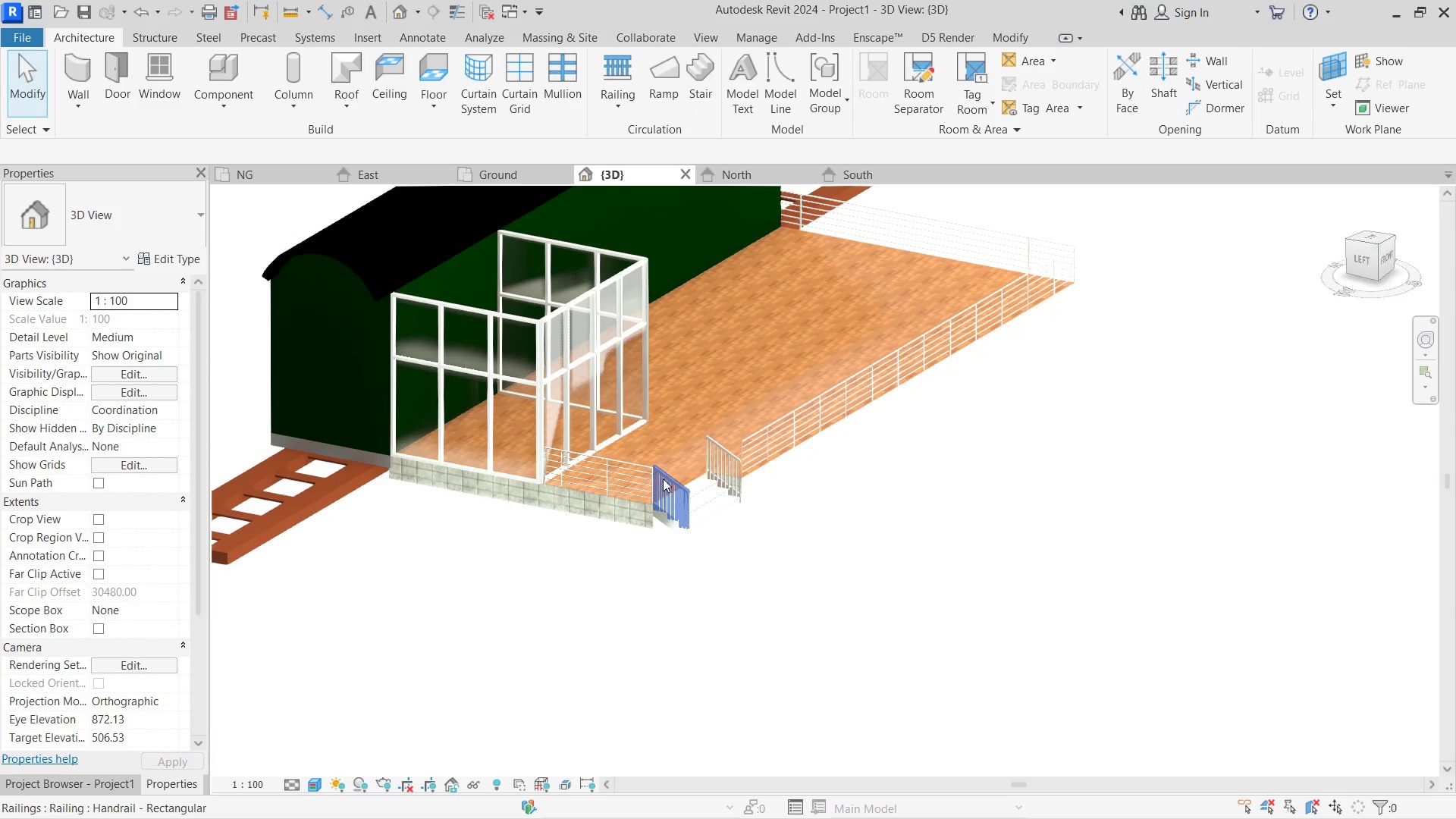 
left_click([666, 479])
 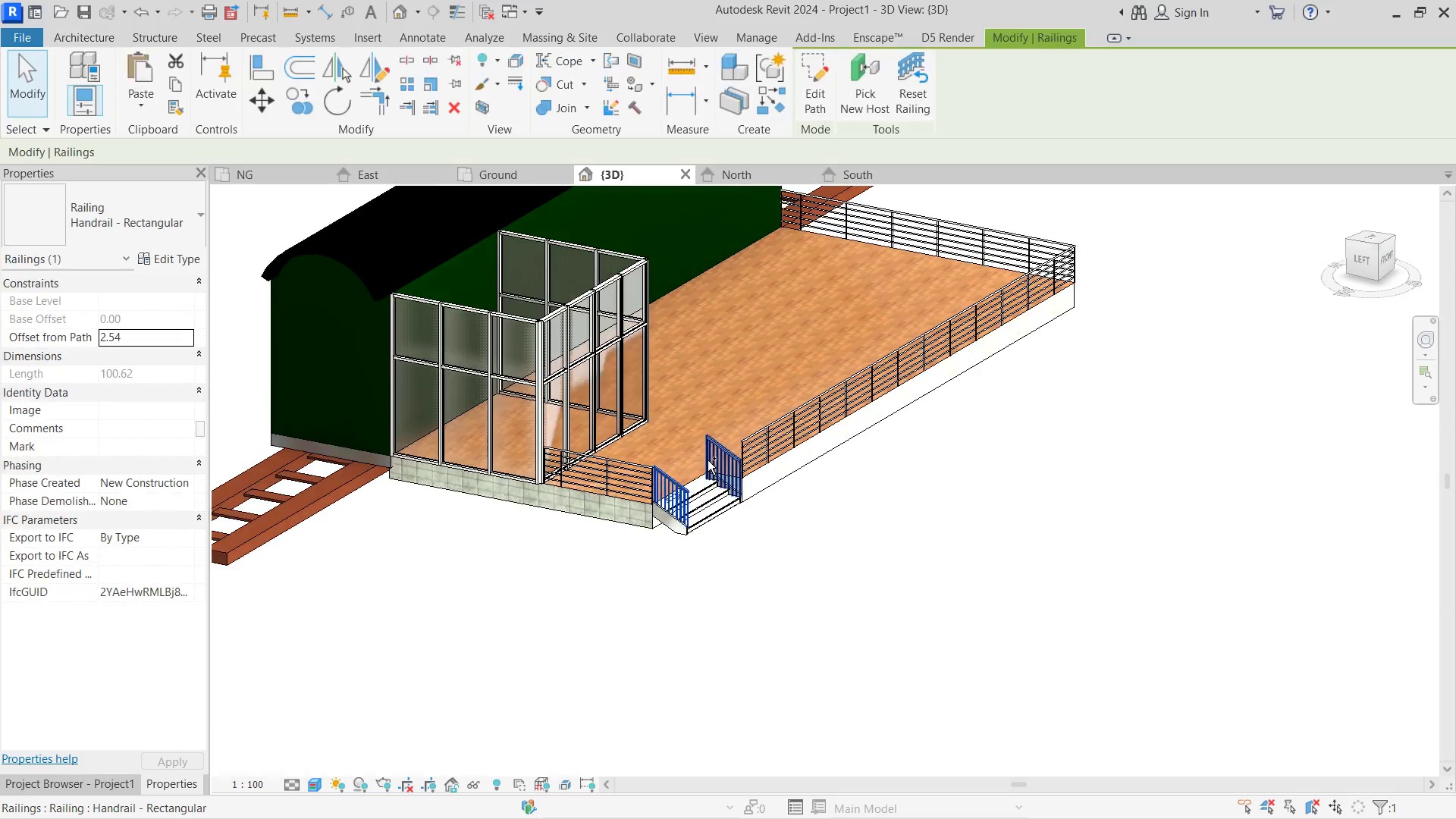 
hold_key(key=ControlLeft, duration=0.44)
left_click([715, 449])
 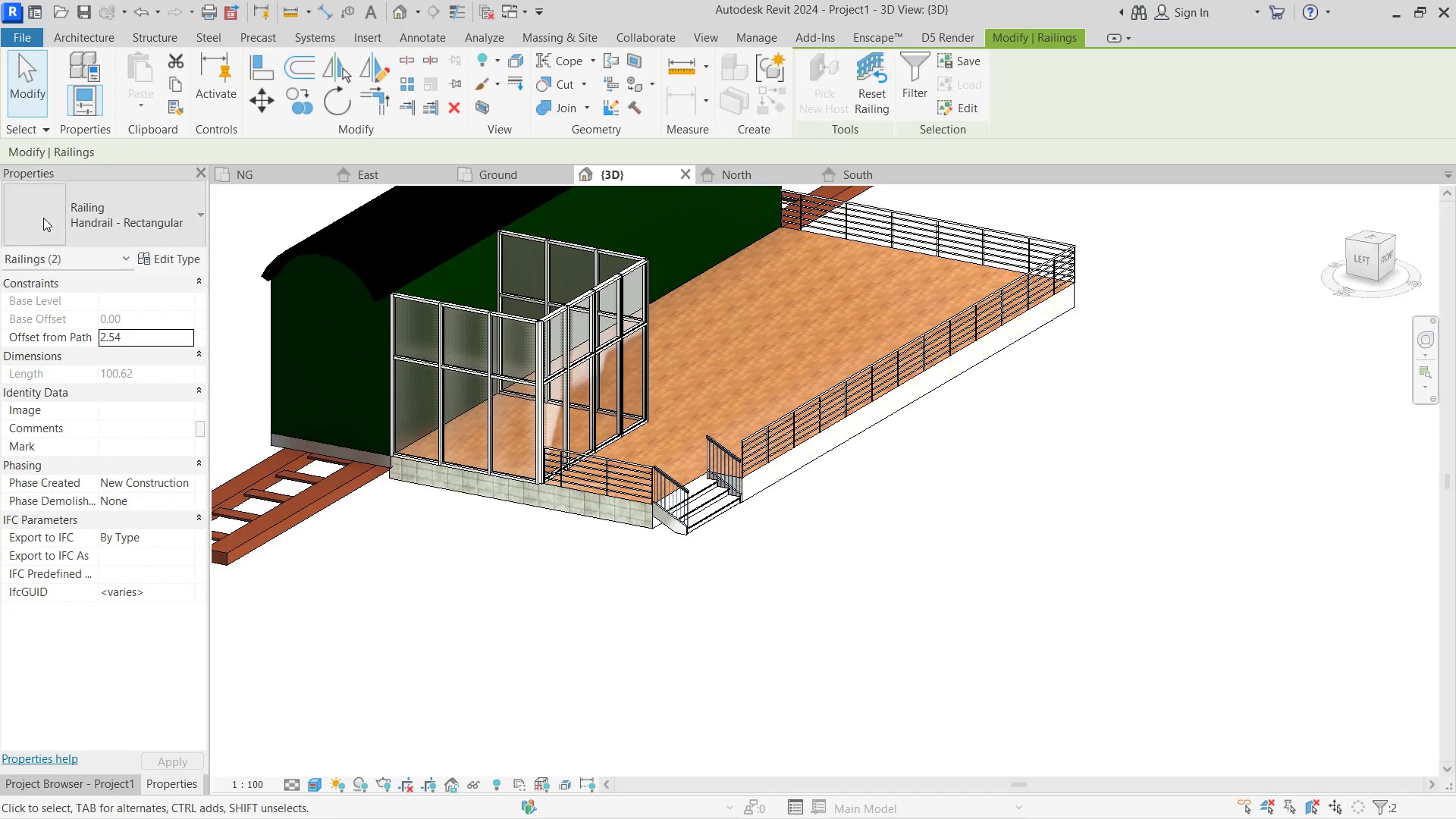 
left_click([43, 212])
 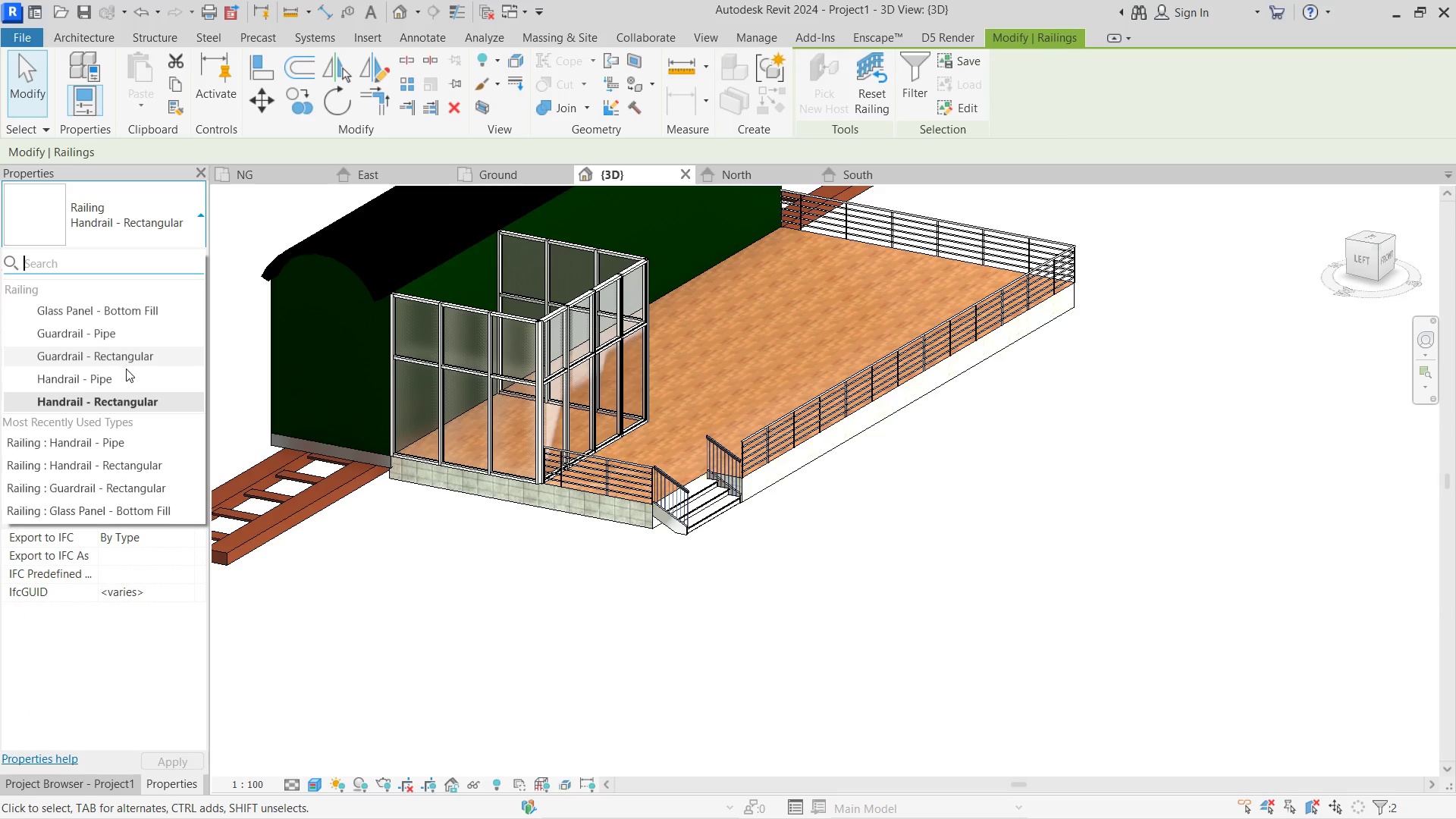 
left_click([124, 382])
 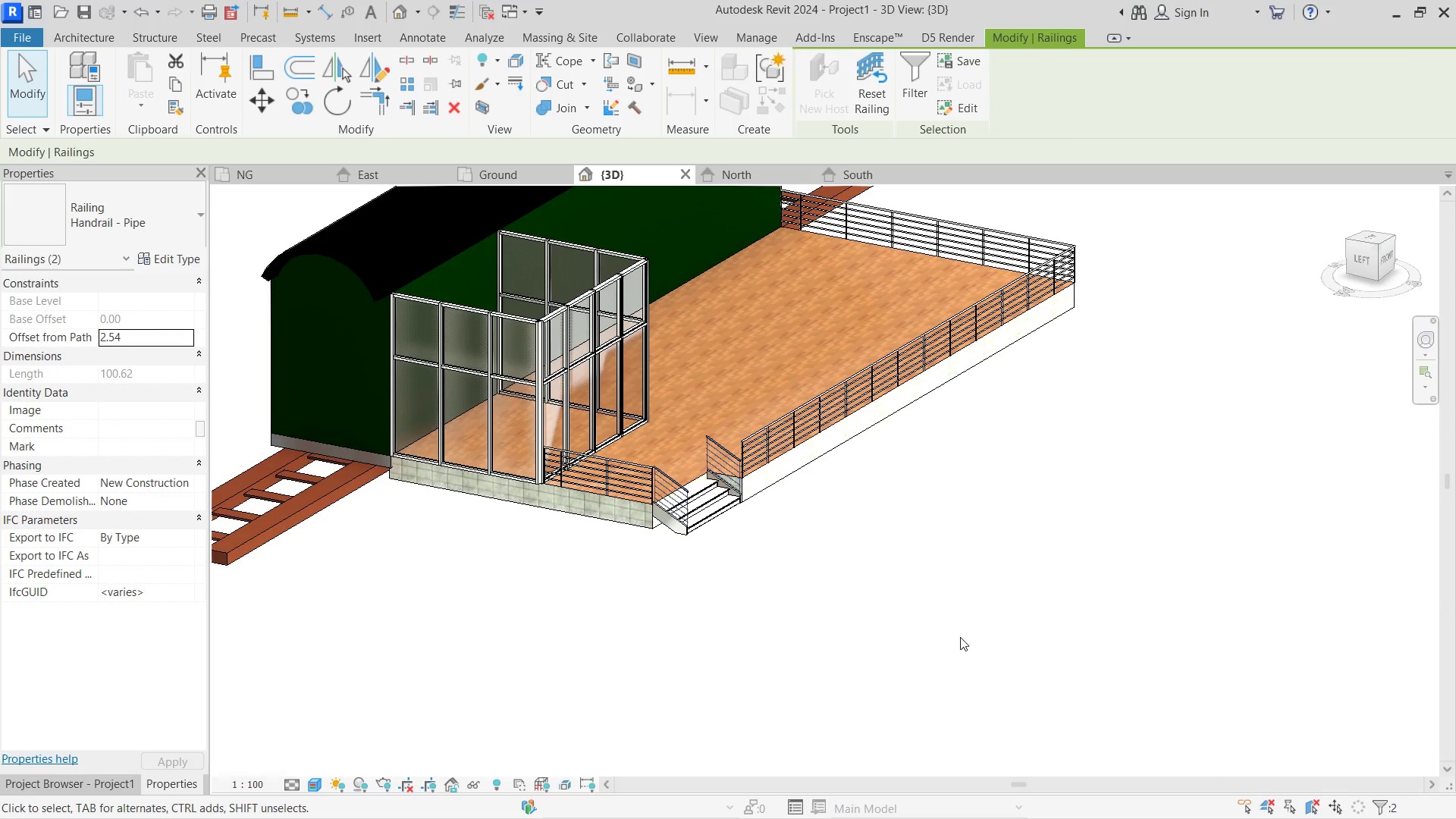 
left_click([869, 636])
 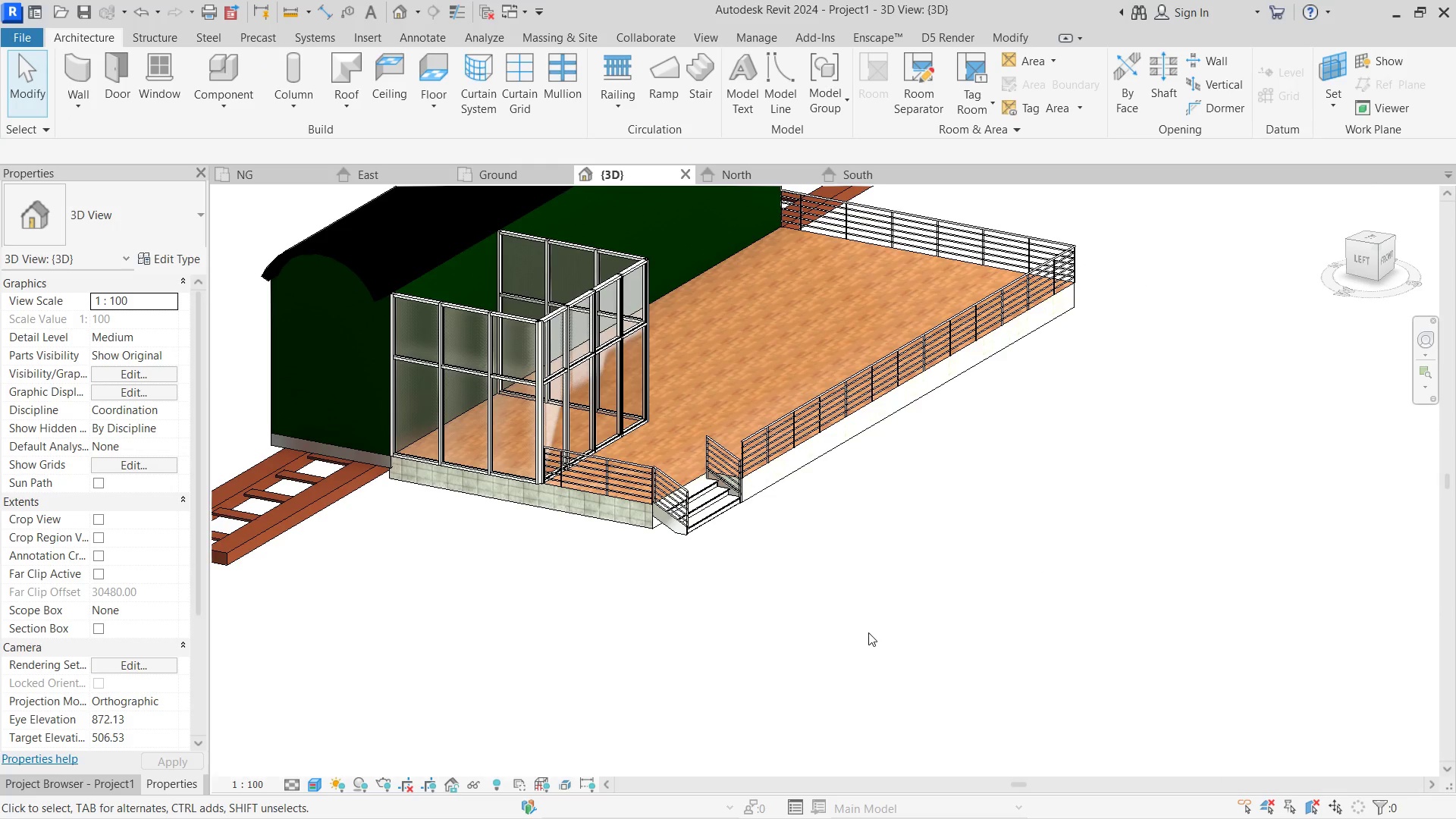 
hold_key(key=ShiftLeft, duration=0.58)
right_click([868, 632])
 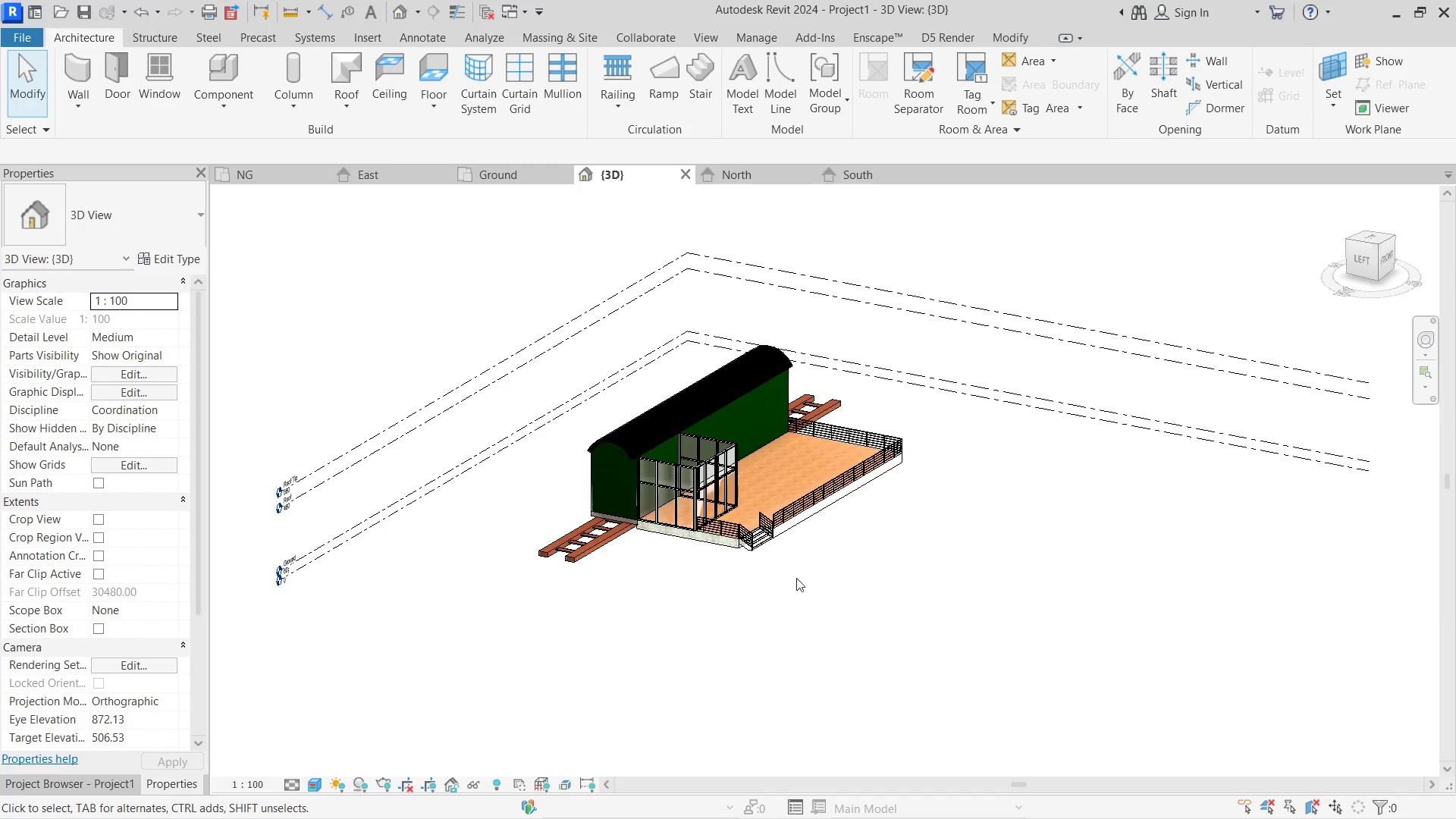 
scroll: coordinate [802, 560], scroll_direction: up, amount: 5.0
 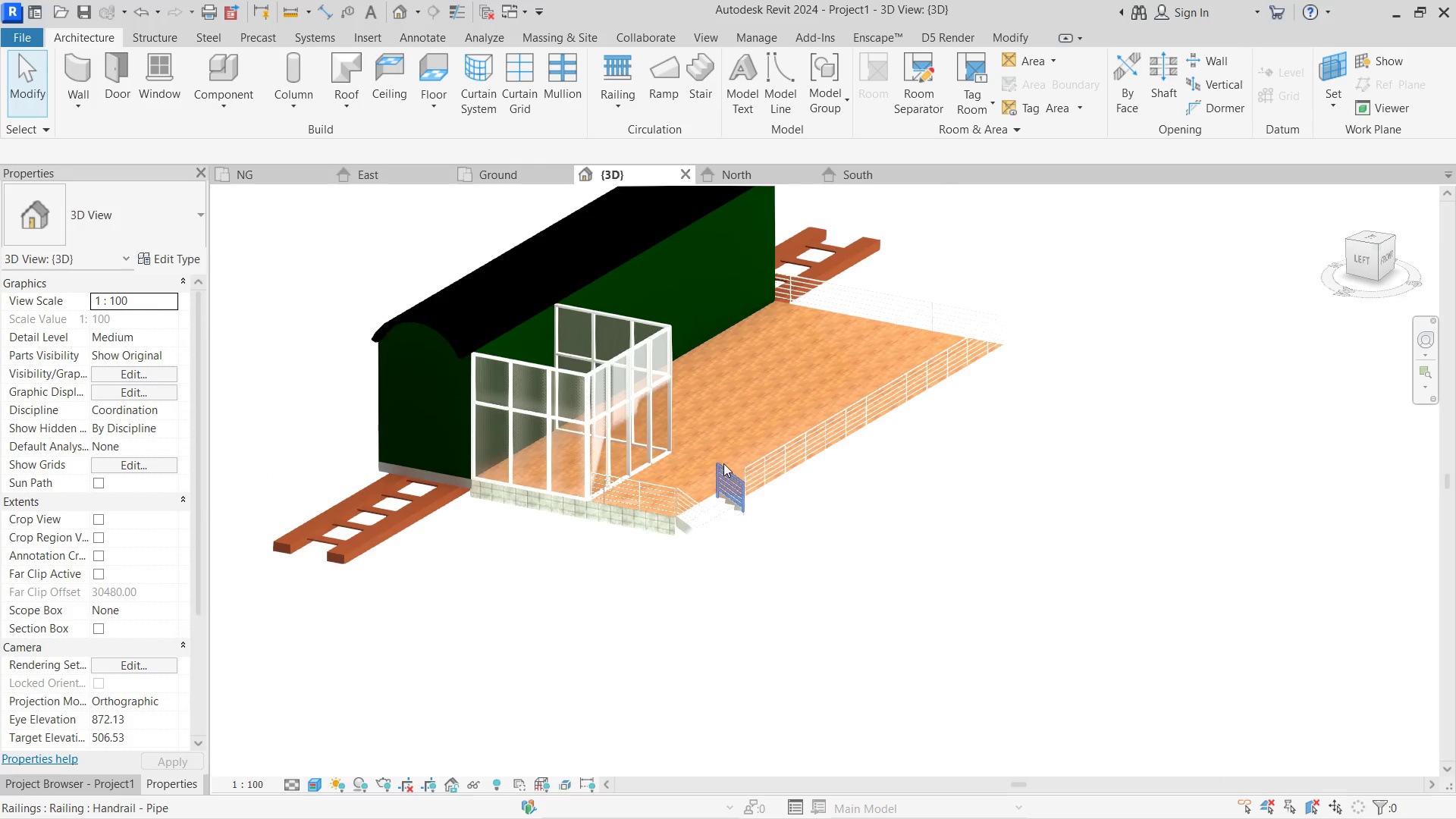 
left_click([723, 463])
 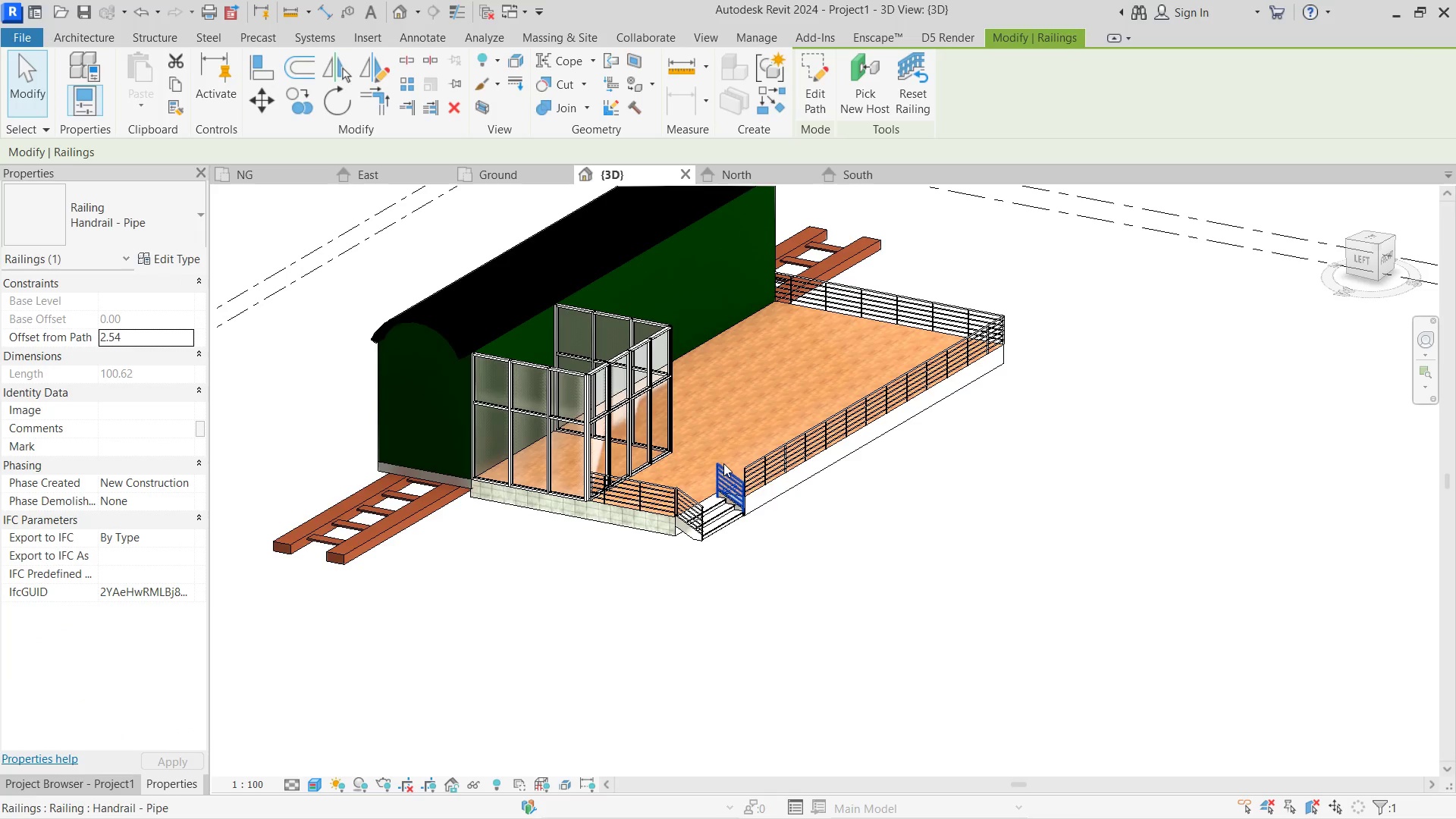 
key(Delete)
 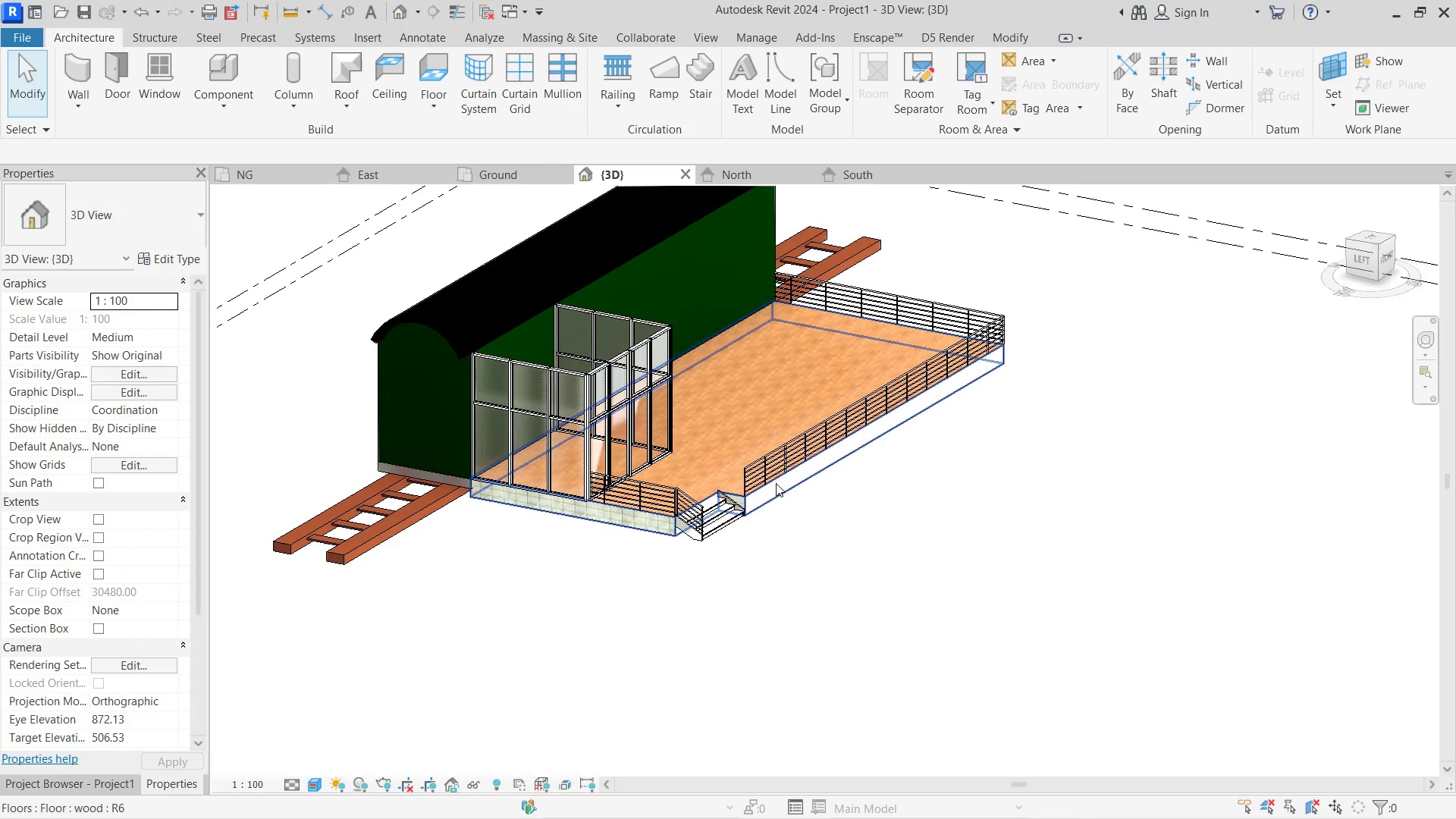 
hold_key(key=ShiftLeft, duration=3.78)
triple_click([818, 543])
 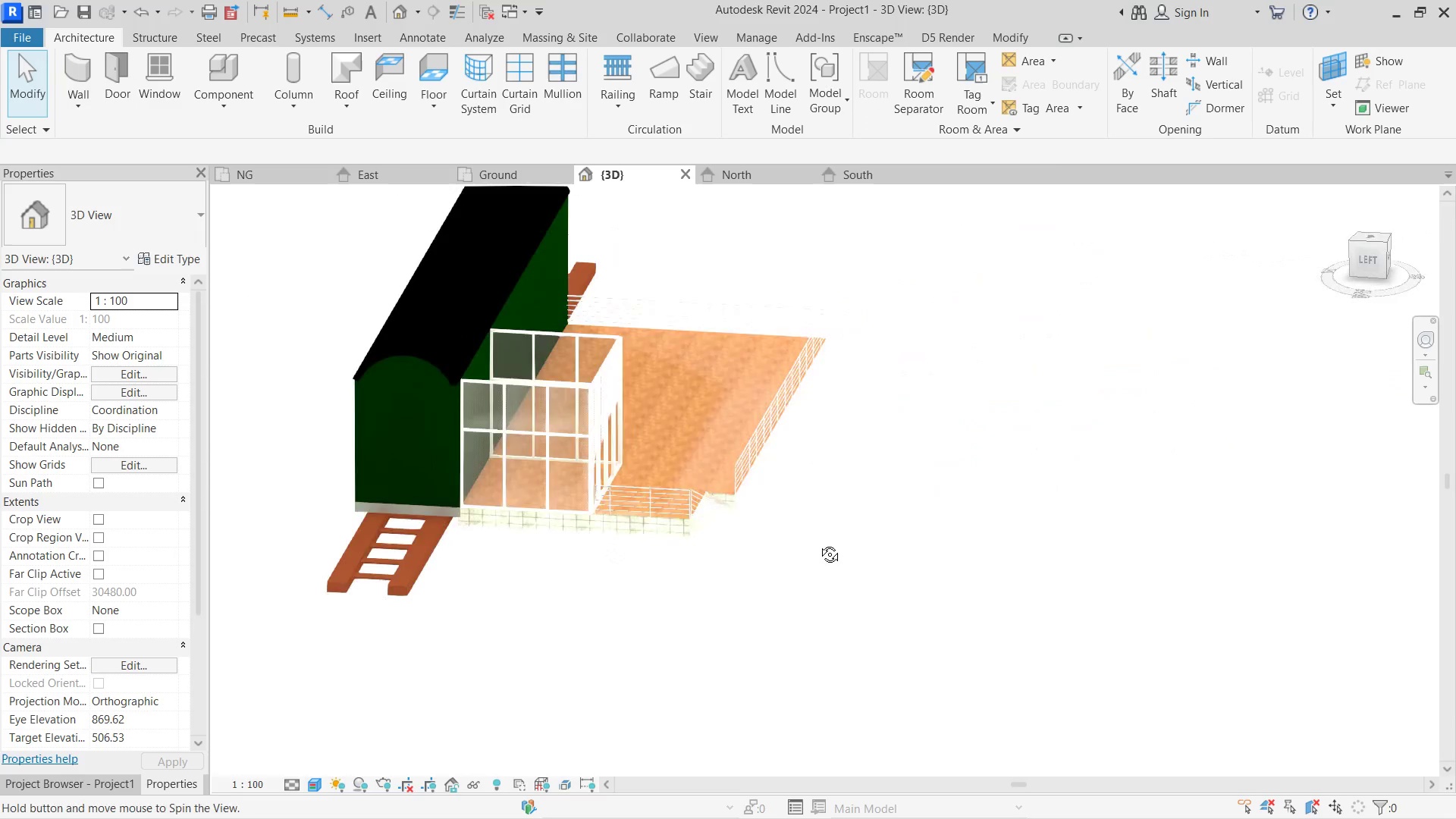 
triple_click([818, 543])
 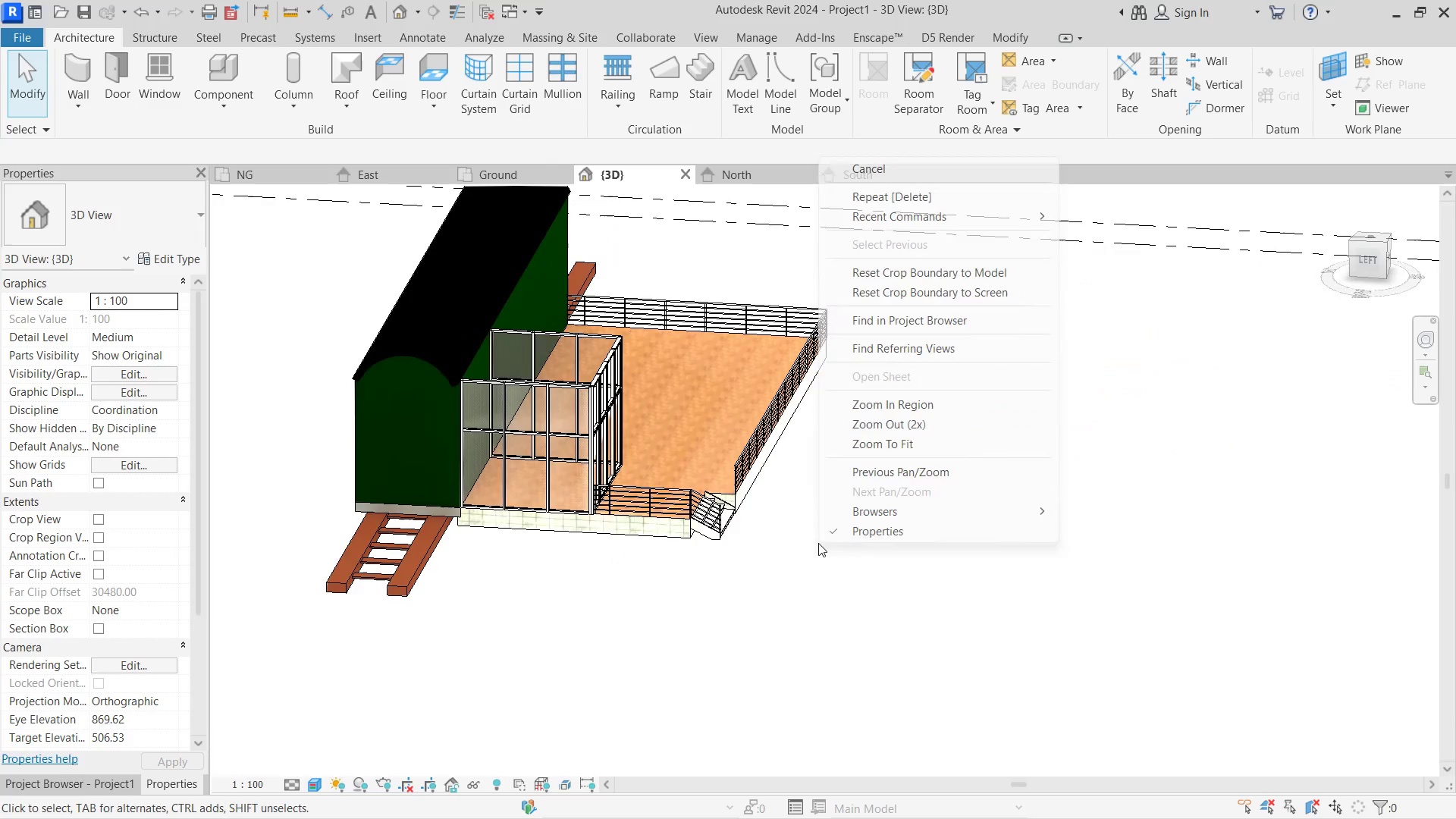 
key(Shift+ShiftLeft)
 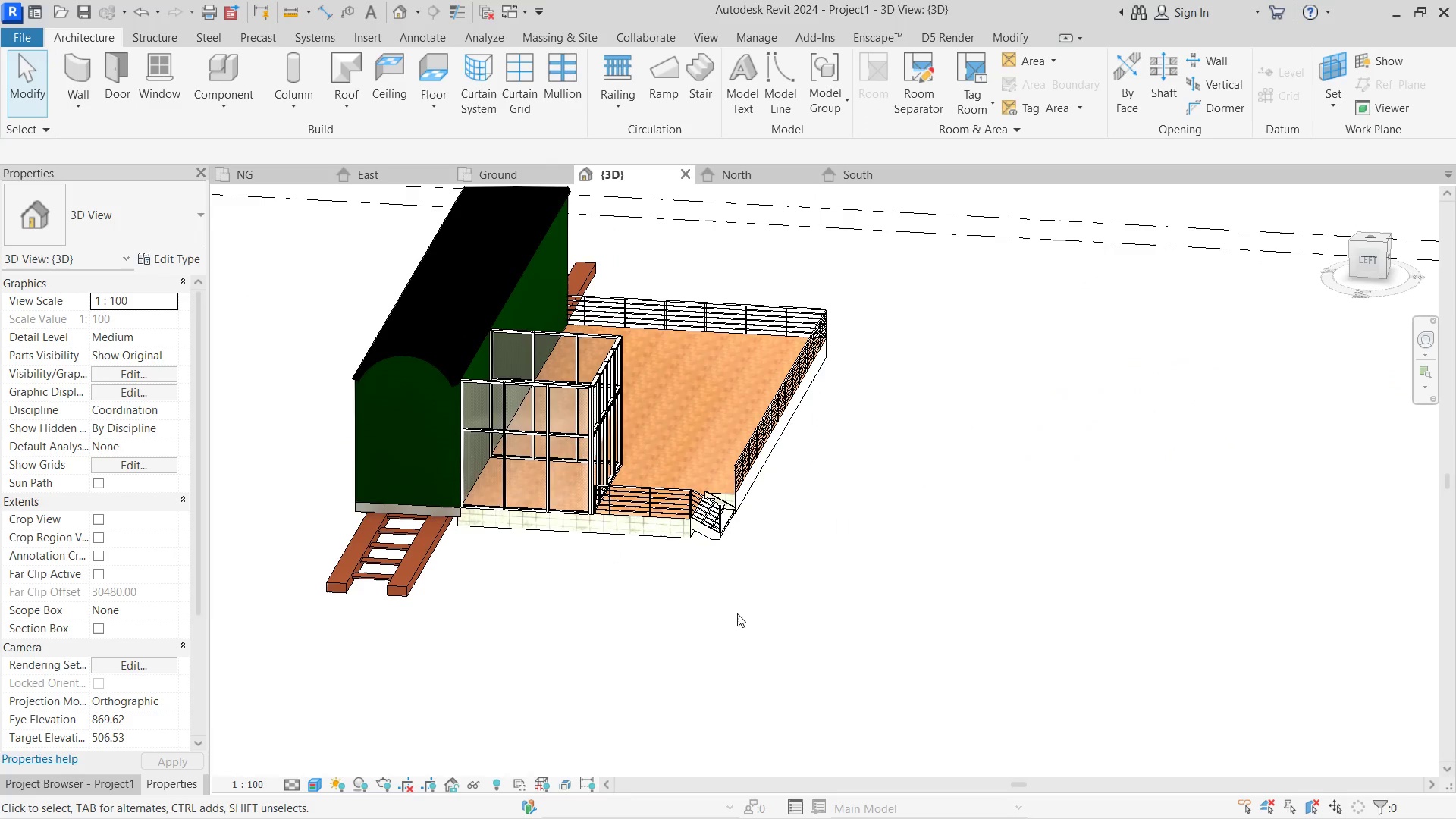 
scroll: coordinate [818, 543], scroll_direction: down, amount: 3.0
 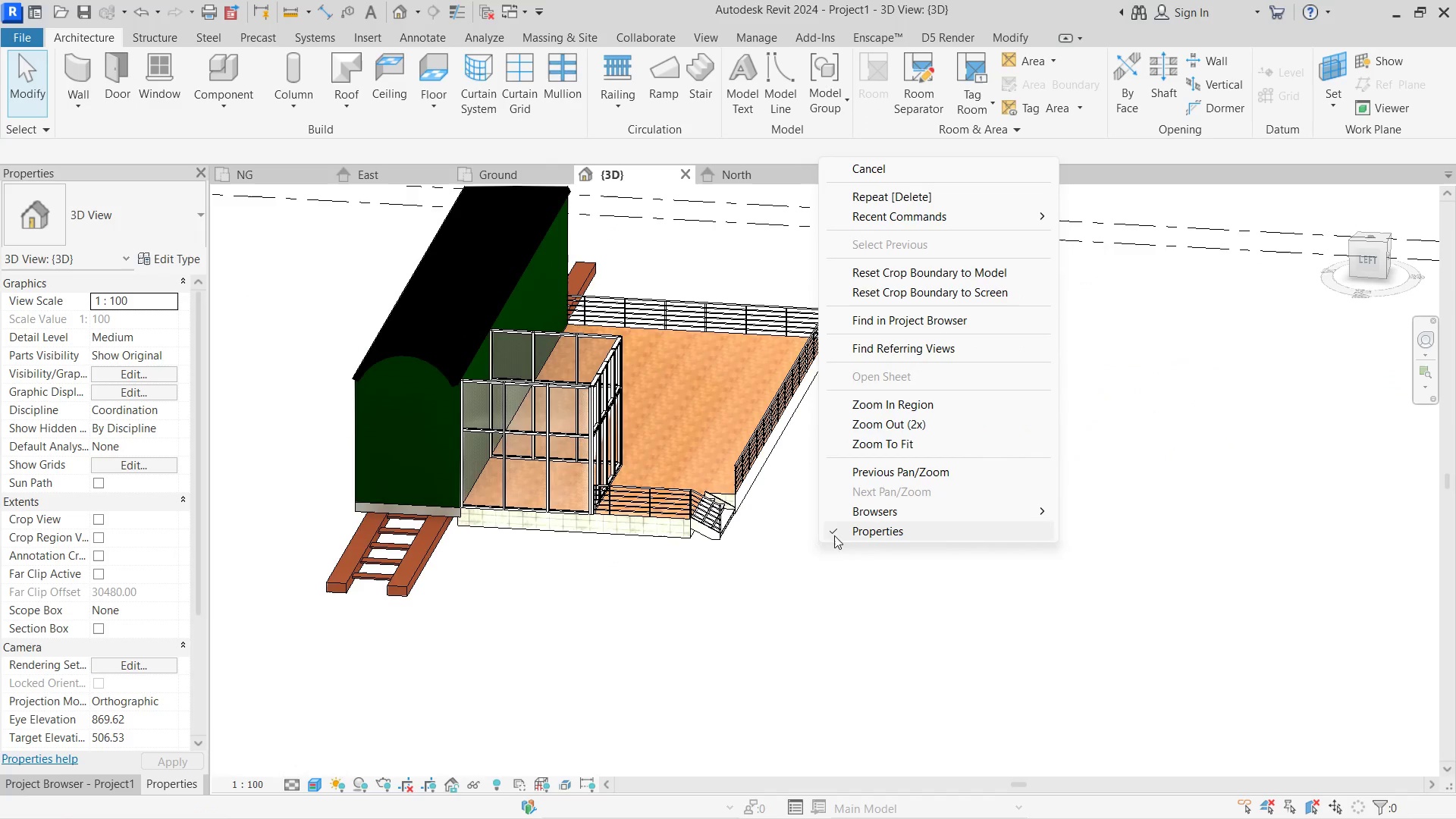 
hold_key(key=ShiftLeft, duration=0.8)
 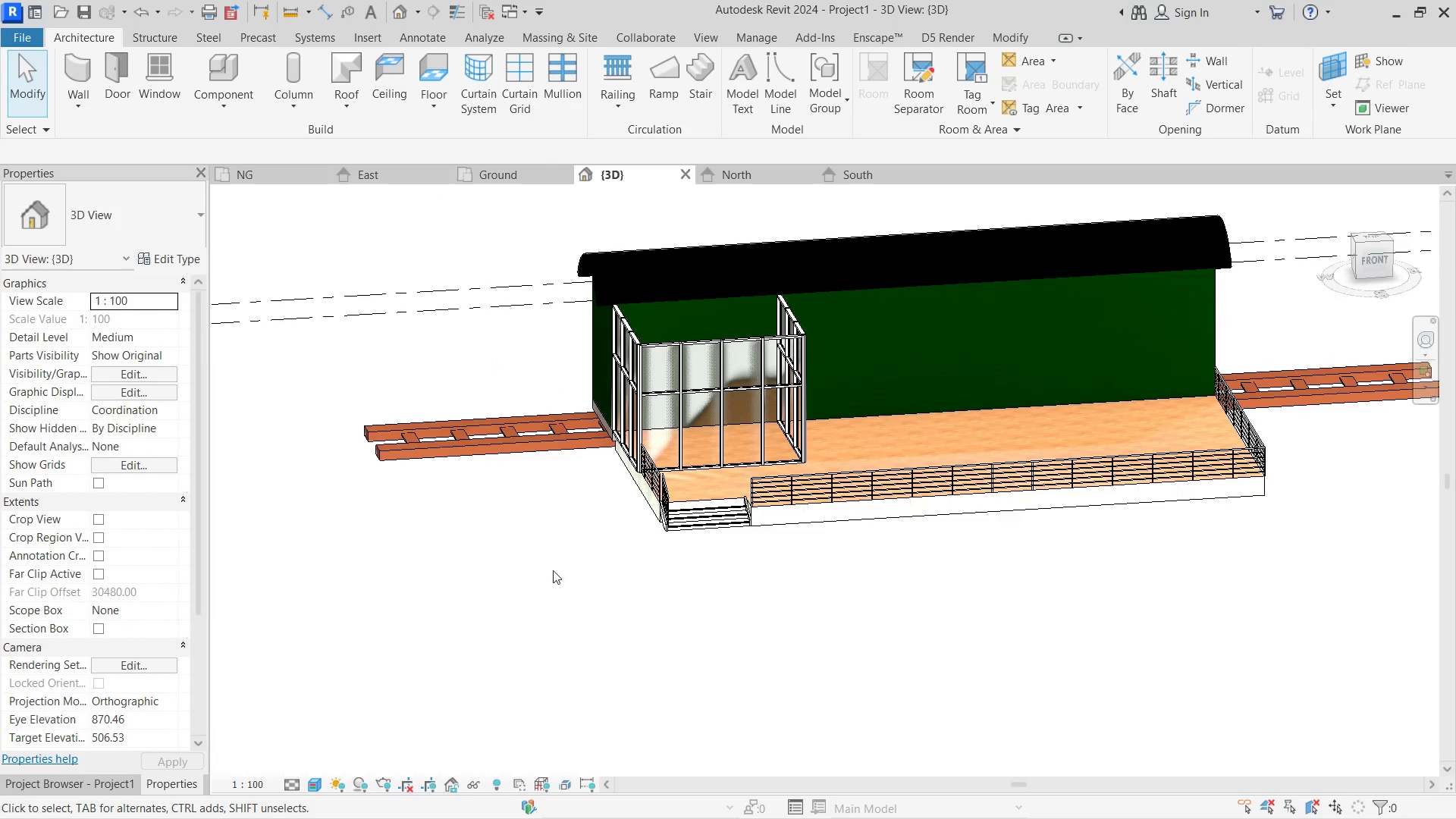 
hold_key(key=ShiftLeft, duration=0.55)
 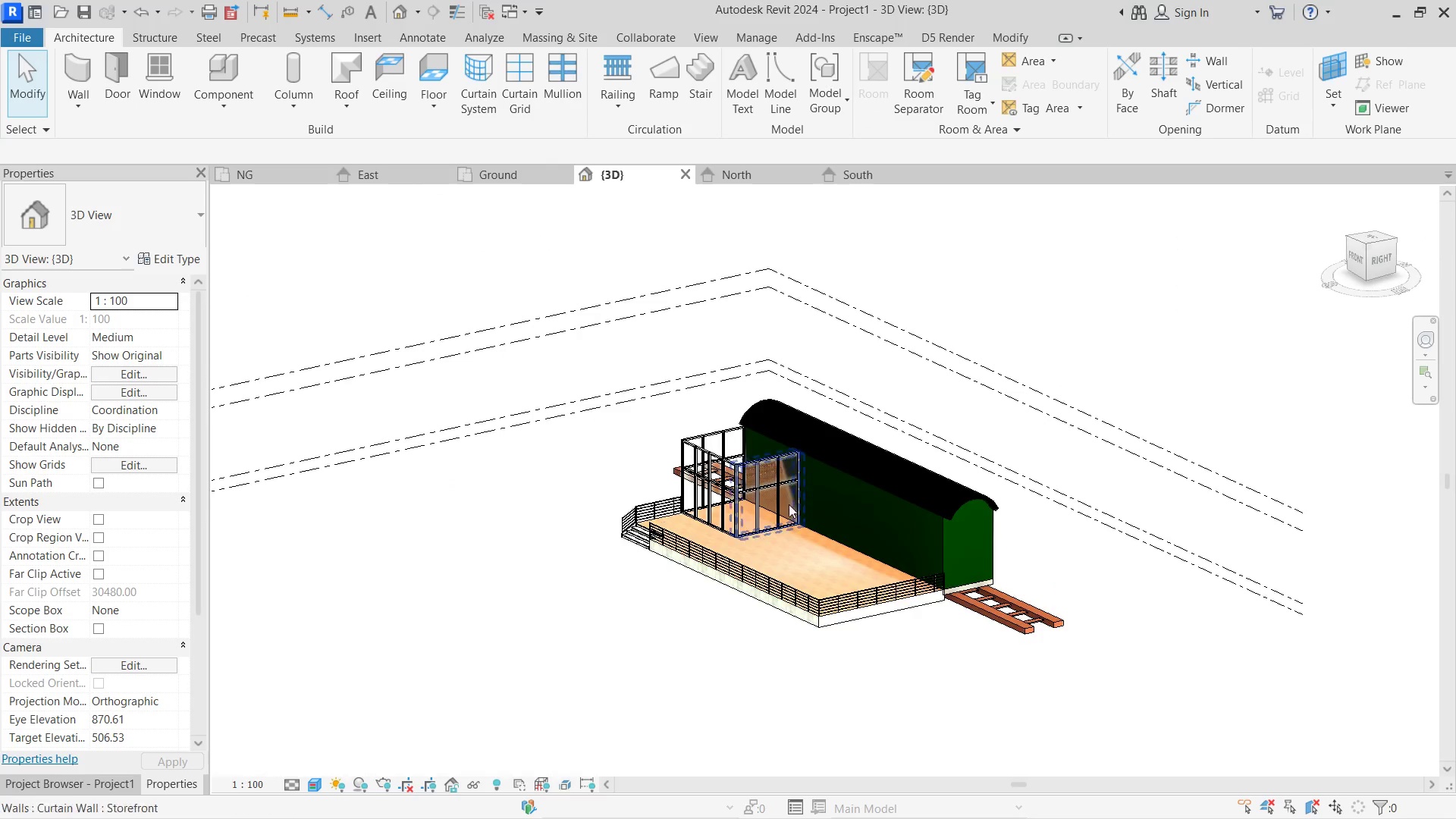 
scroll: coordinate [554, 570], scroll_direction: down, amount: 4.0
 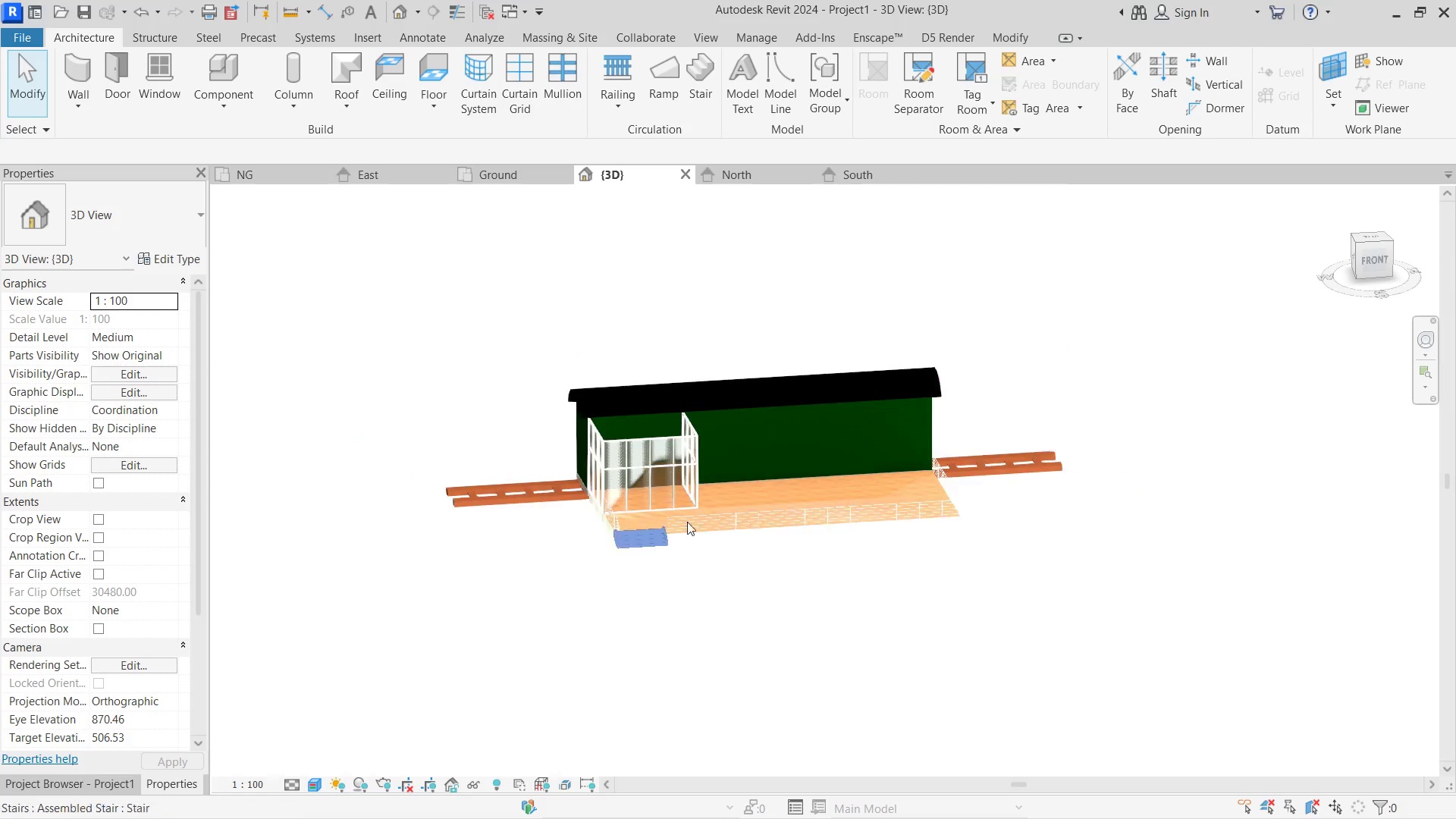 
scroll: coordinate [819, 504], scroll_direction: up, amount: 3.0
 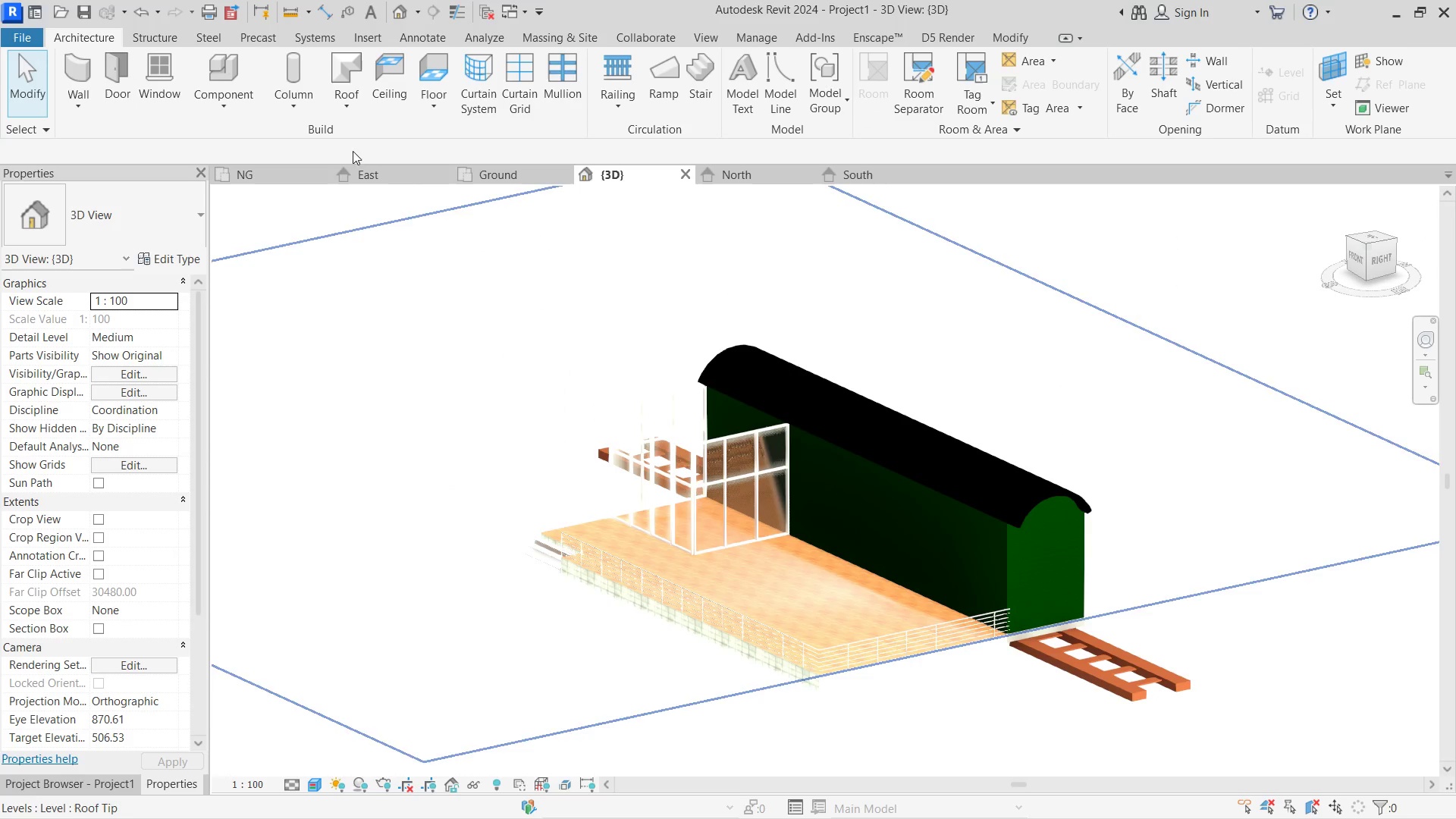 
hold_key(key=ShiftLeft, duration=0.61)
 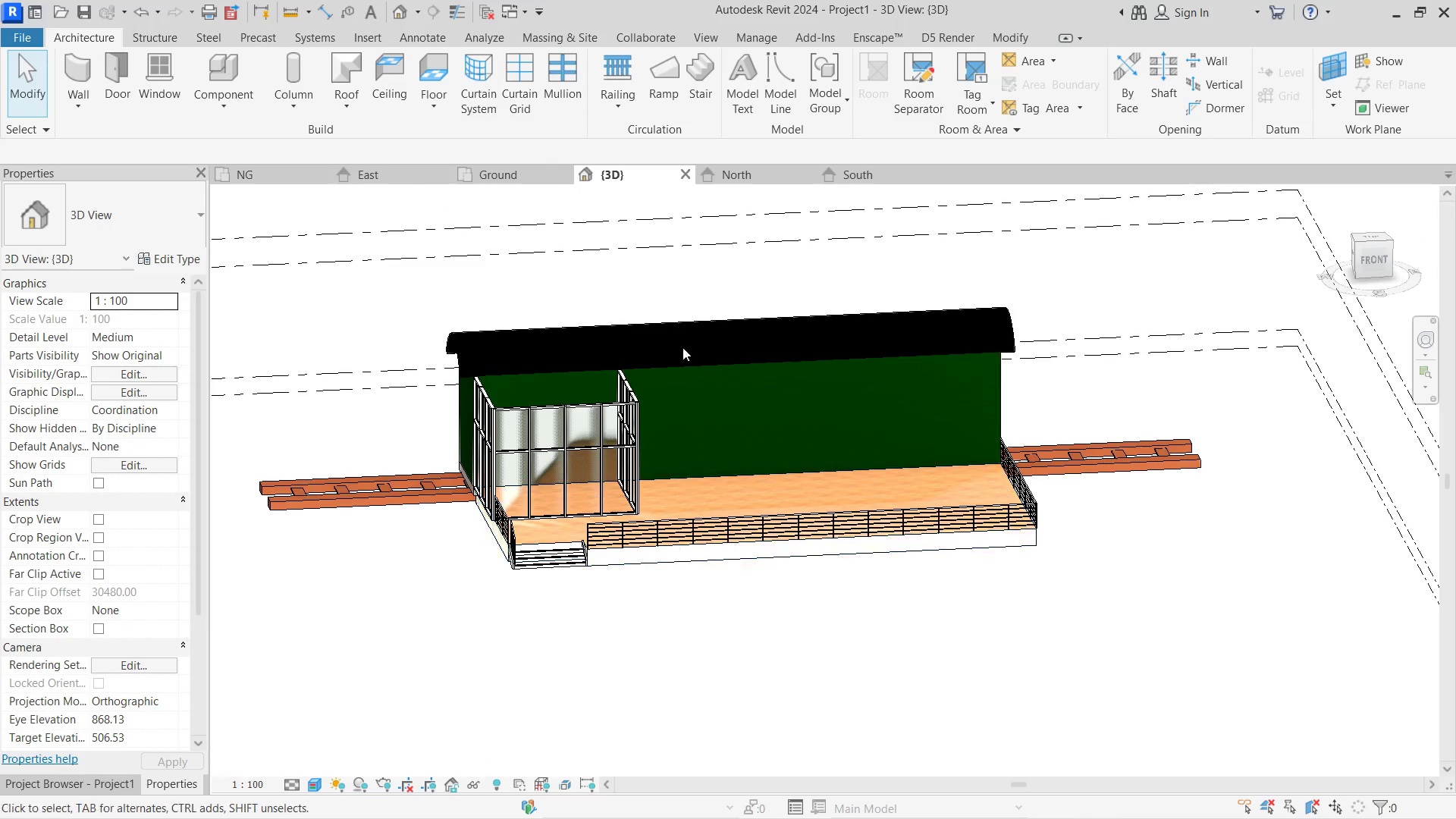 
scroll: coordinate [672, 284], scroll_direction: up, amount: 1.0
 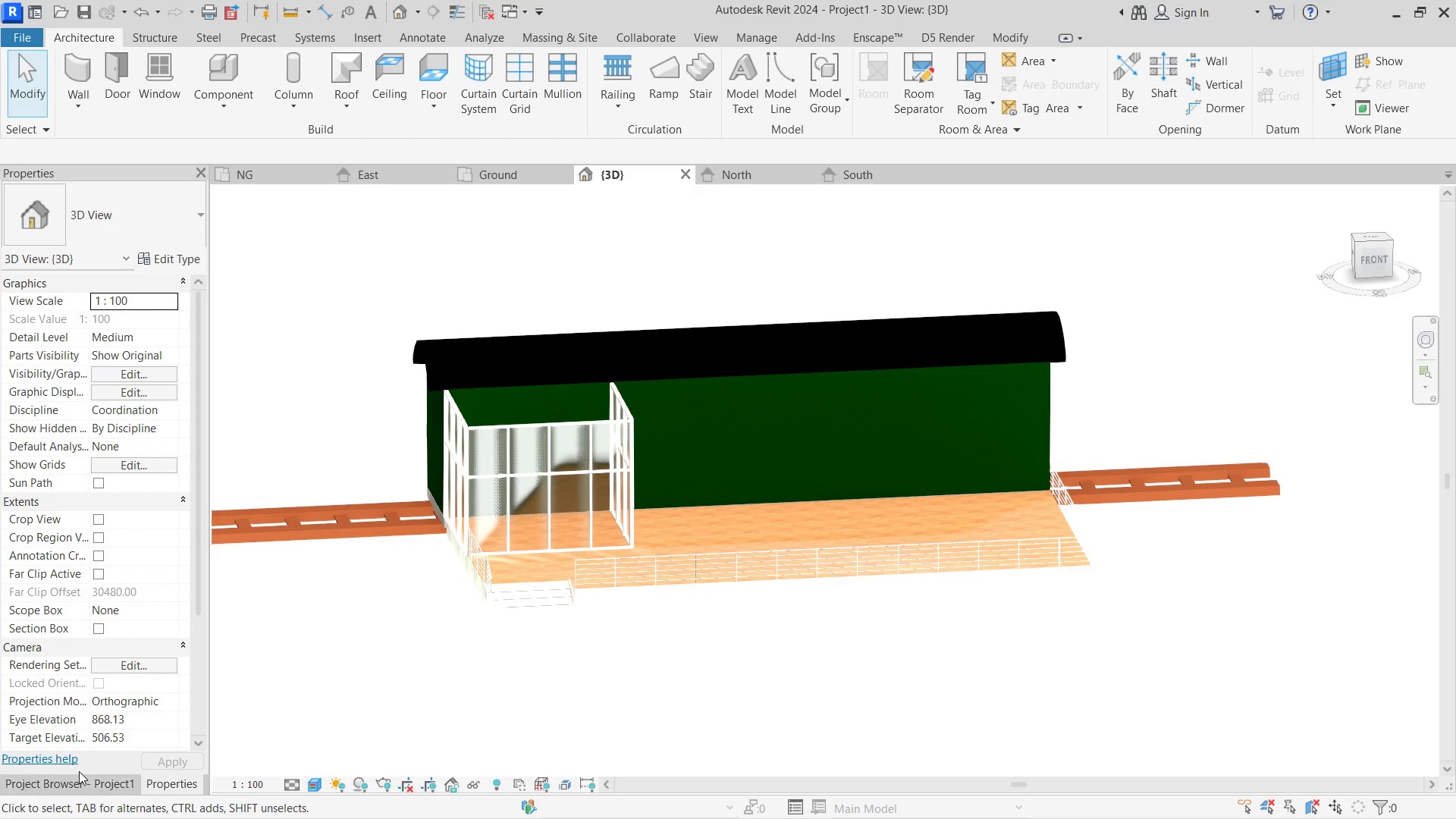 
left_click([81, 777])
 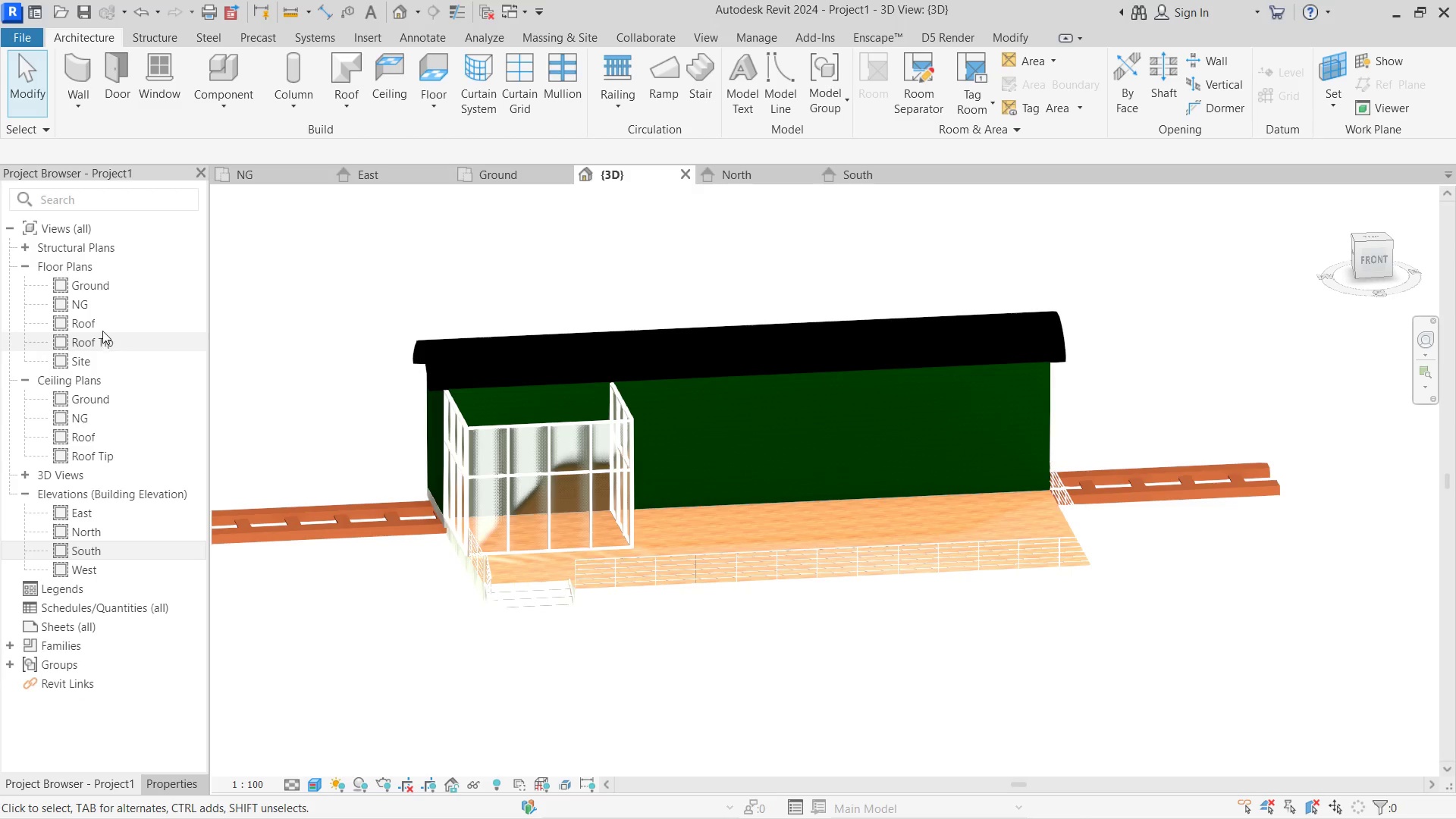 
double_click([102, 326])
 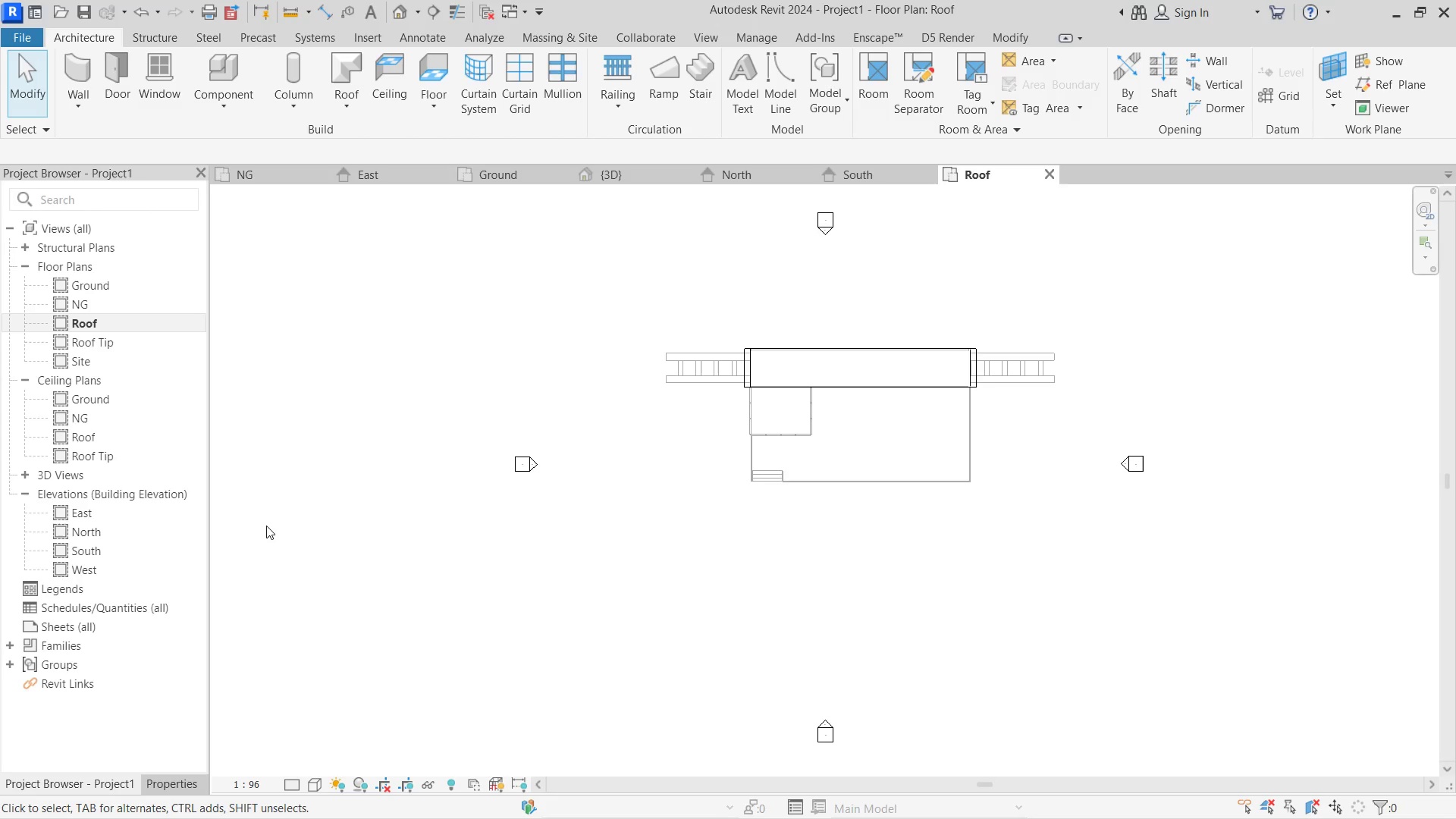 
wait(53.11)
 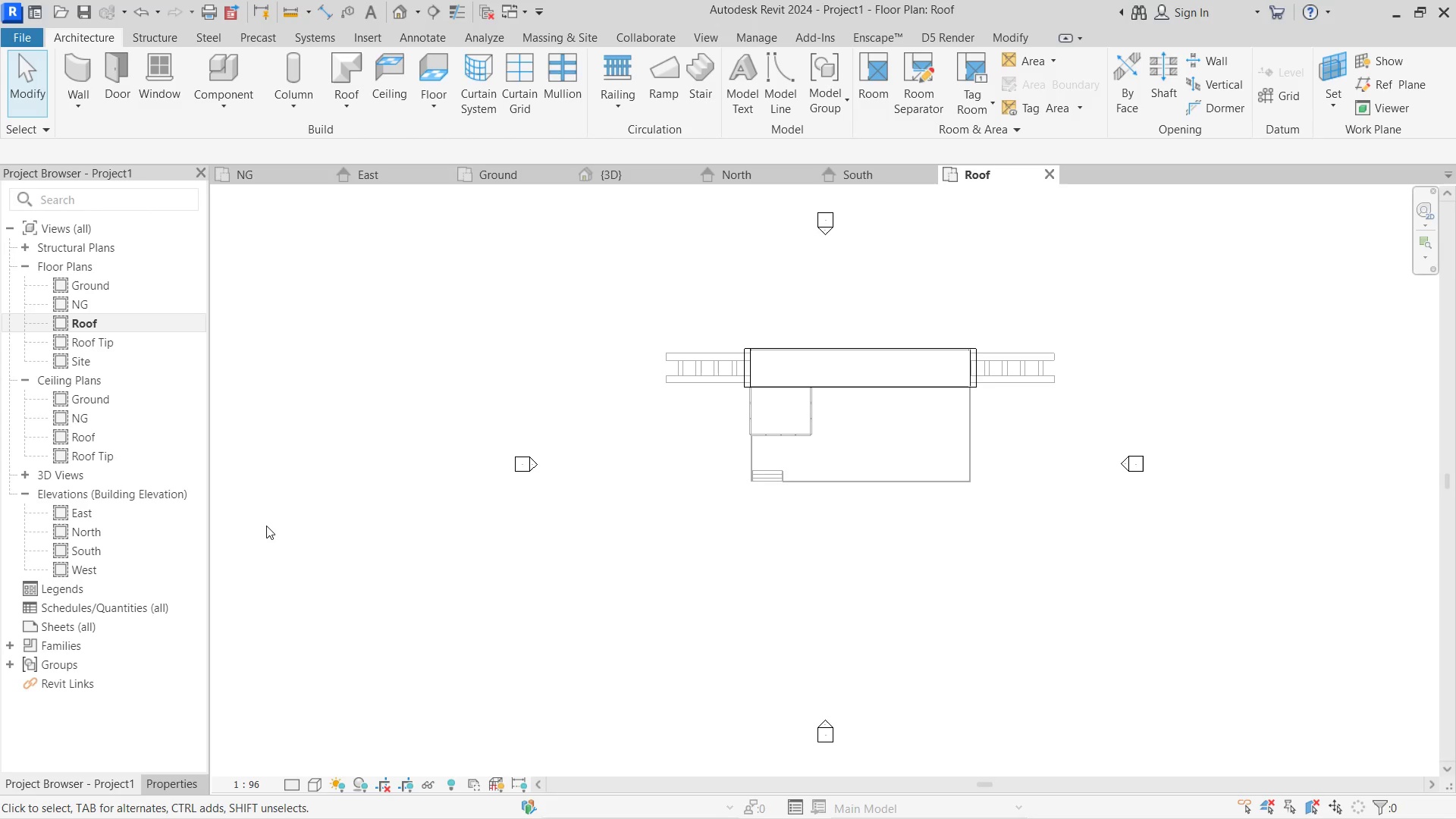 
scroll: coordinate [679, 85], scroll_direction: up, amount: 8.0
 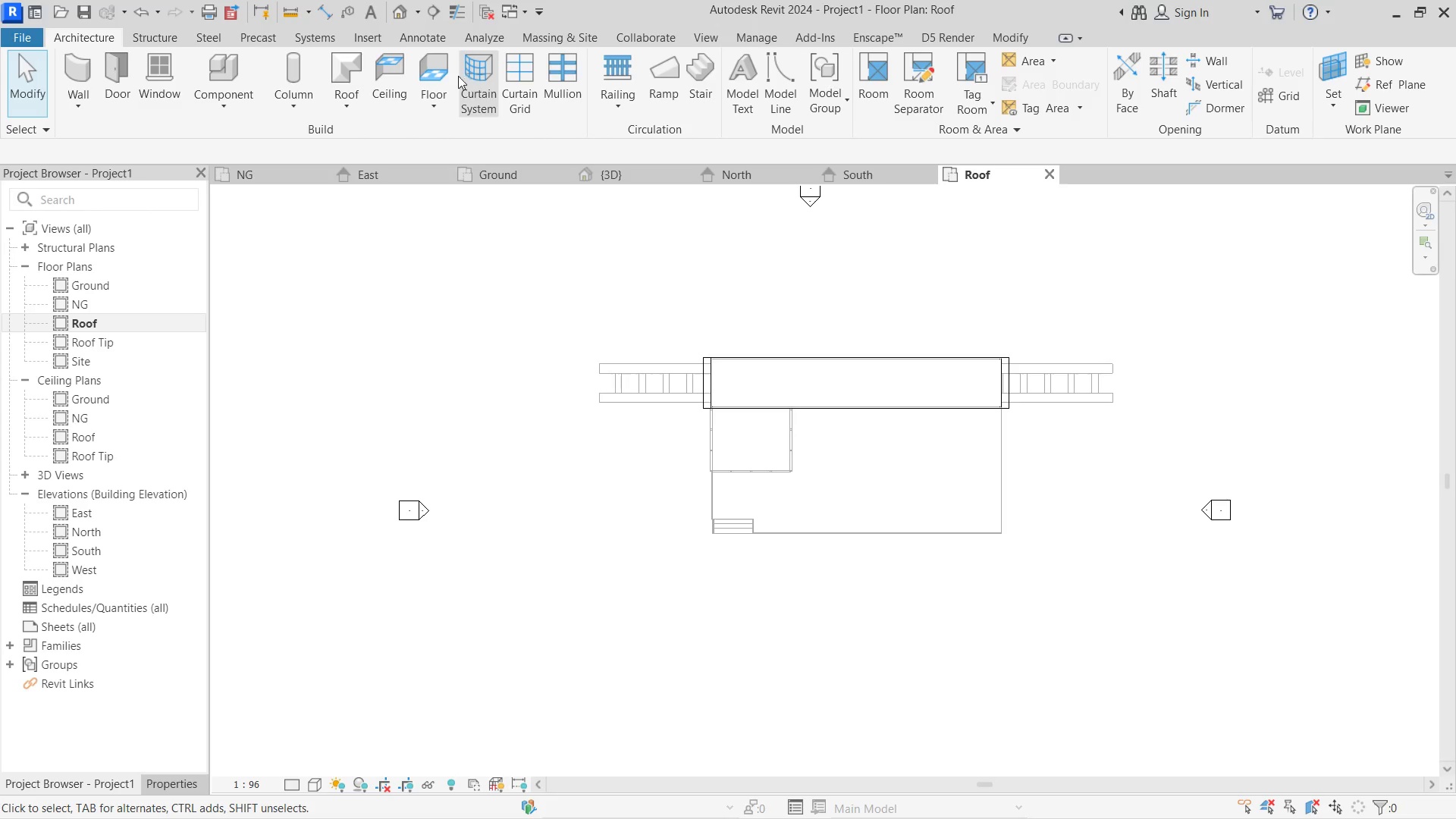 
left_click([439, 69])
 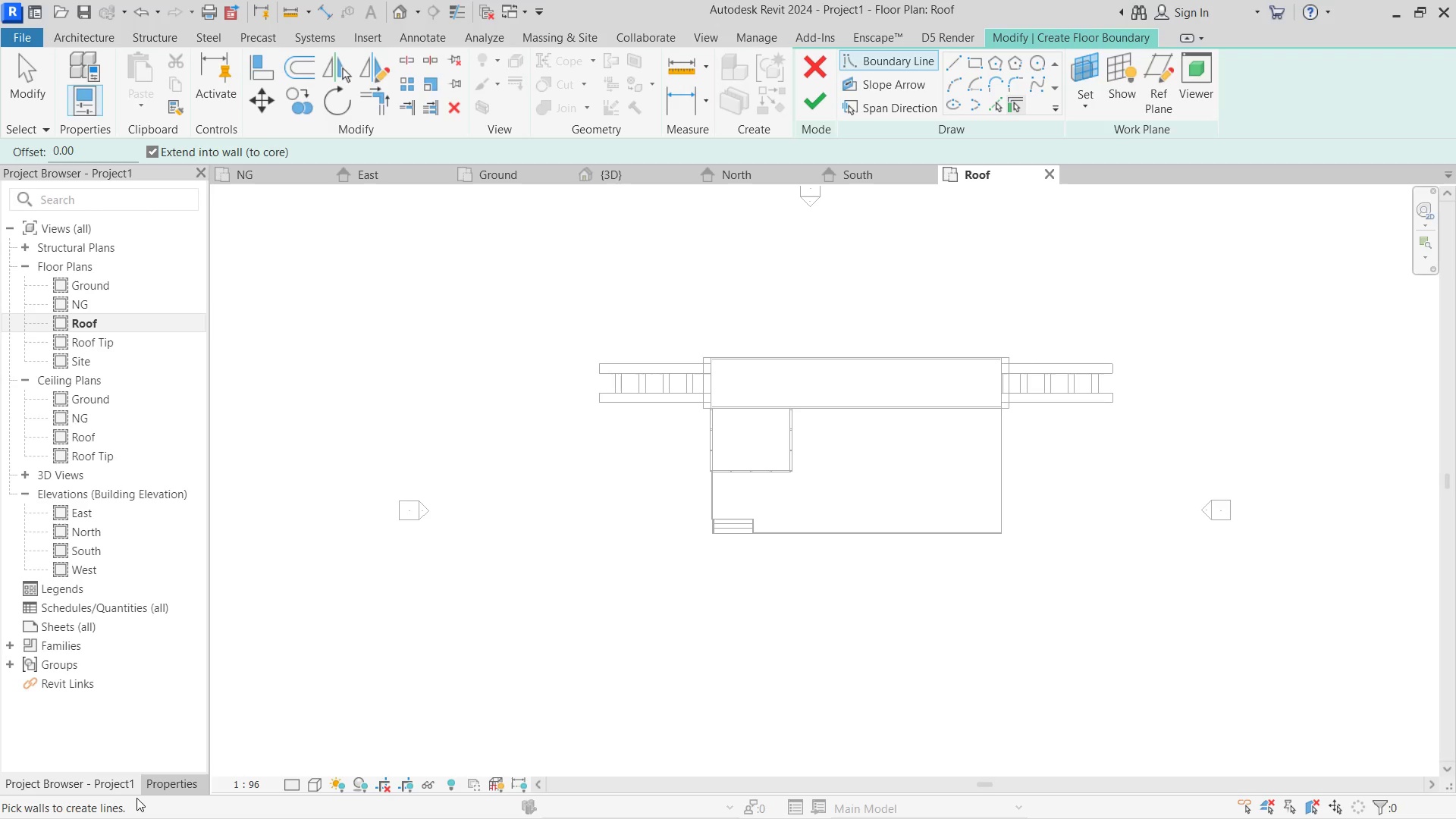 
left_click([156, 788])
 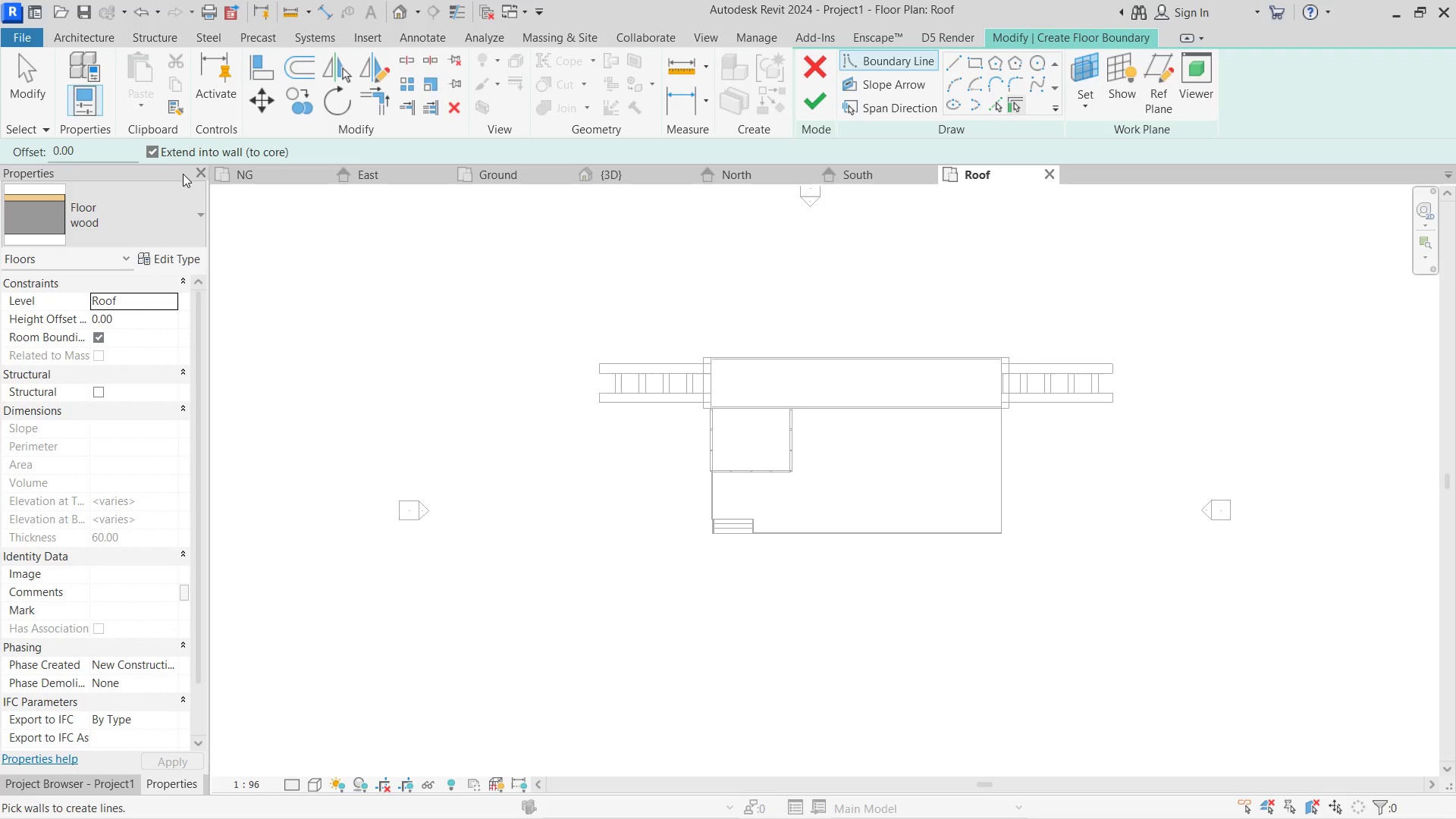 
left_click([147, 202])
 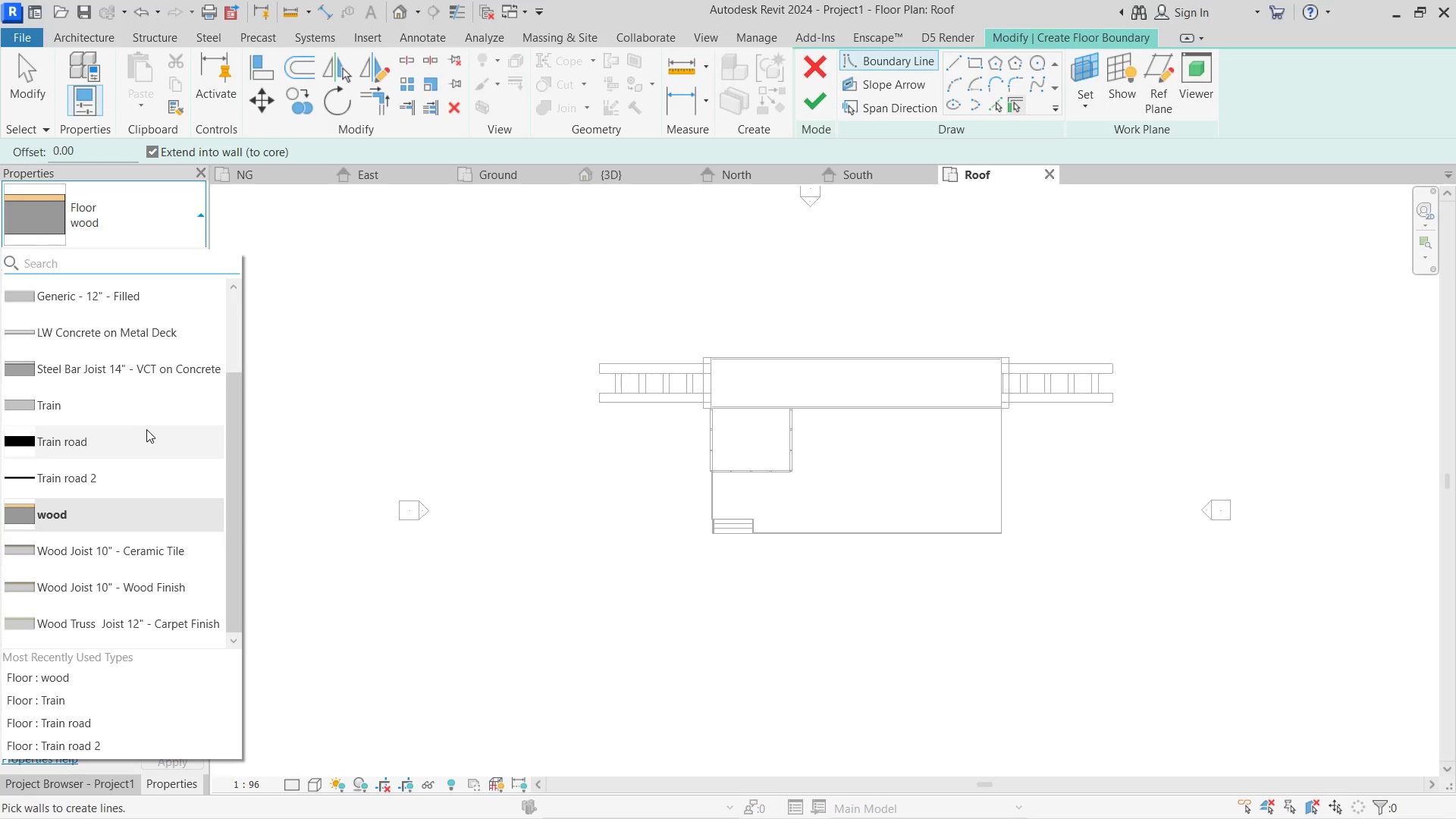 
scroll: coordinate [146, 428], scroll_direction: none, amount: 0.0
 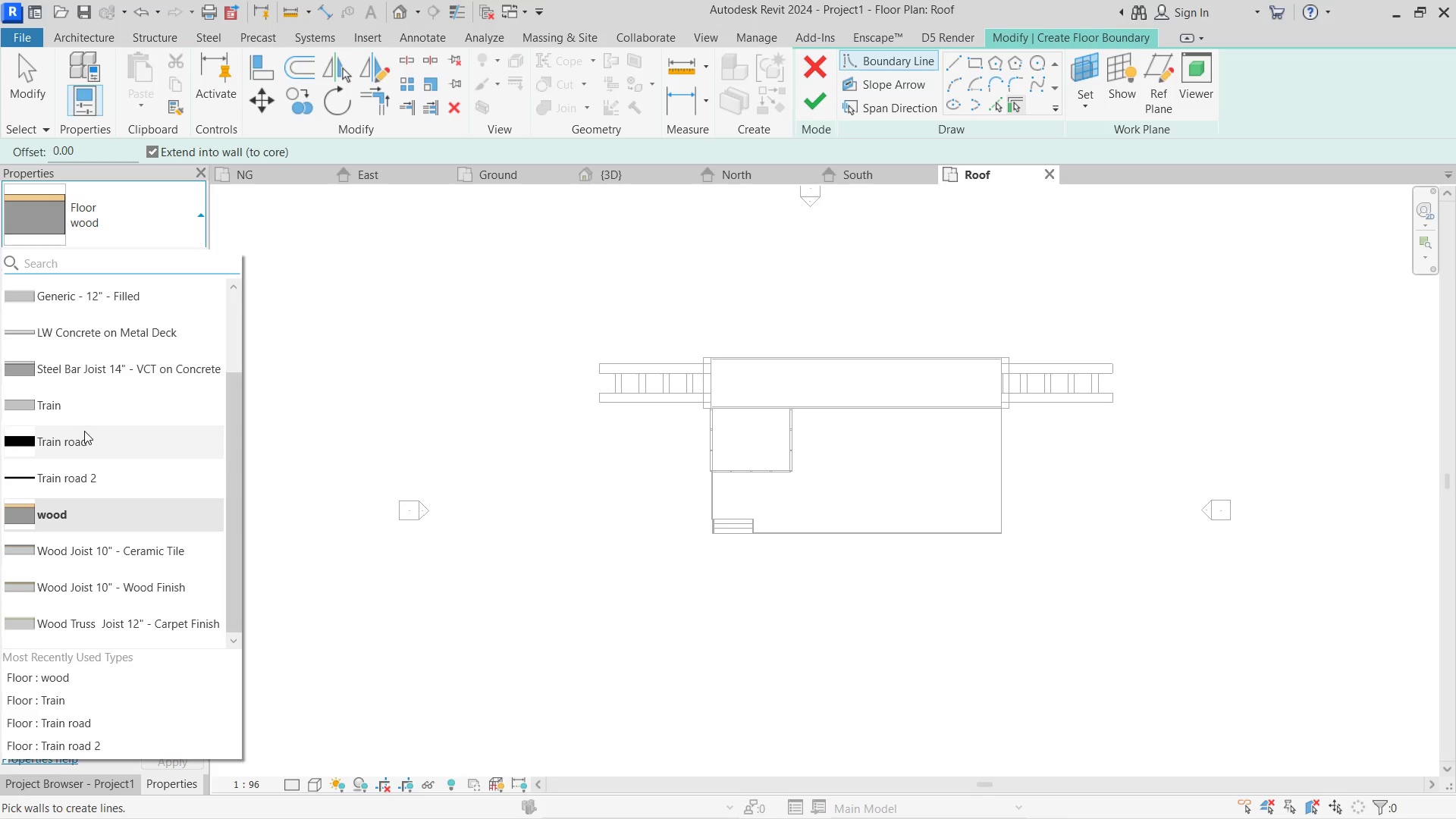 
key(Escape)
 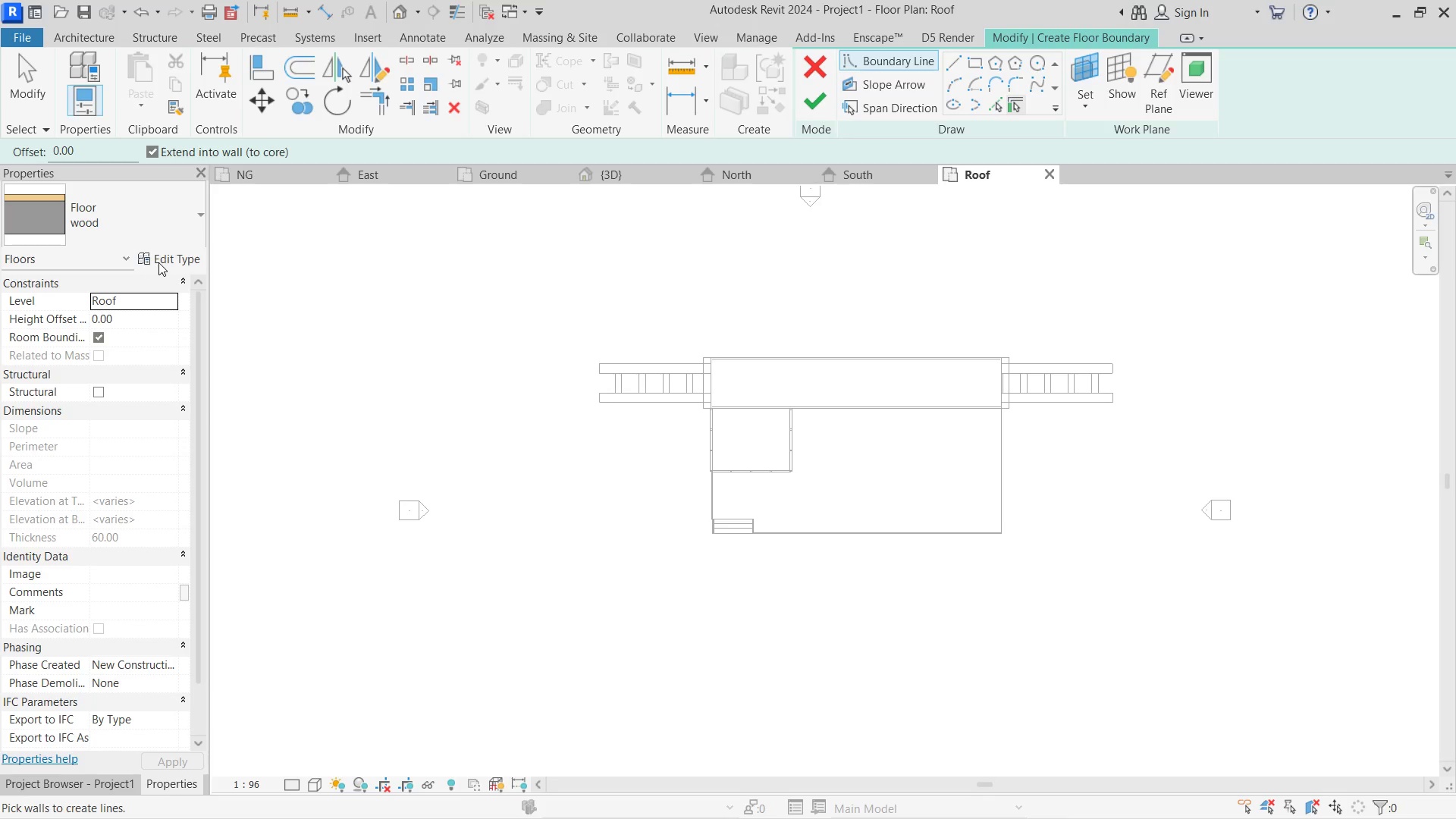 
left_click([160, 259])
 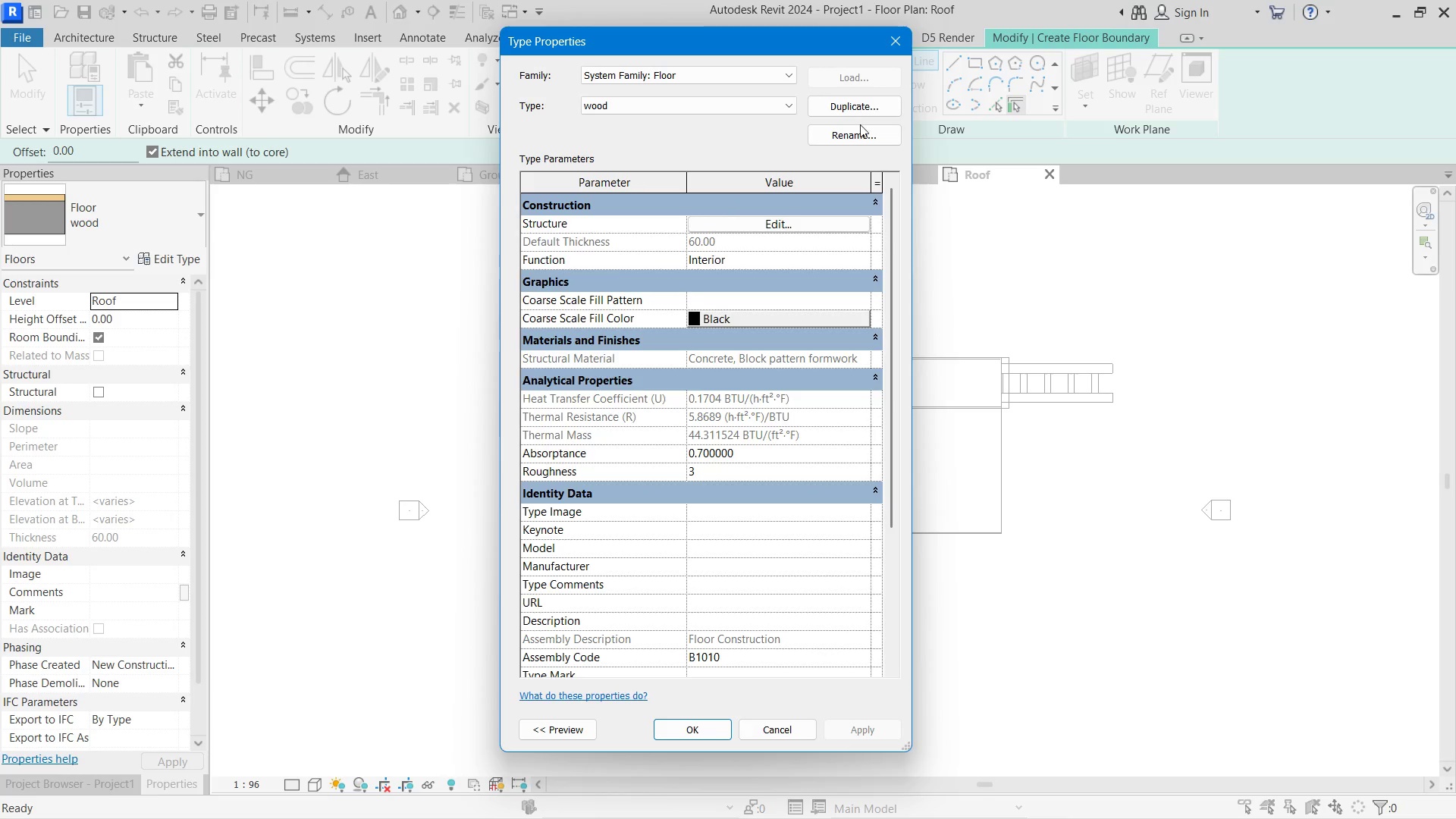 
left_click([863, 112])
 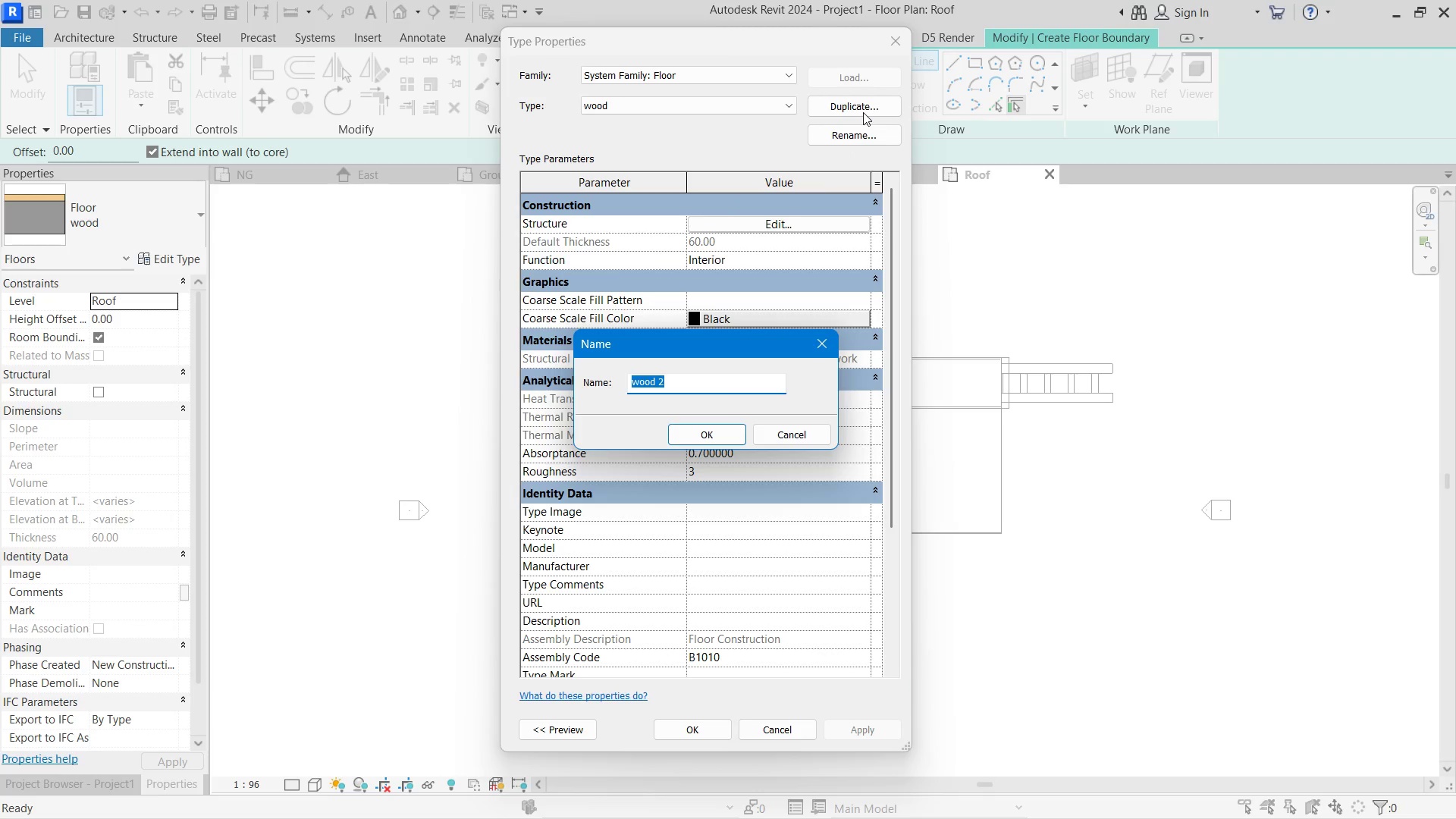 
type(roof)
 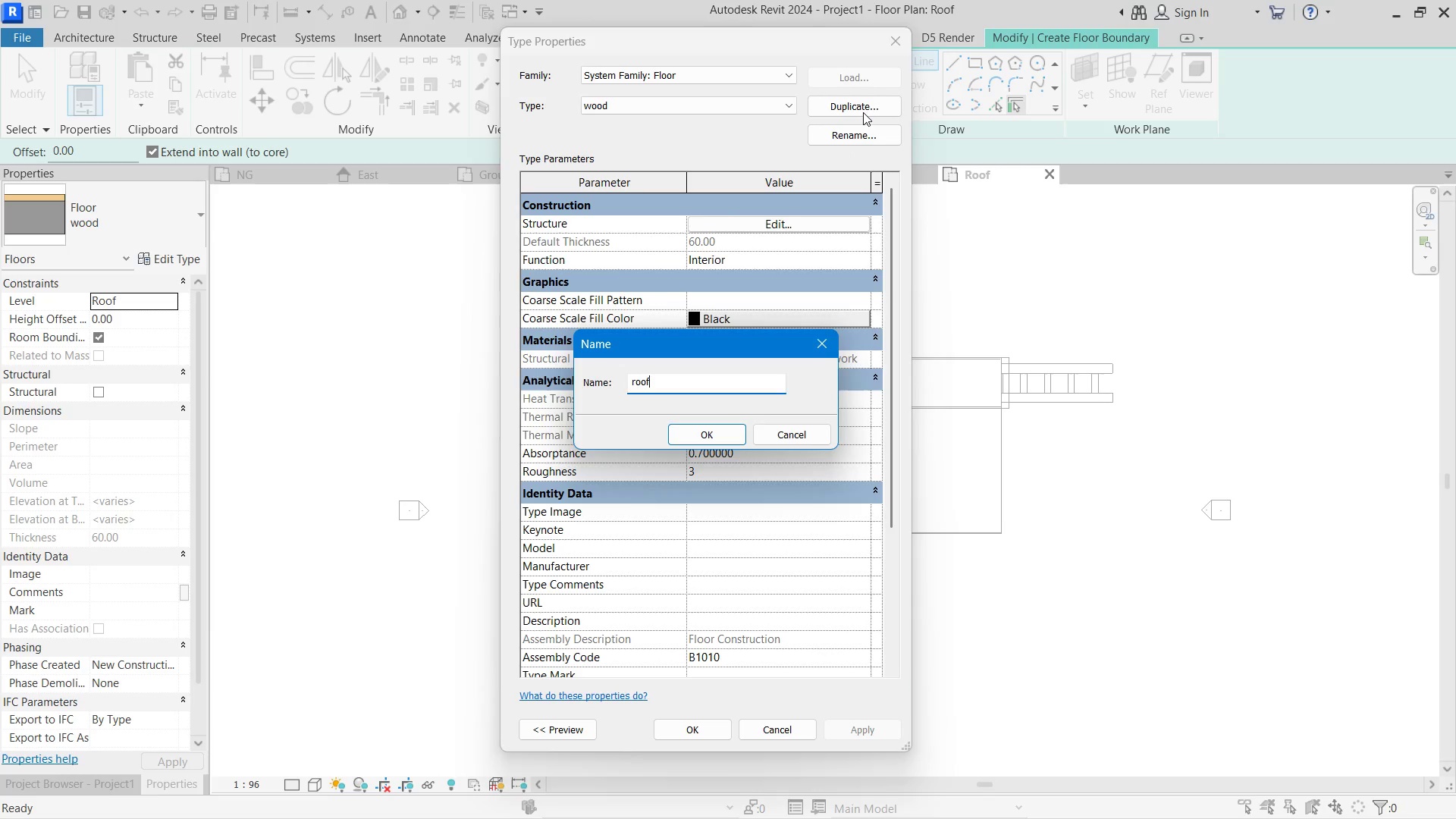 
hold_key(key=Enter, duration=21.67)
 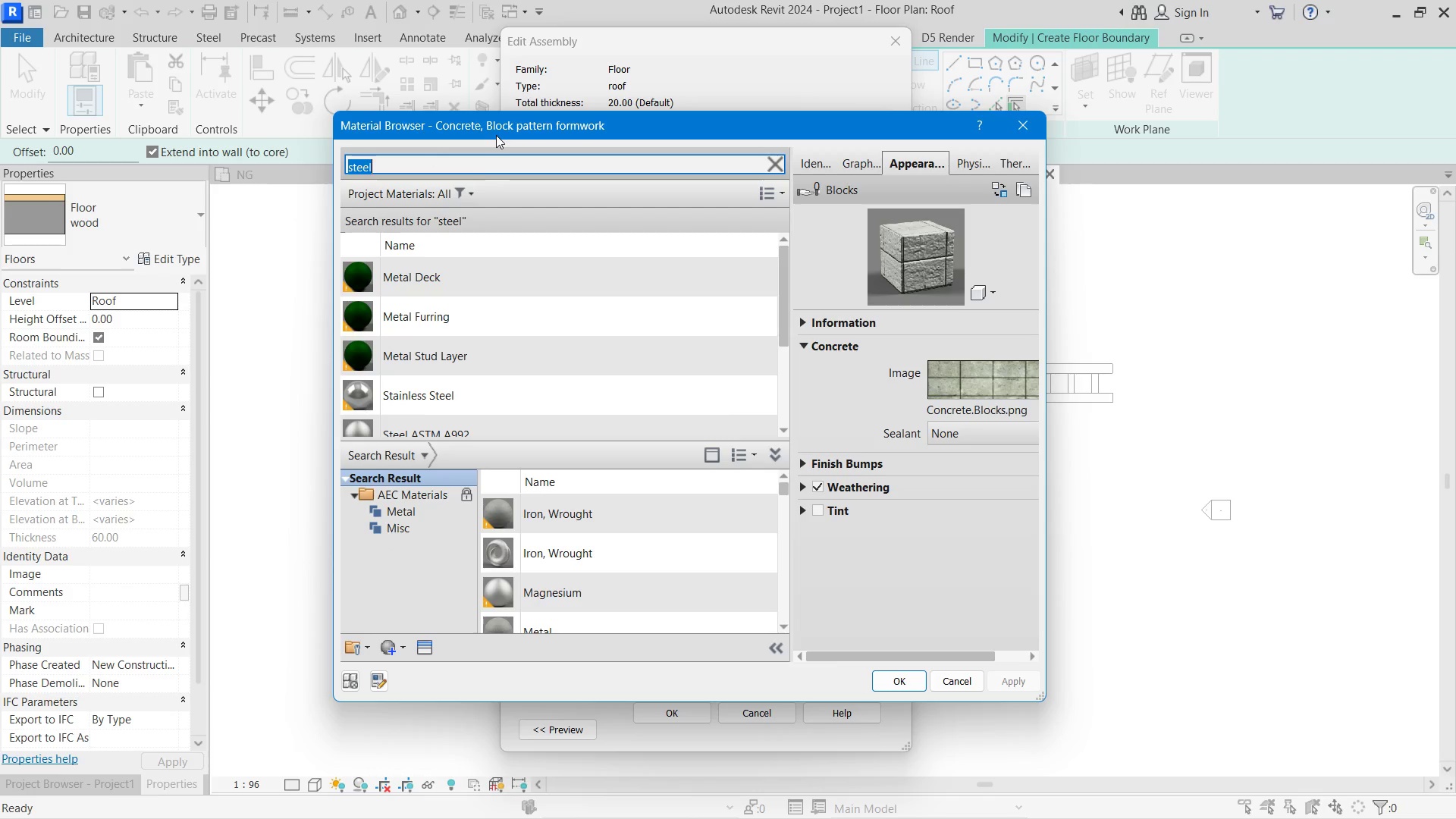 
left_click([783, 218])
 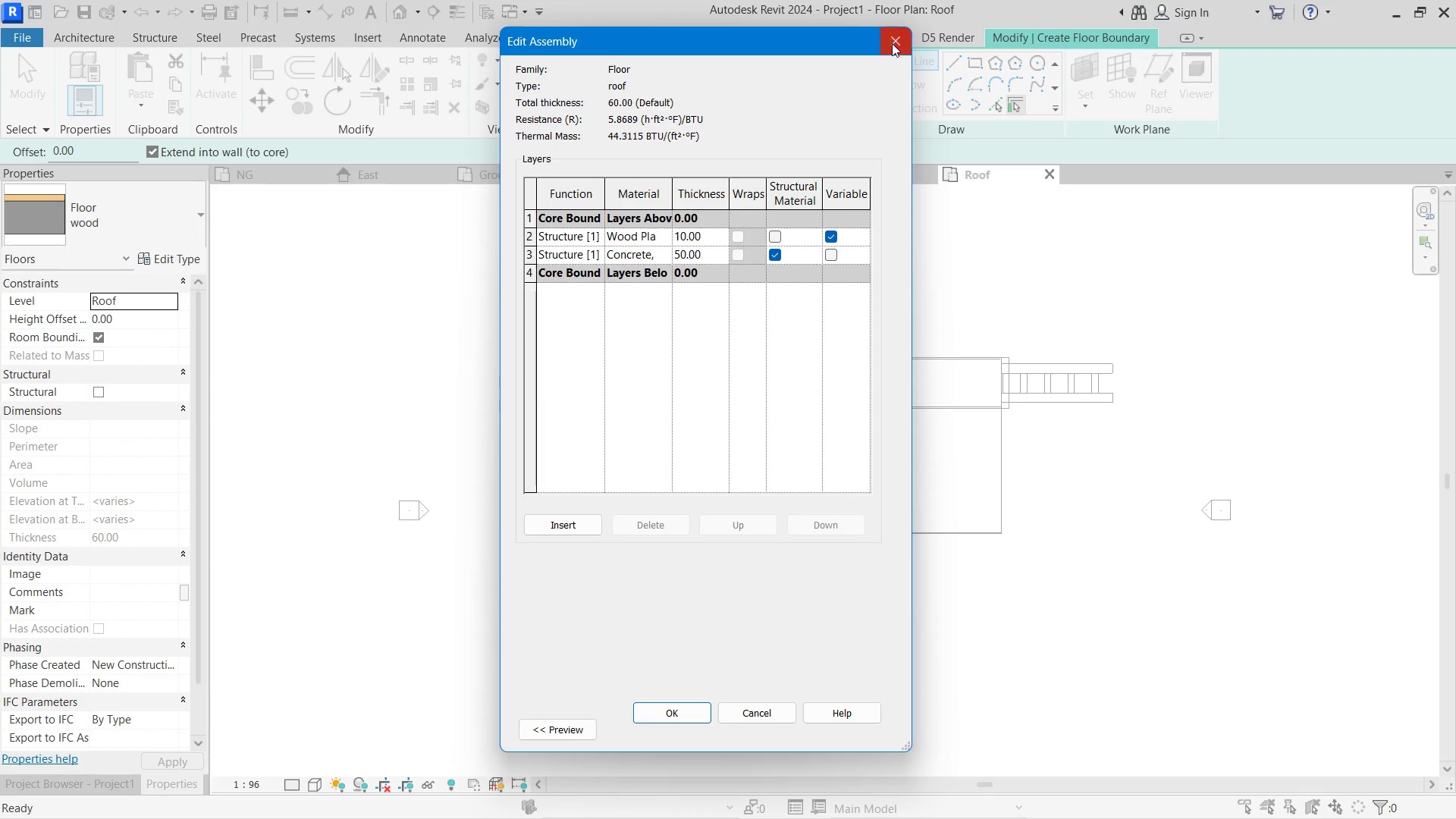 
left_click([525, 234])
 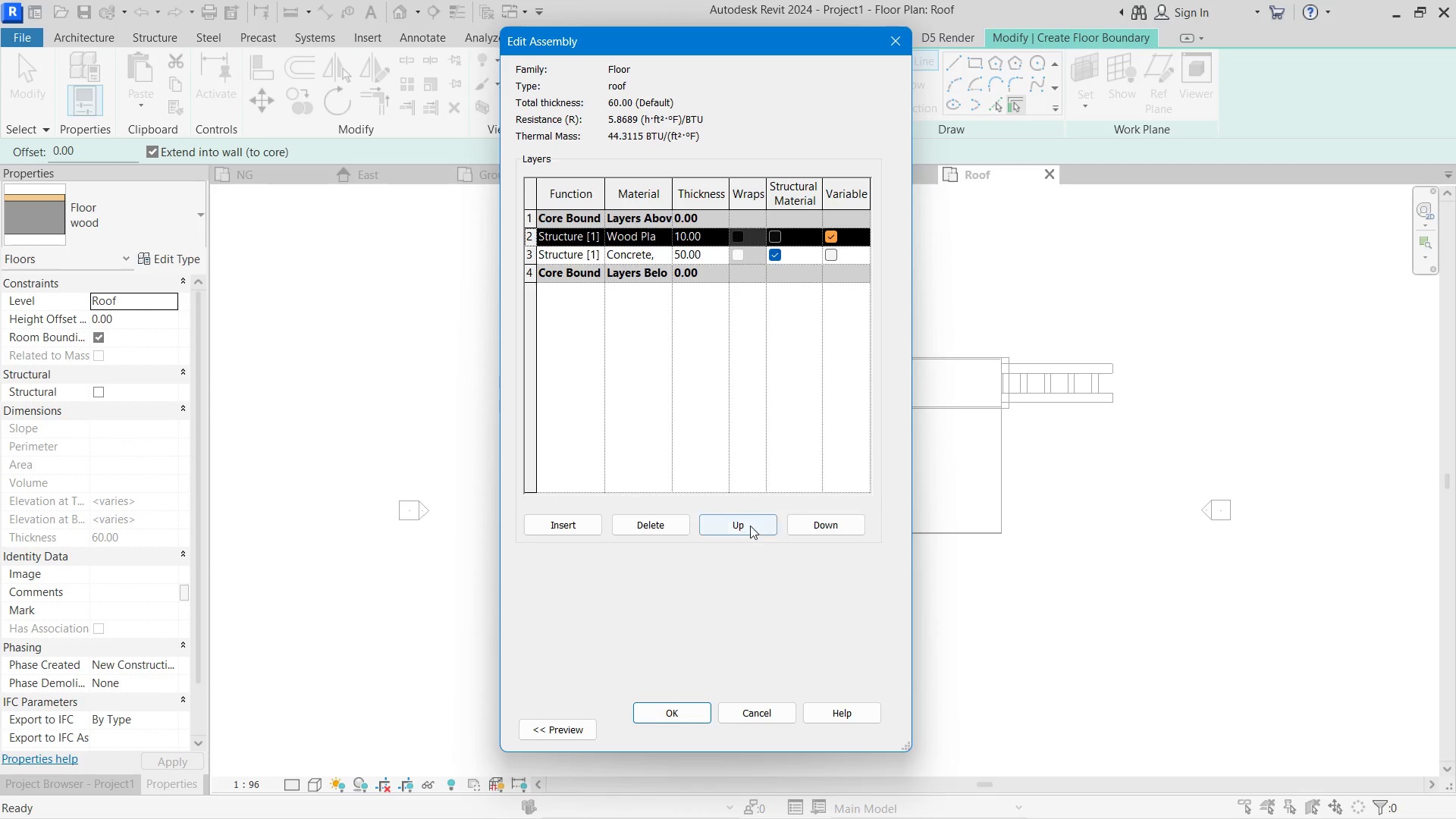 
left_click([674, 523])
 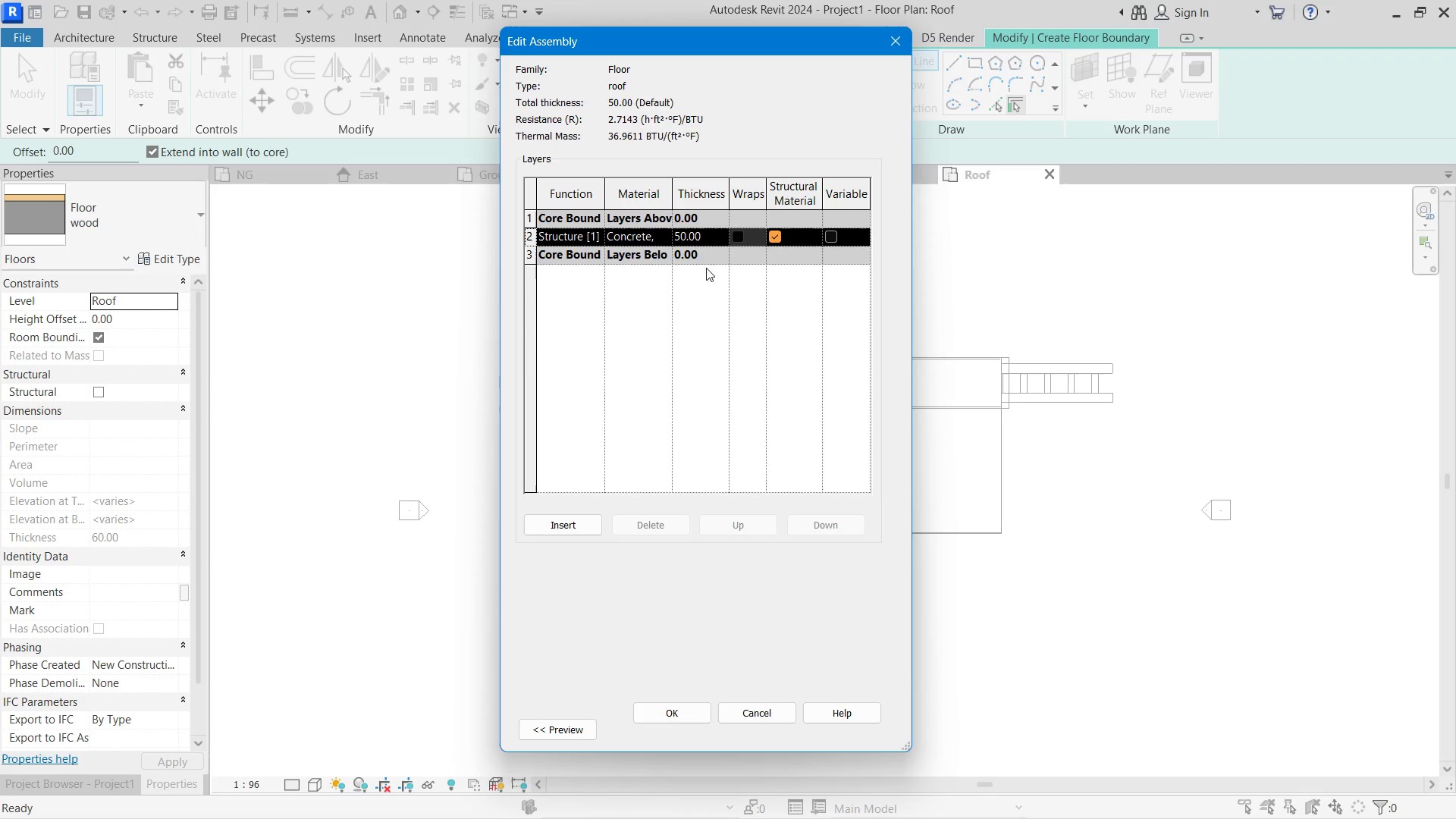 
left_click([703, 243])
 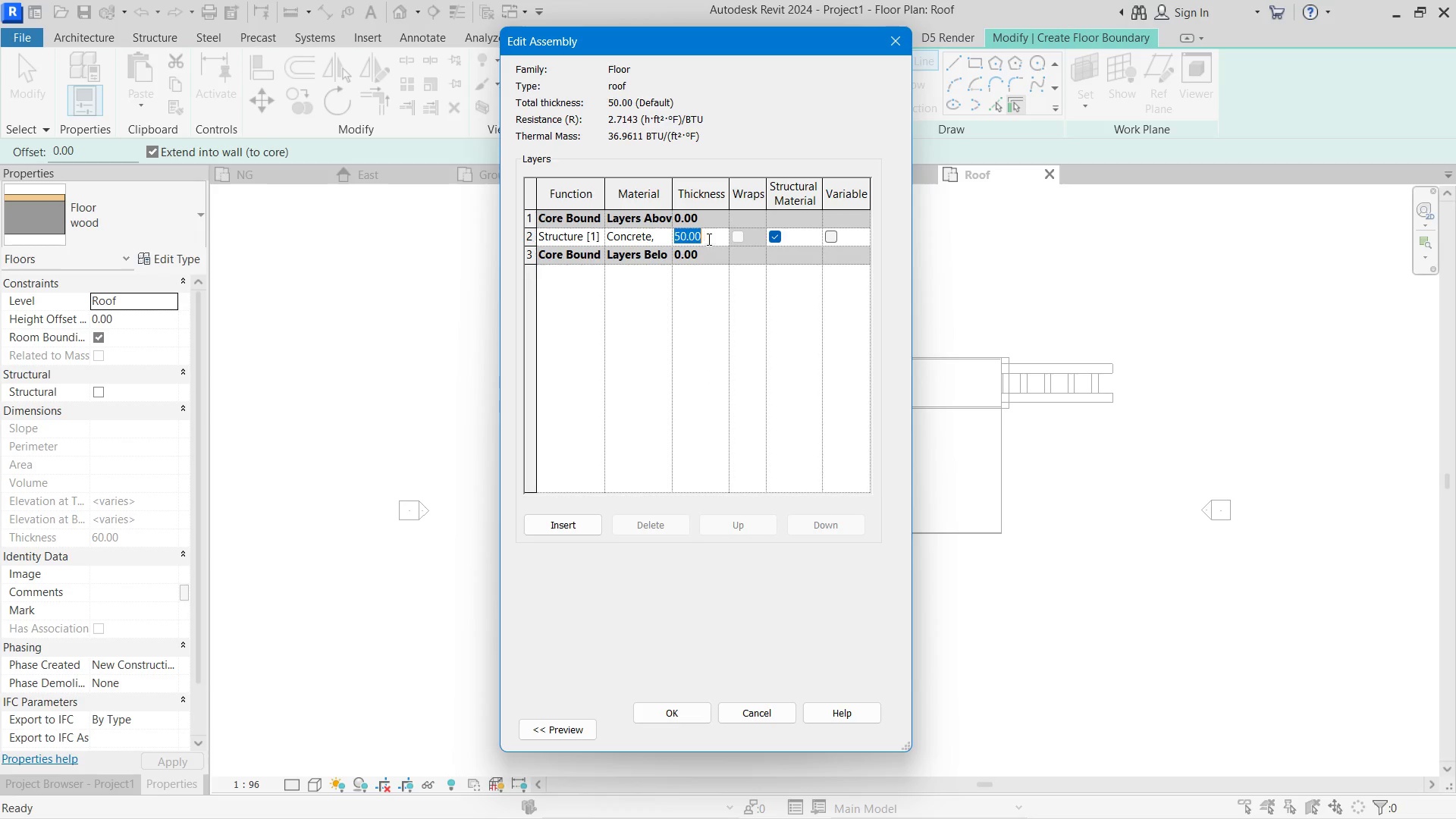 
left_click_drag(start_coordinate=[708, 239], to_coordinate=[670, 234])
 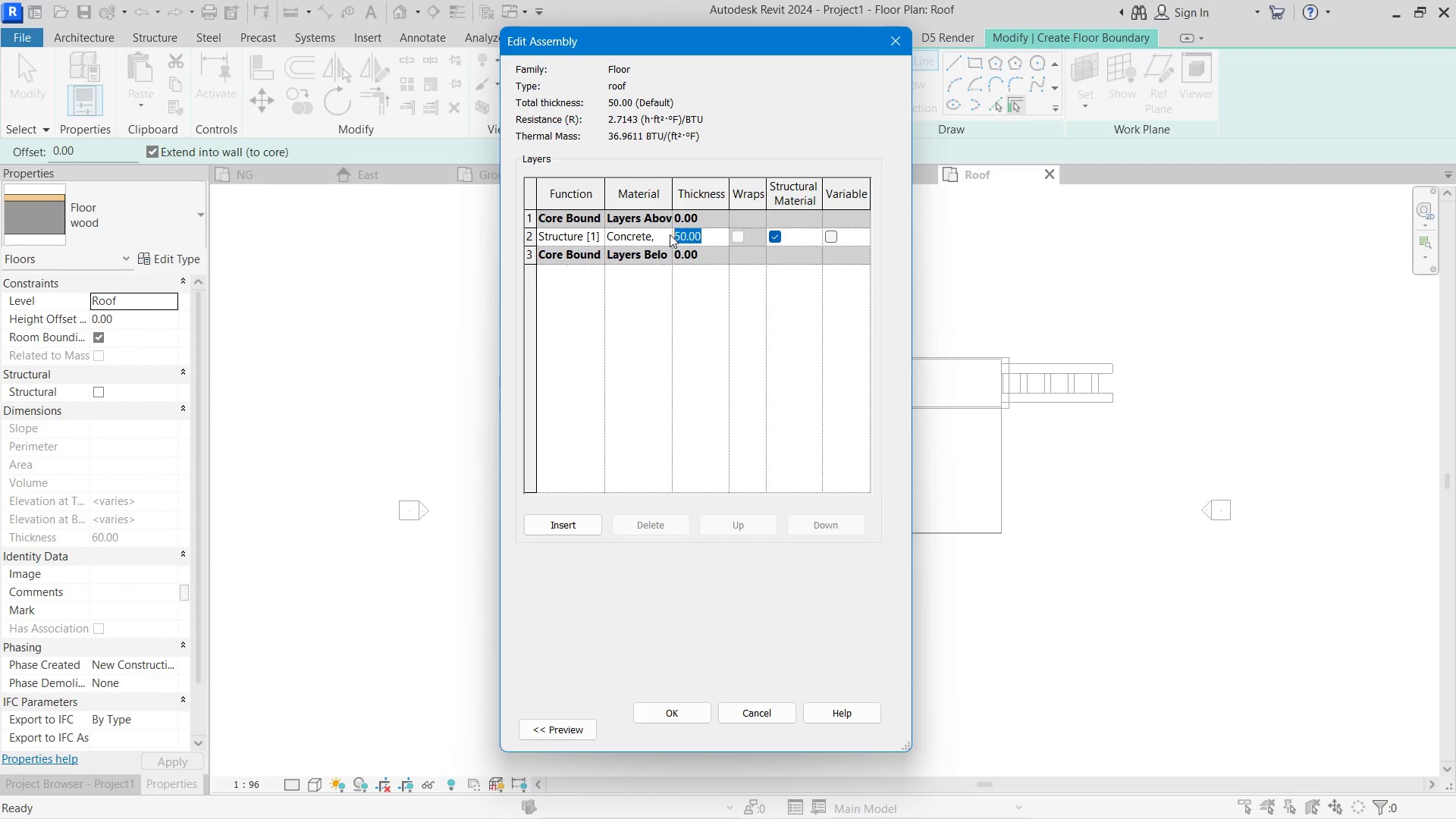 
key(Numpad0)
 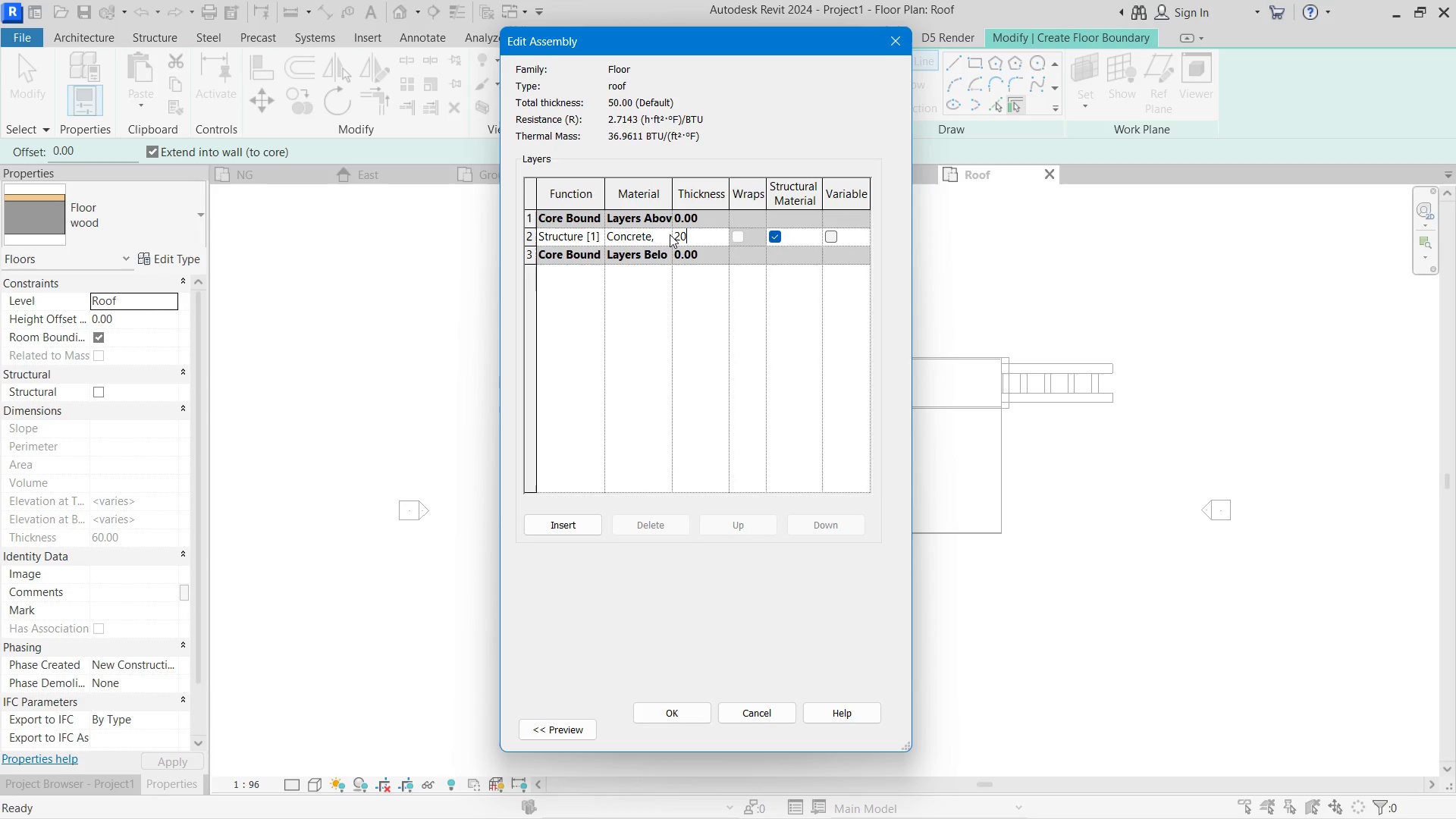 
key(NumpadEnter)
 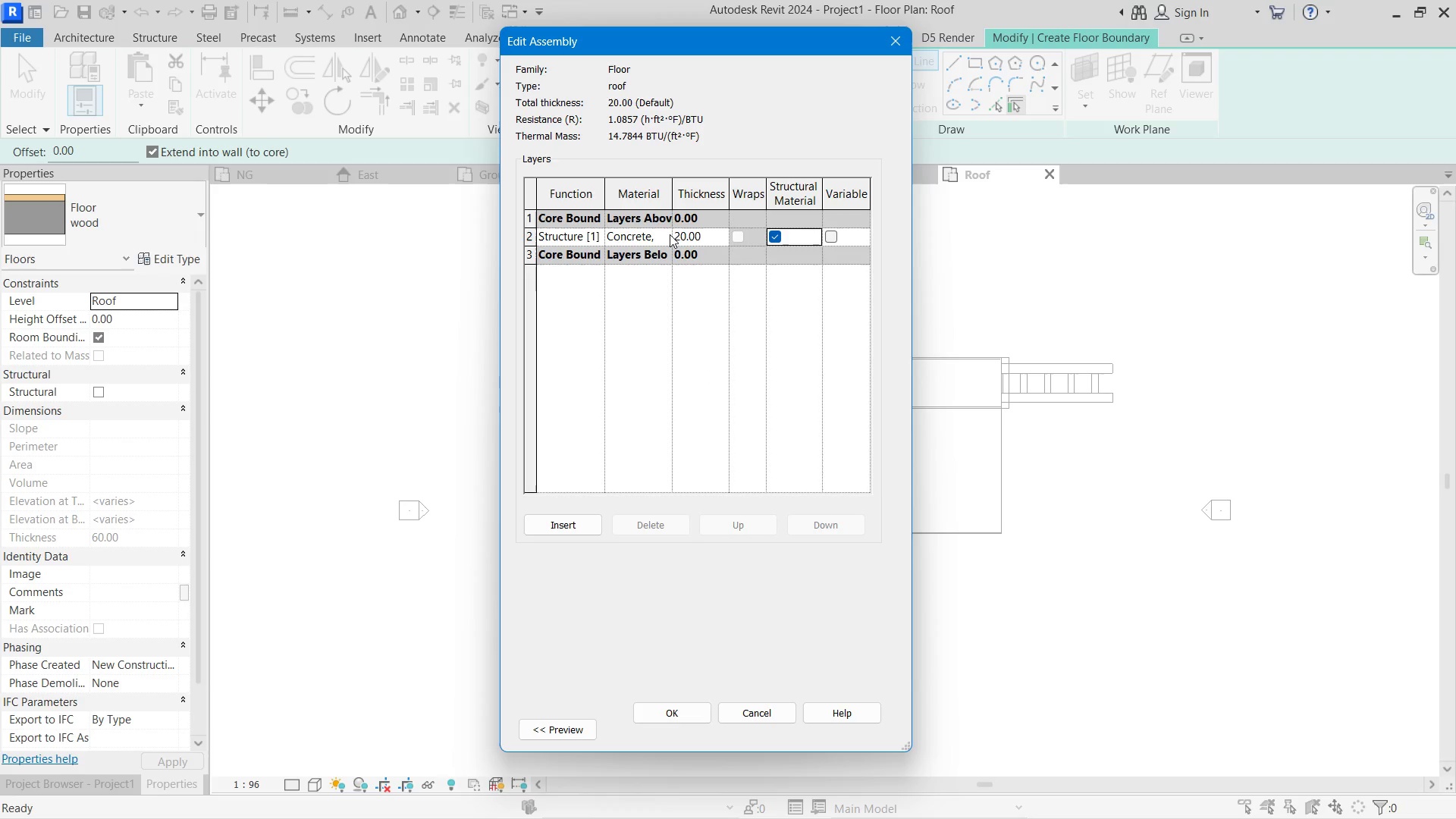 
left_click([670, 234])
 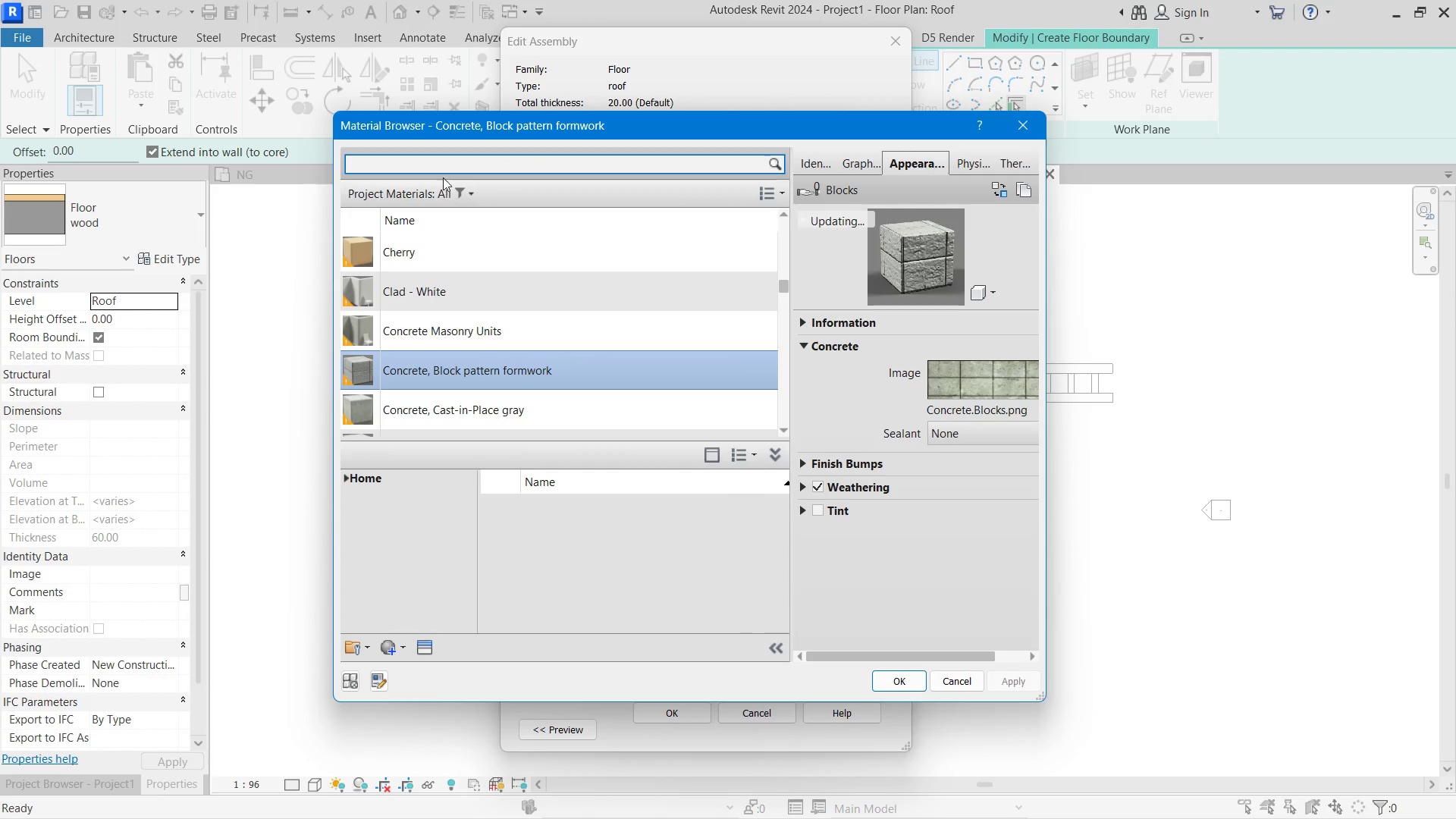 
left_click([431, 162])
 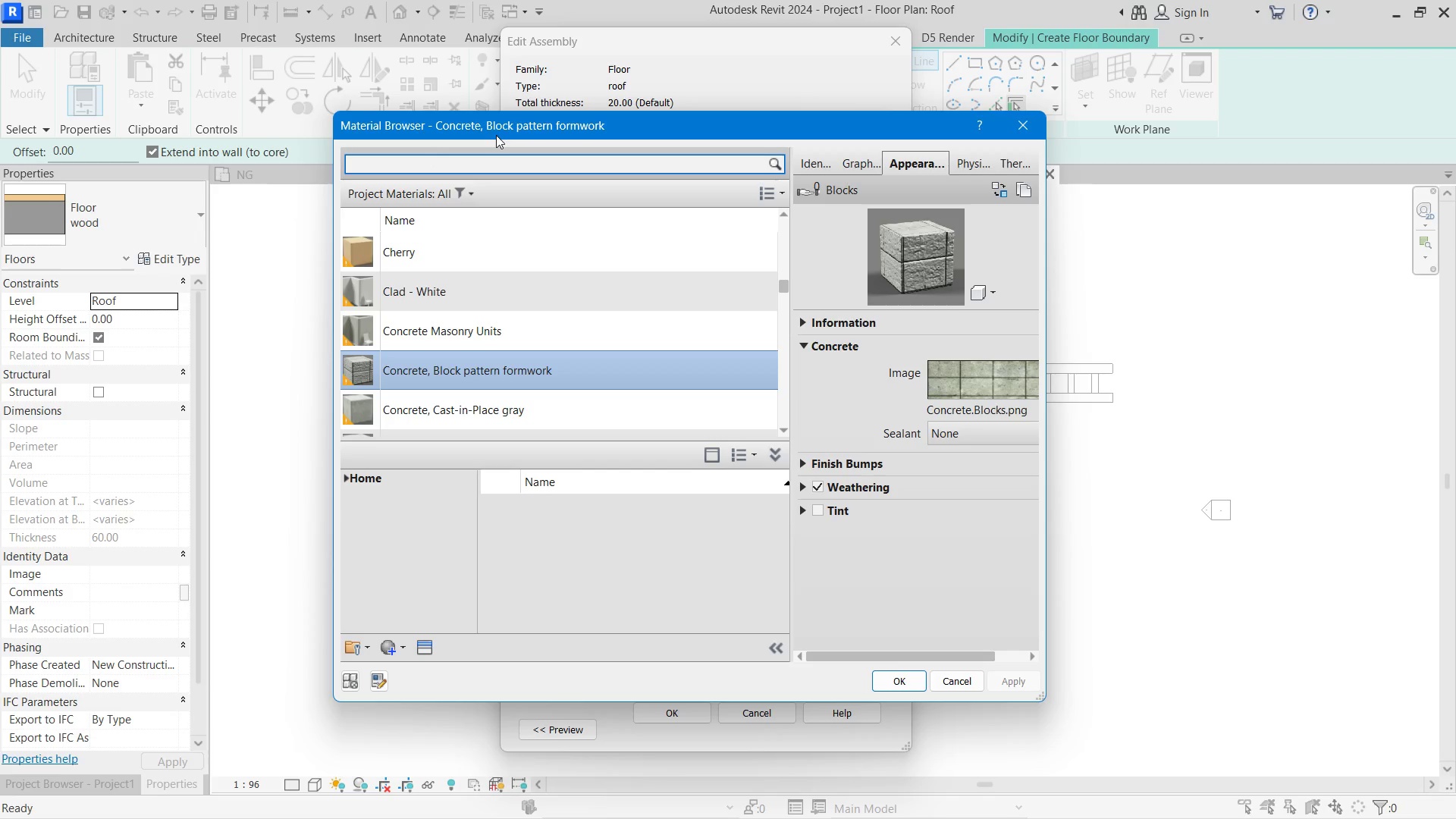 
type(da)
key(Backspace)
key(Backspace)
key(Backspace)
type(meat)
key(Backspace)
key(Backspace)
key(Backspace)
key(Backspace)
type(steel)
 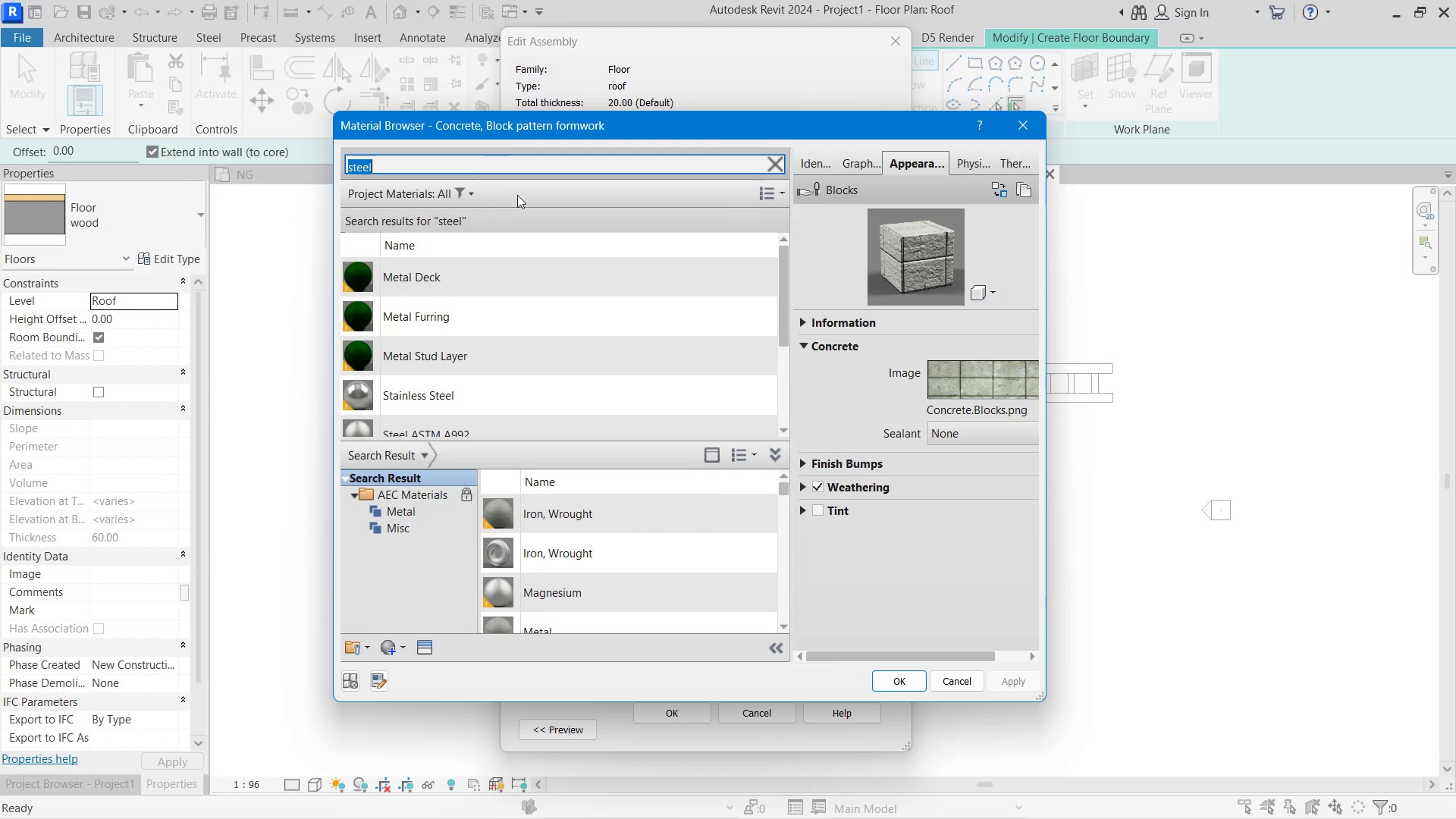 
scroll: coordinate [560, 331], scroll_direction: down, amount: 3.0
 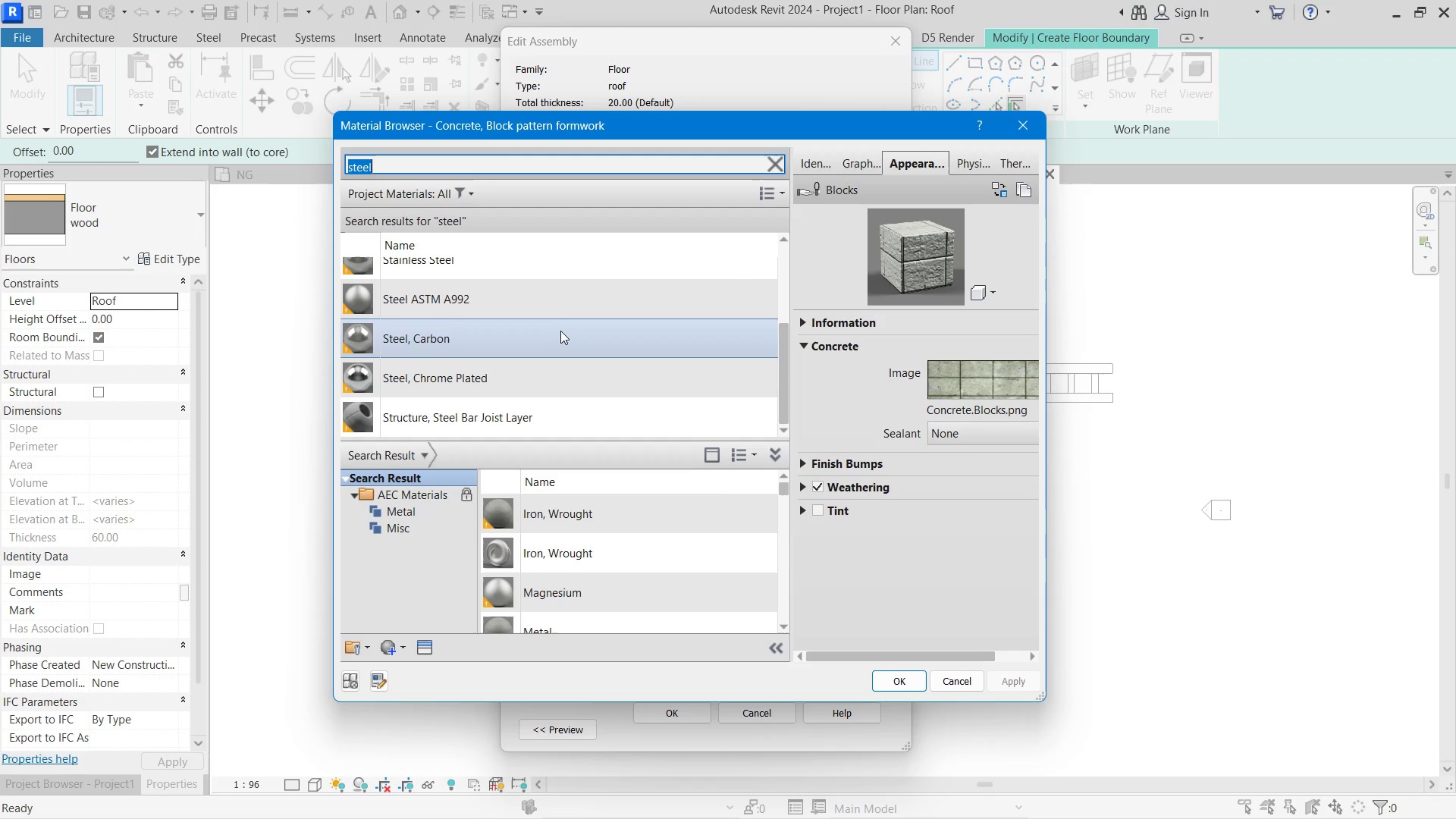 
scroll: coordinate [567, 339], scroll_direction: up, amount: 3.0
 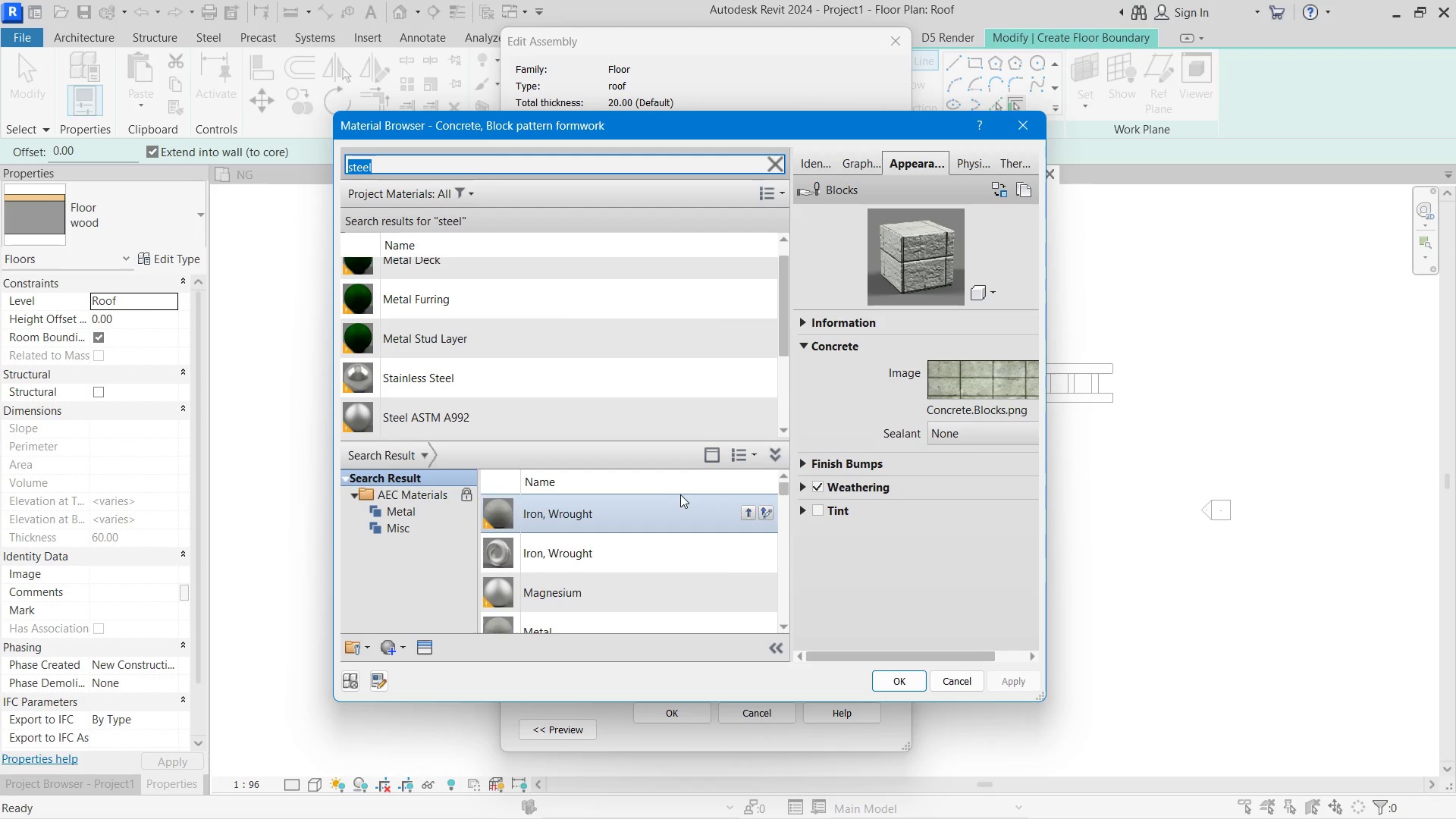 
left_click([674, 504])
 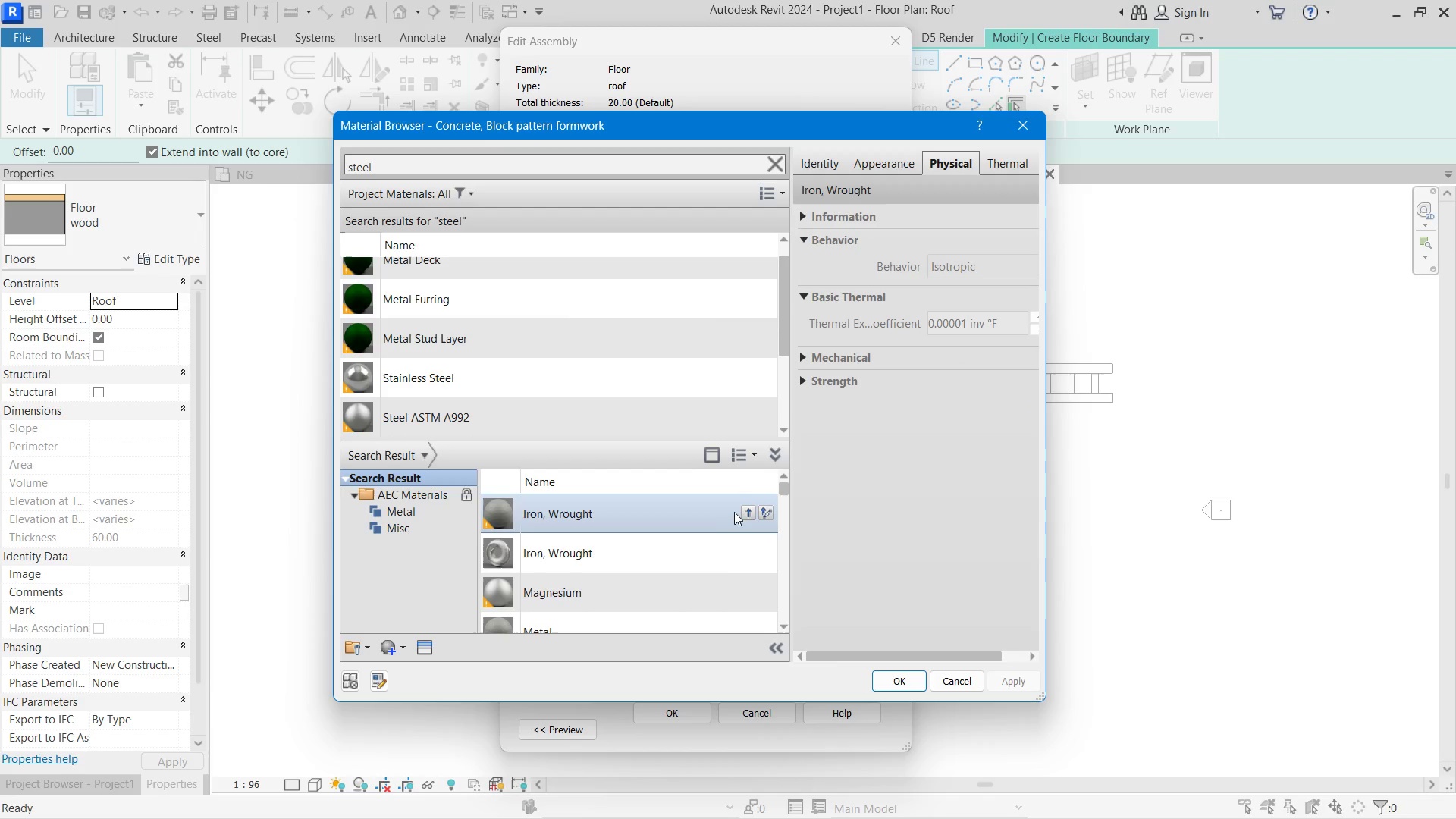 
left_click([740, 513])
 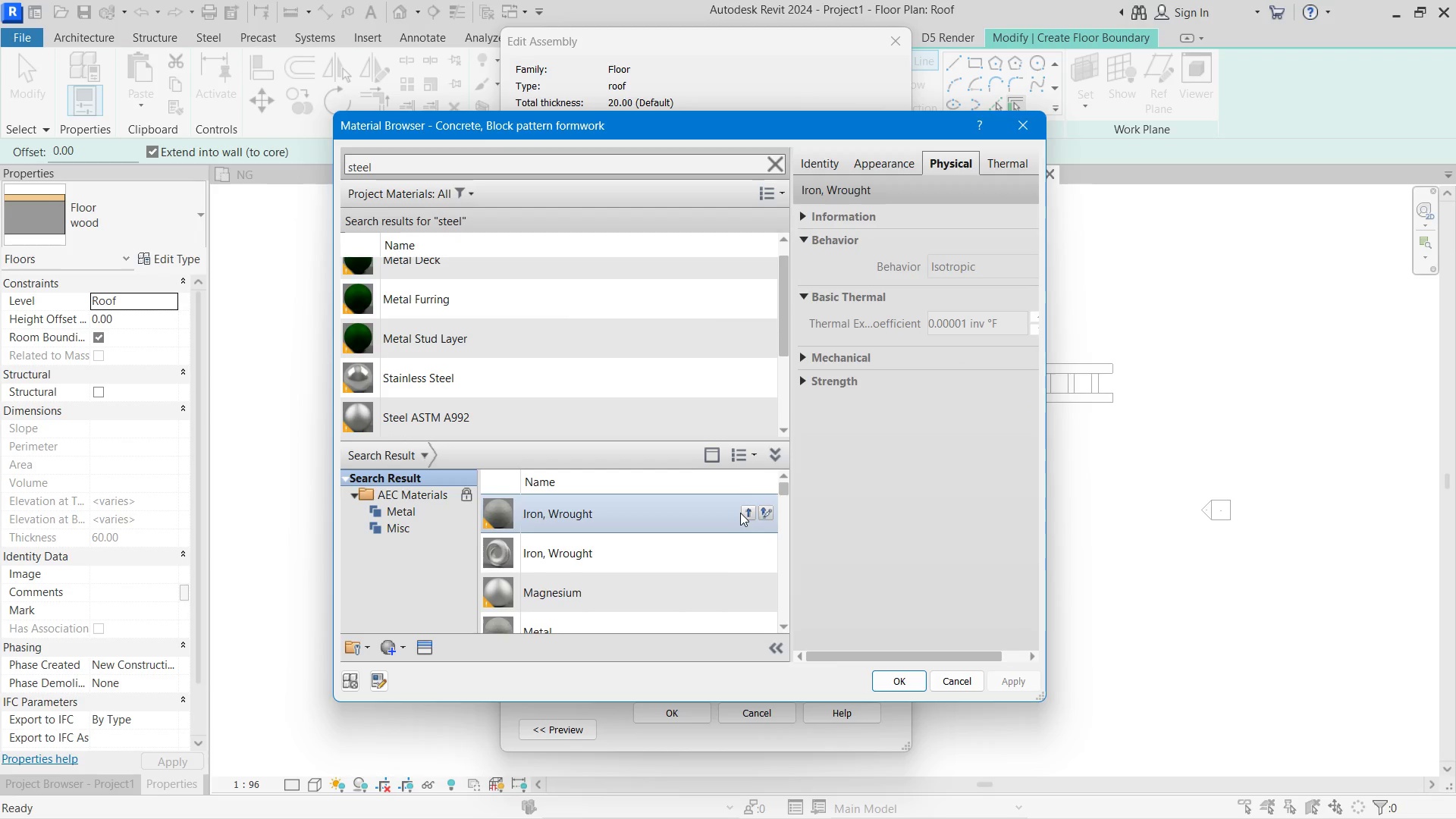 
left_click([745, 514])
 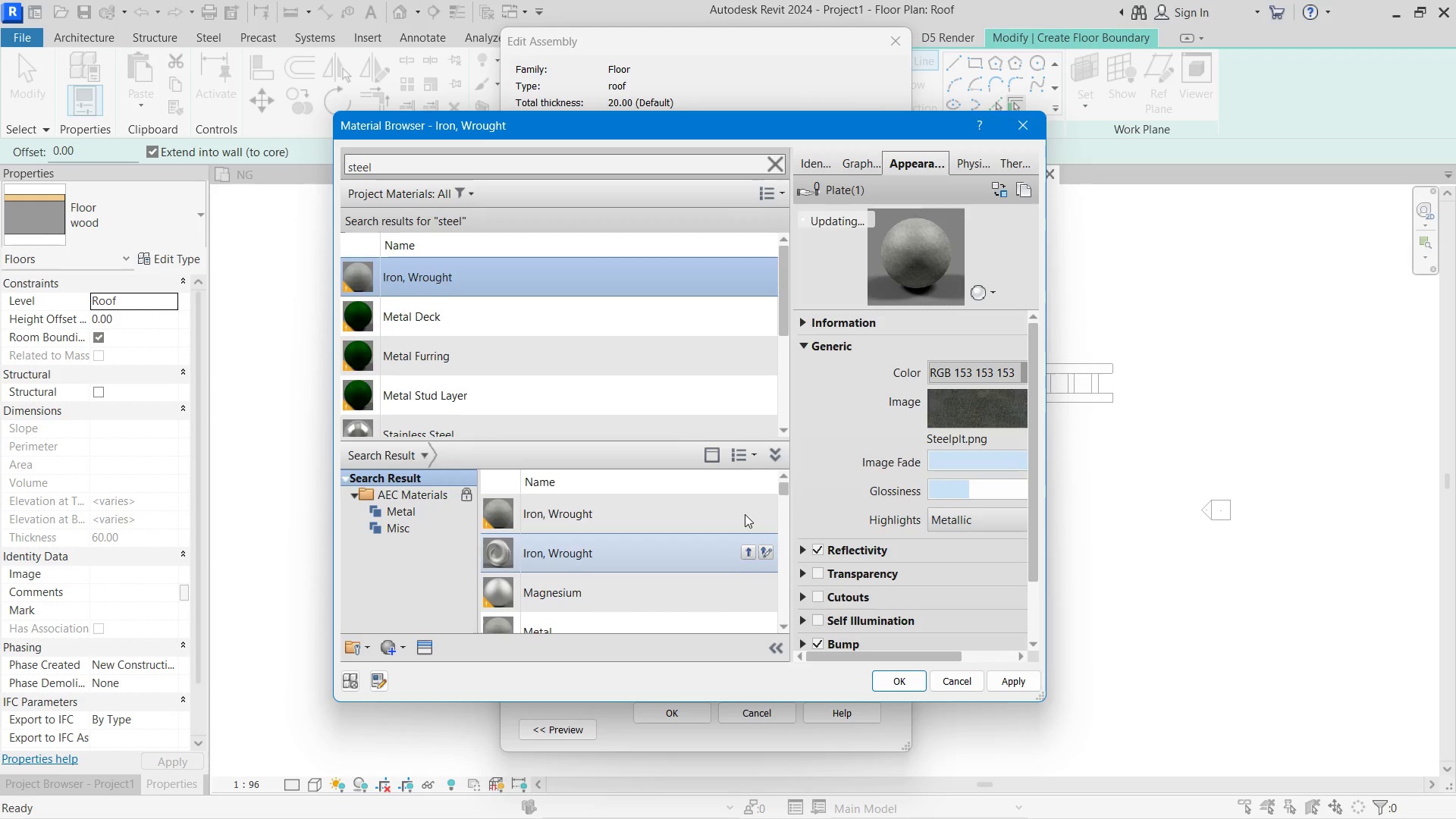 
scroll: coordinate [952, 507], scroll_direction: down, amount: 4.0
 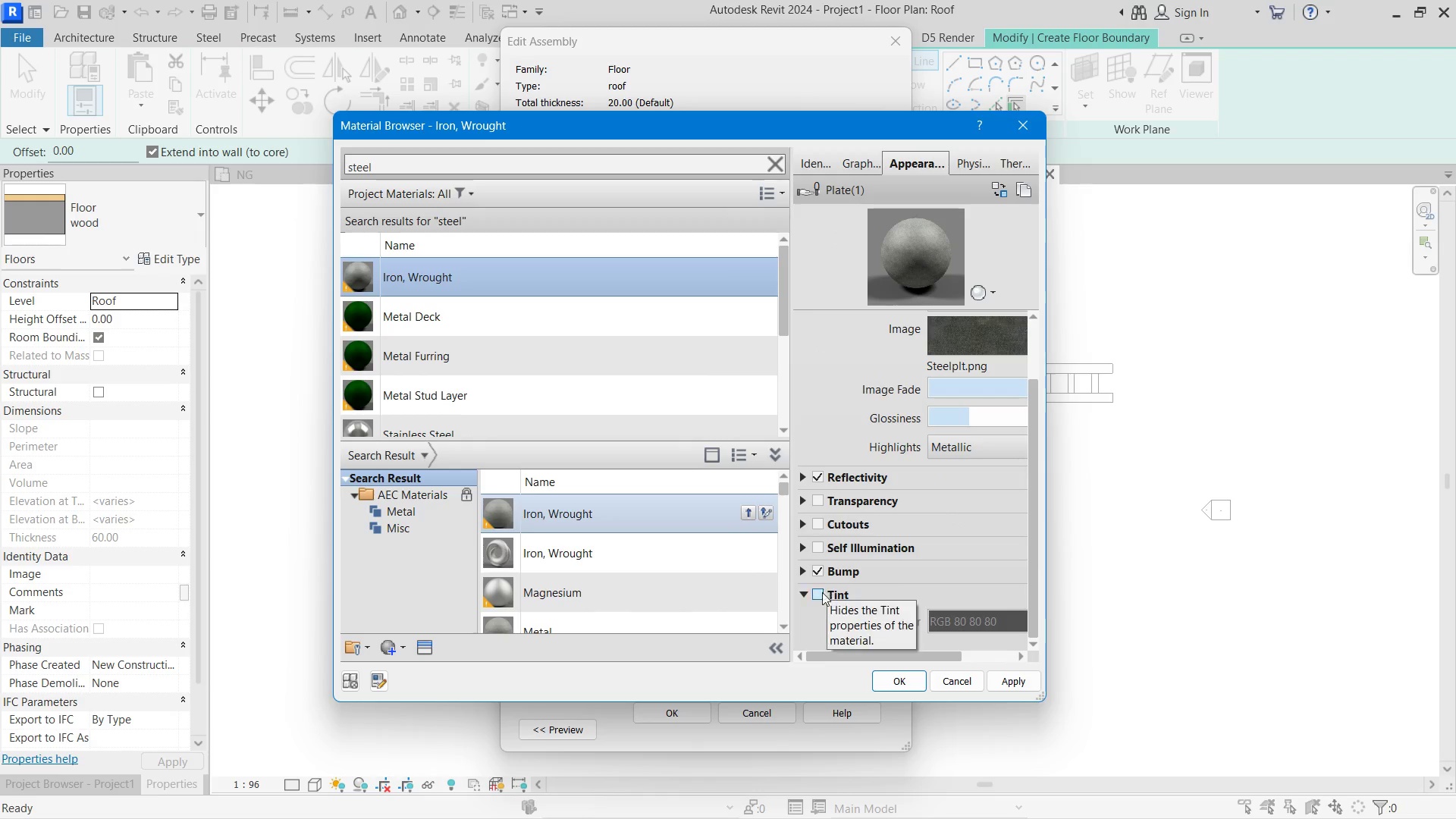 
left_click([950, 678])
 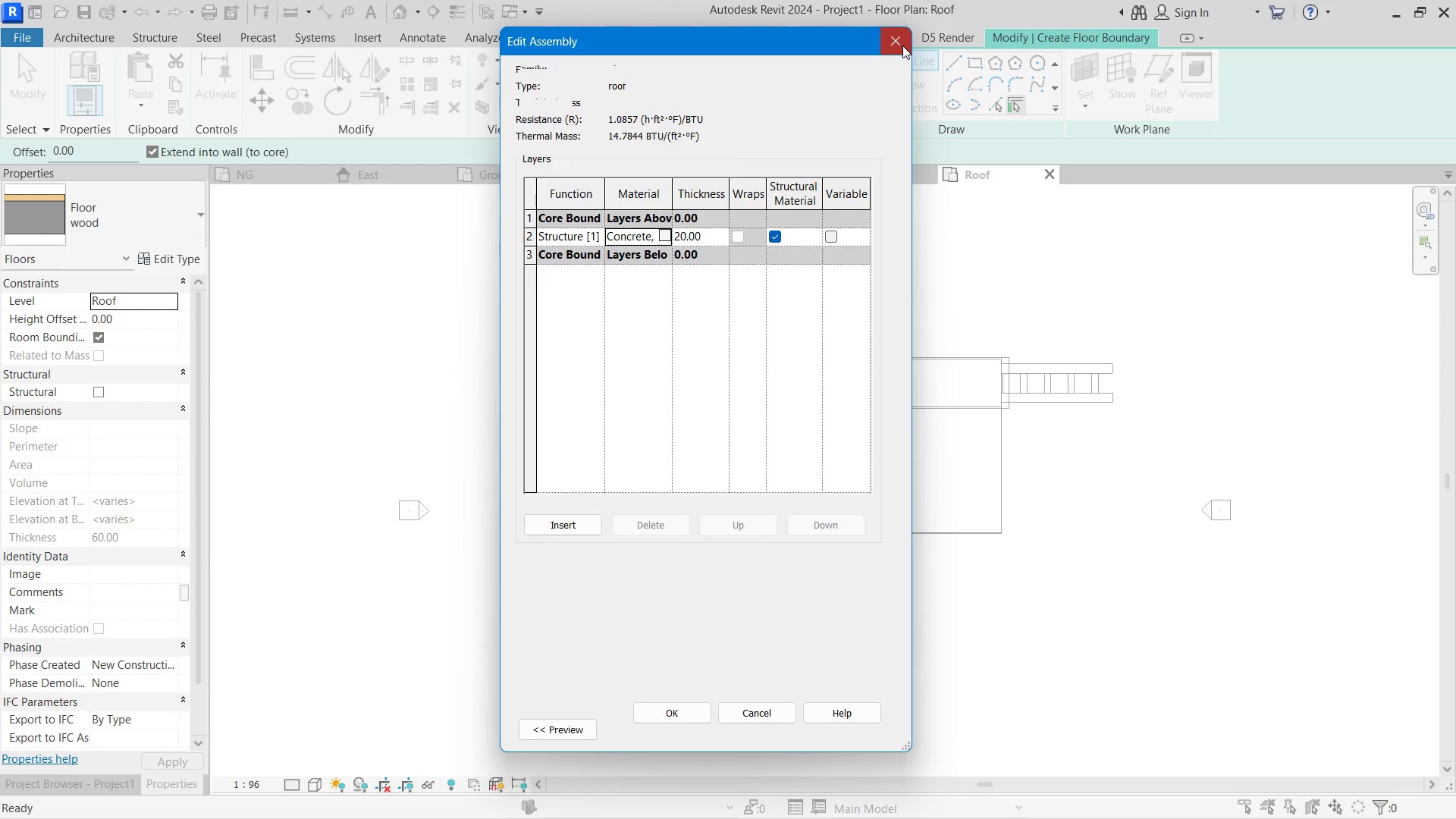 
double_click([902, 46])
 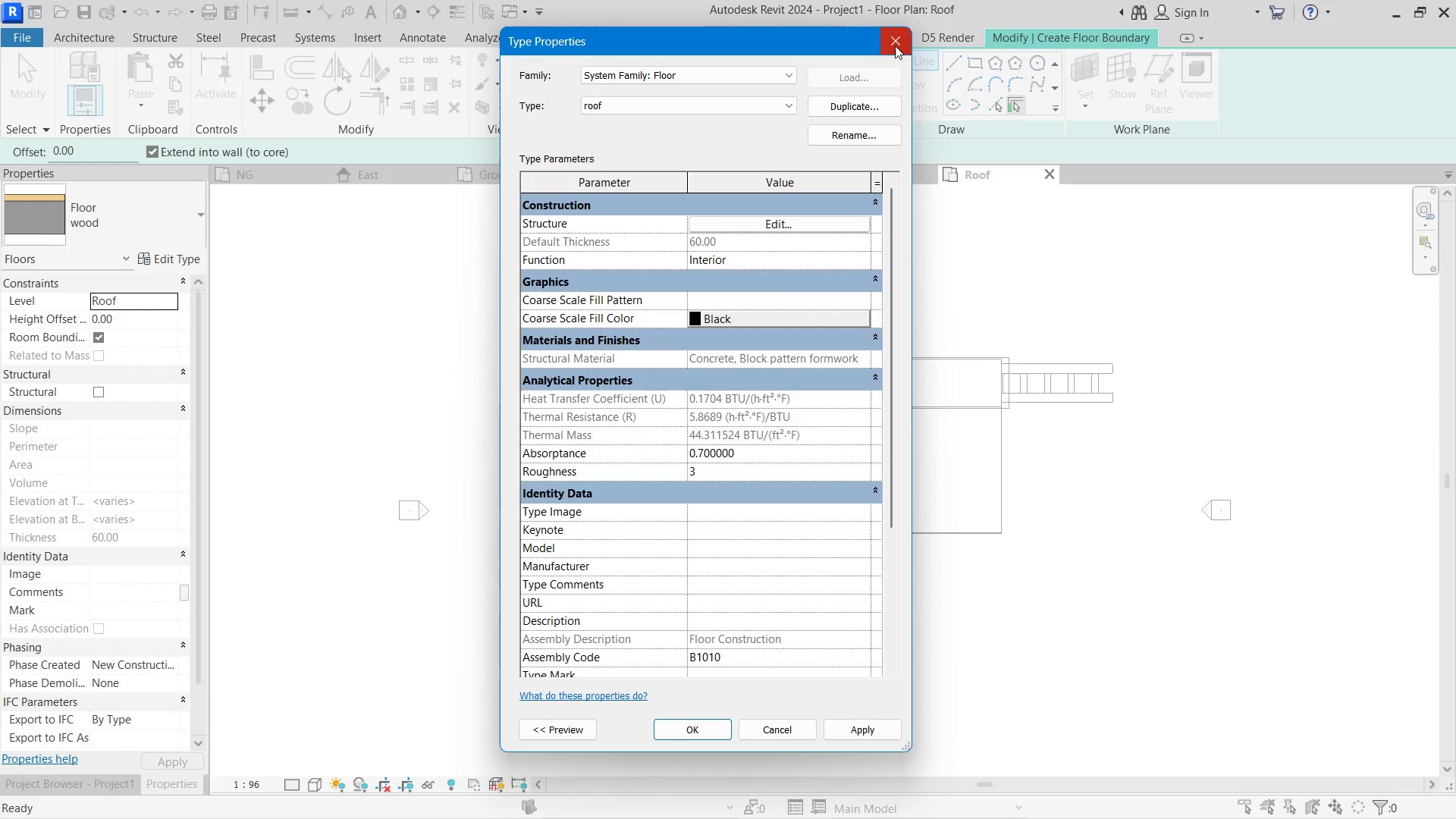 
left_click([894, 46])
 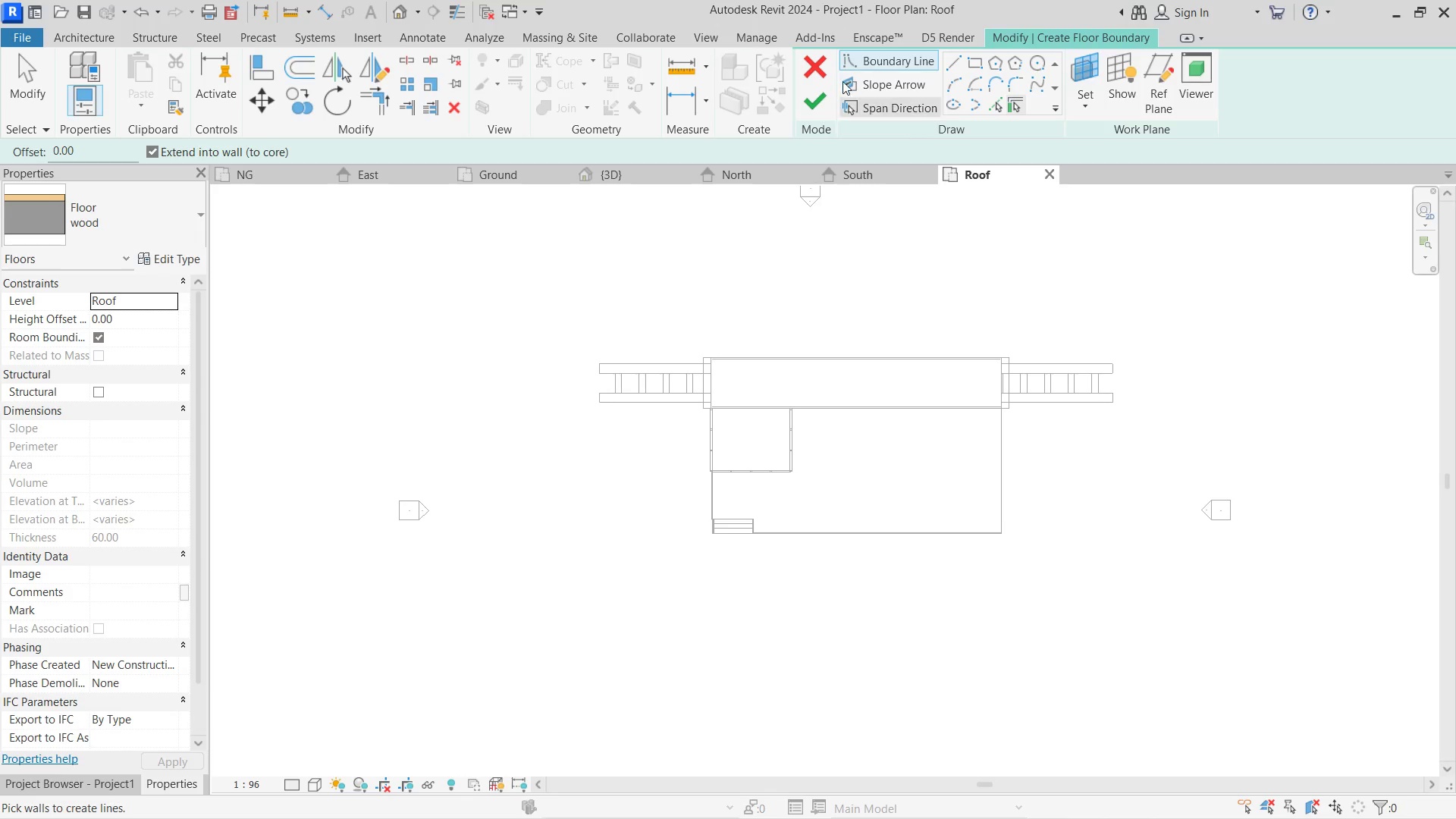 
left_click([821, 56])
 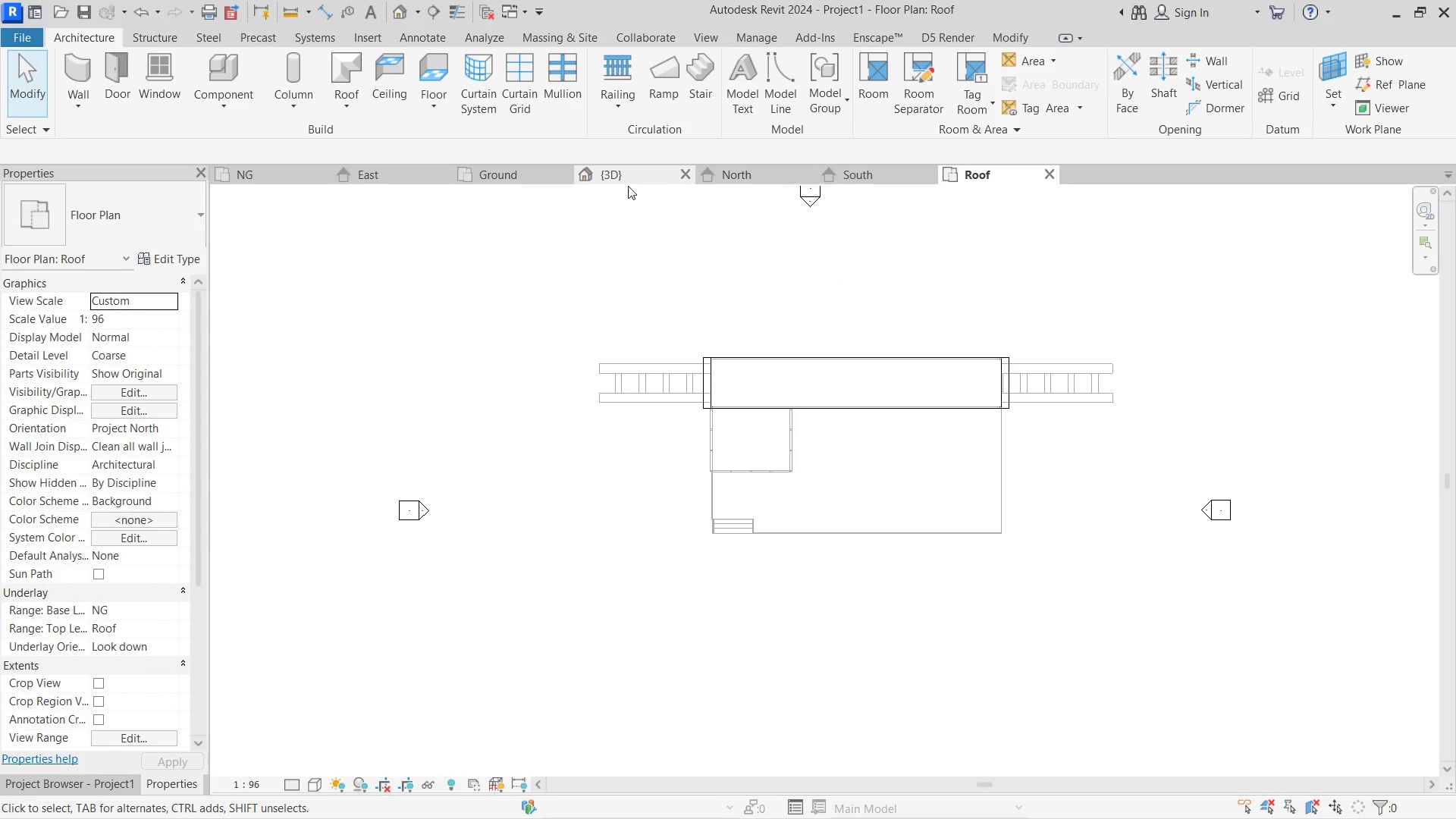 
left_click([610, 183])
 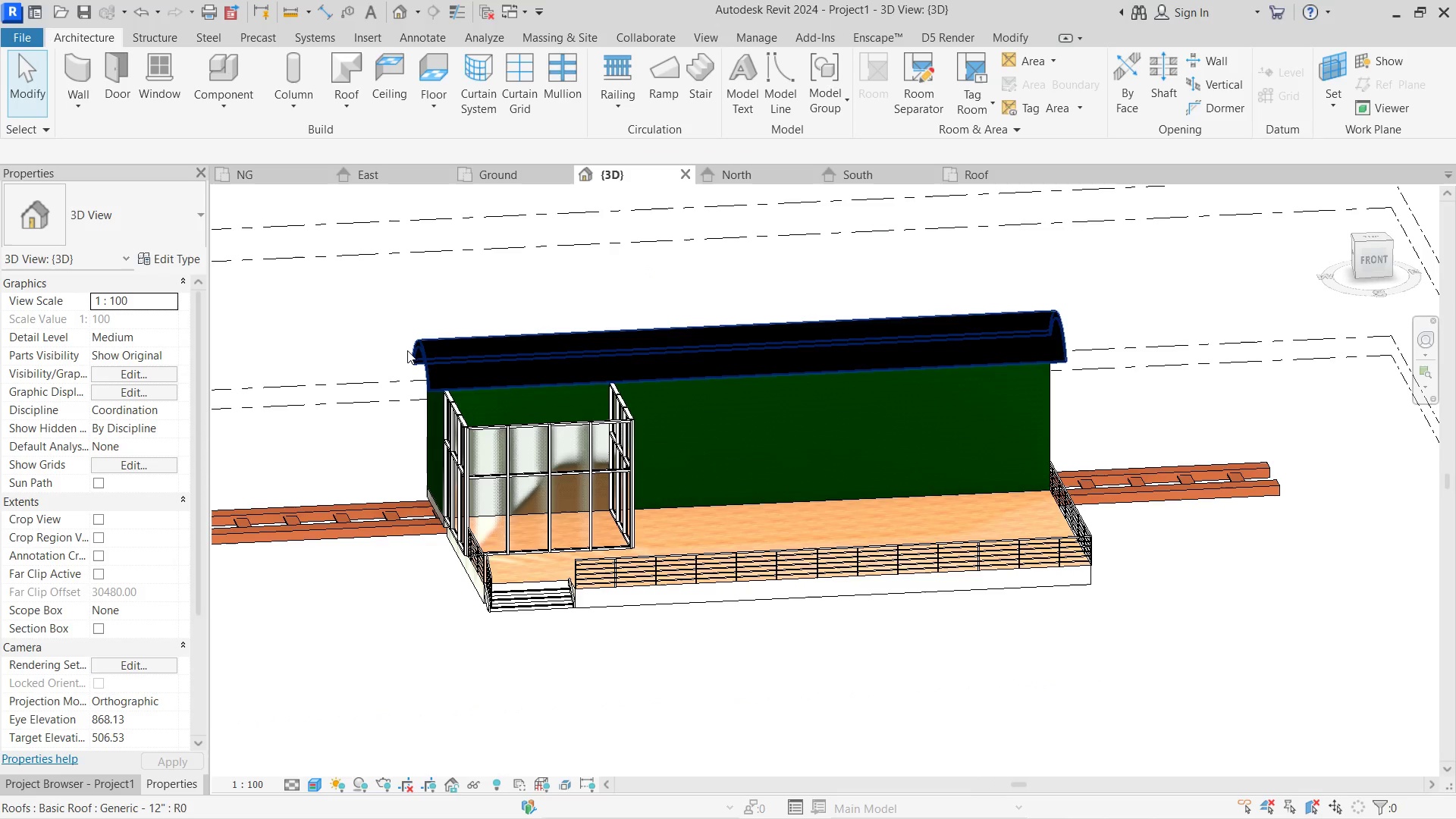 
left_click([407, 350])
 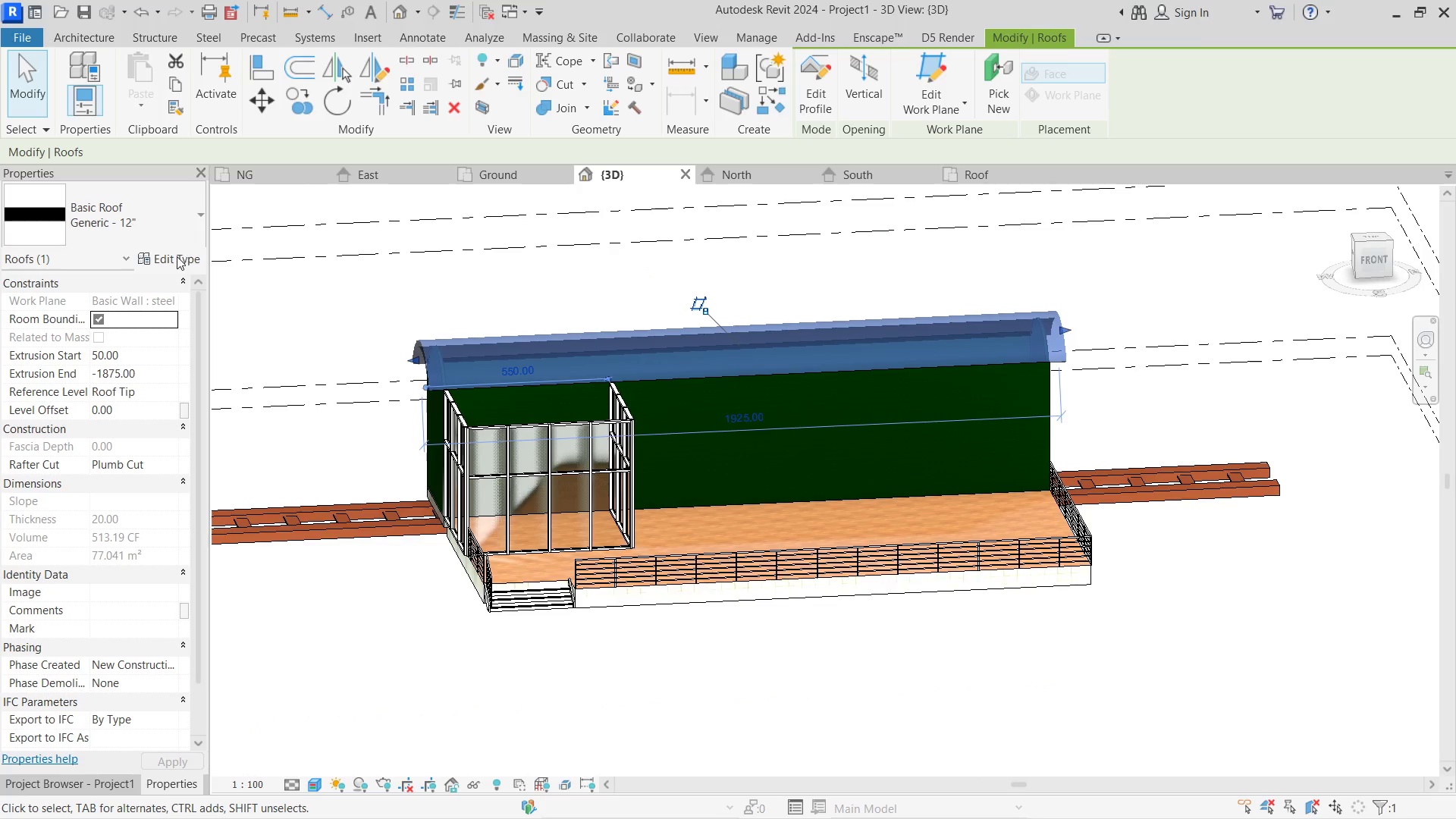 
left_click([177, 257])
 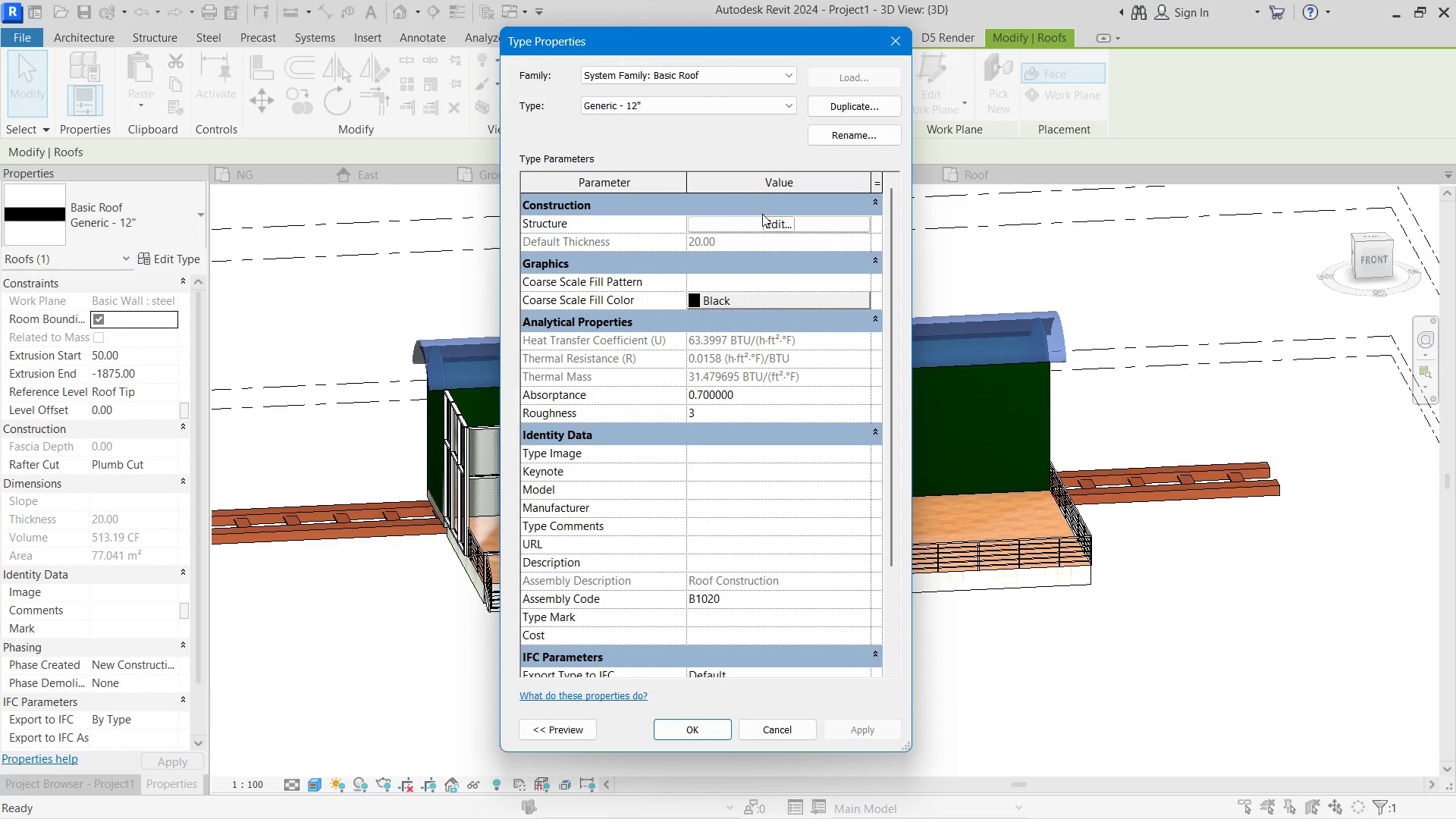 
double_click([762, 216])
 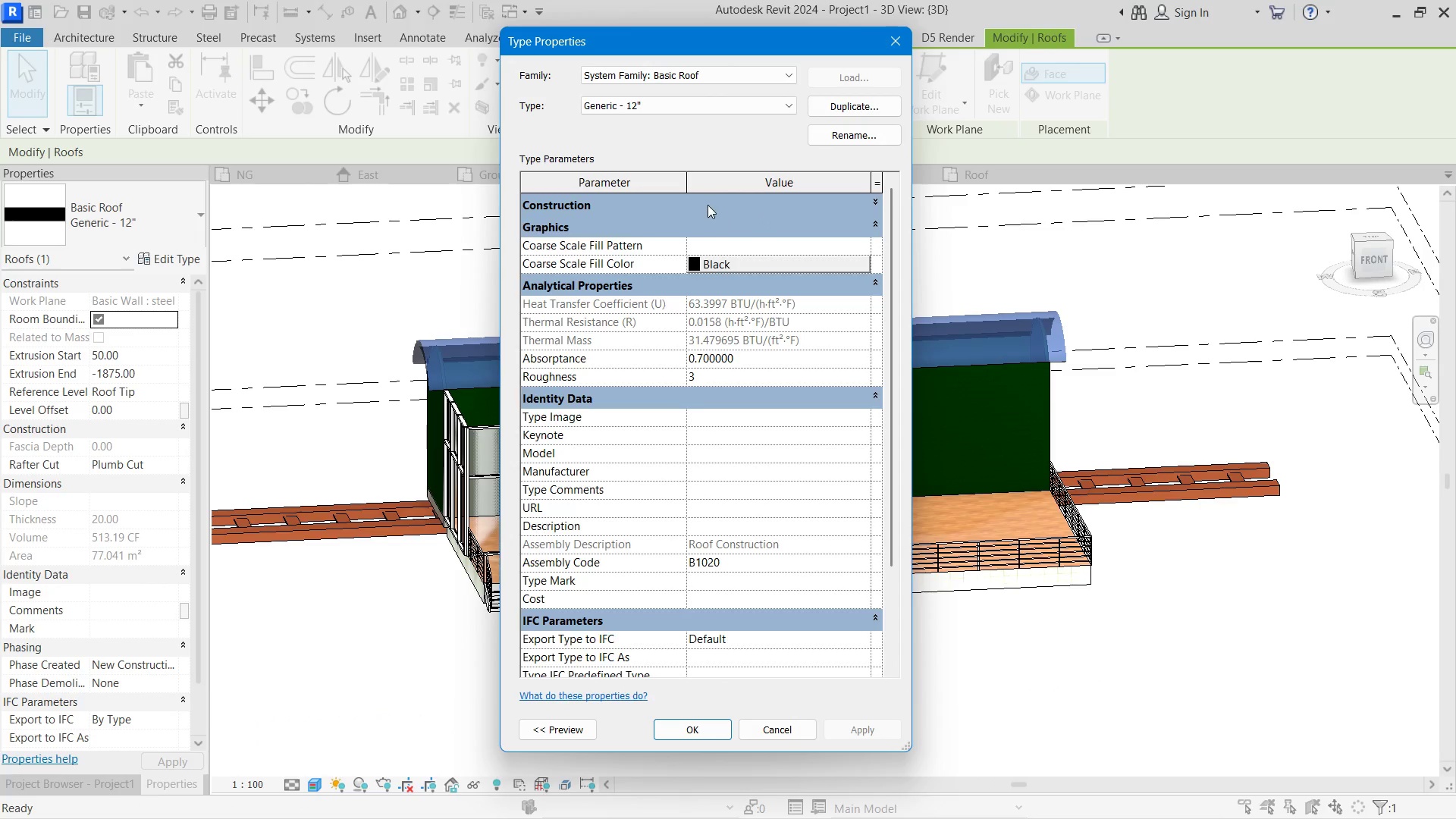 
triple_click([708, 205])
 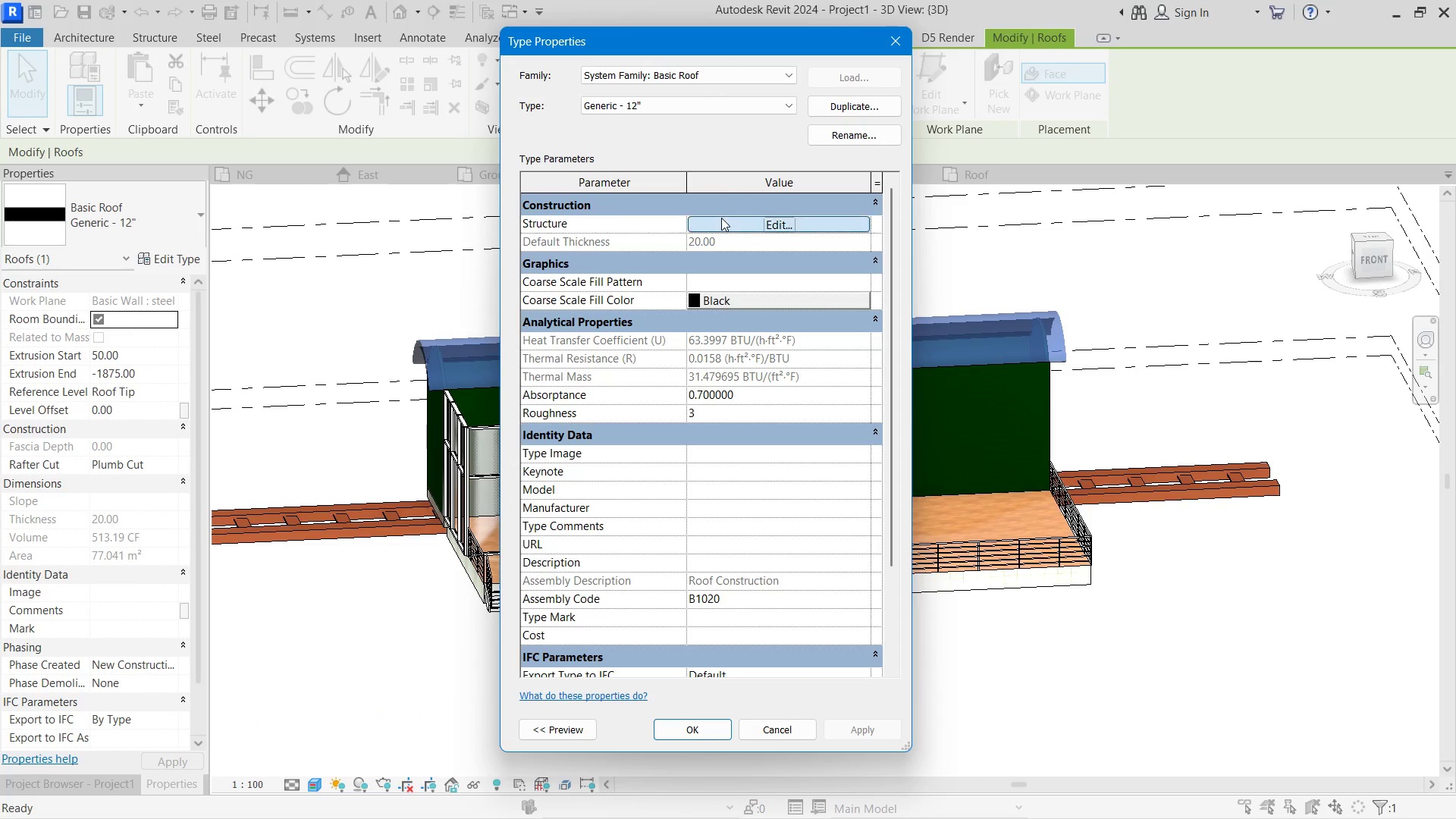 
triple_click([721, 218])
 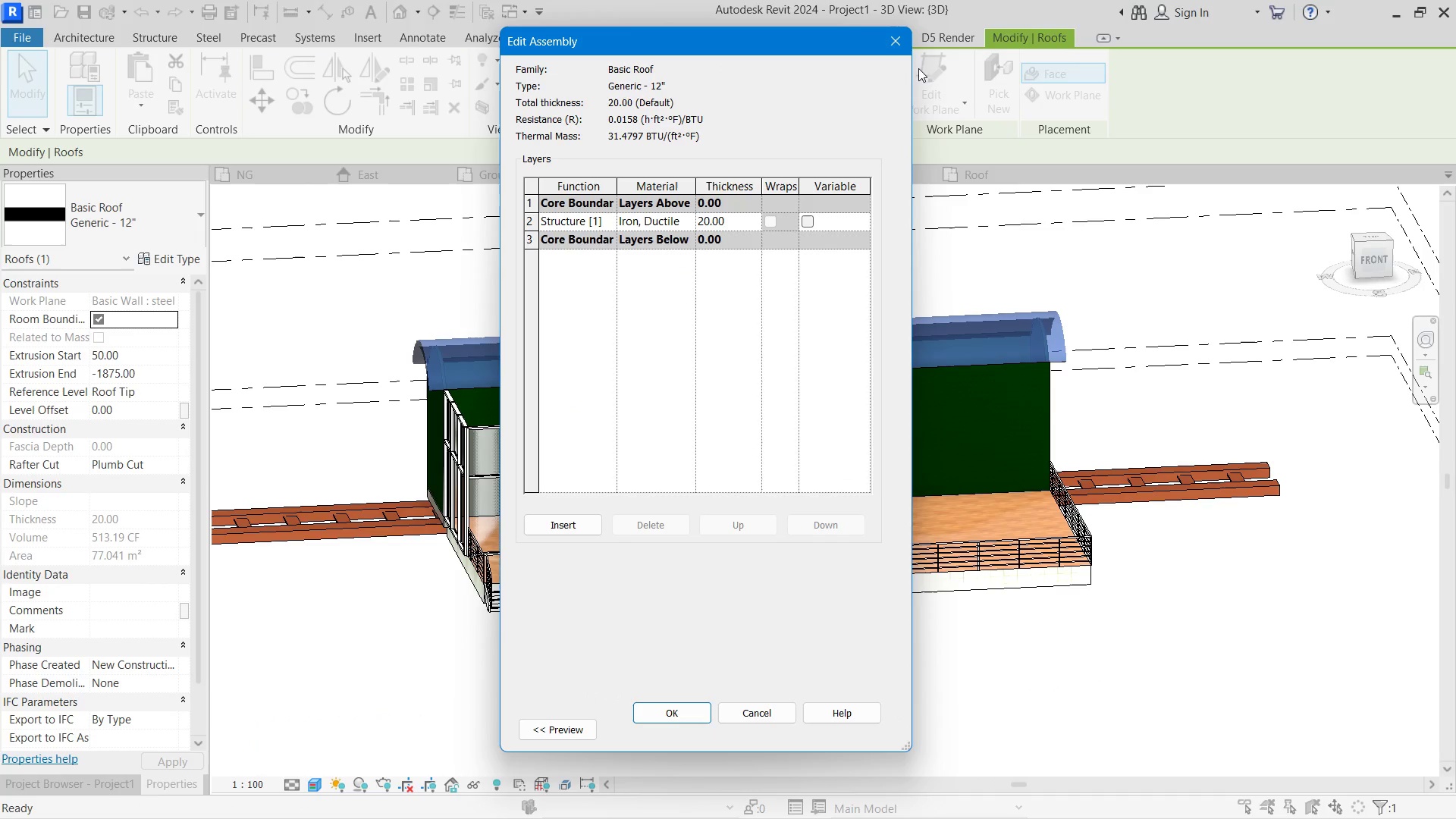 
left_click([899, 45])
 